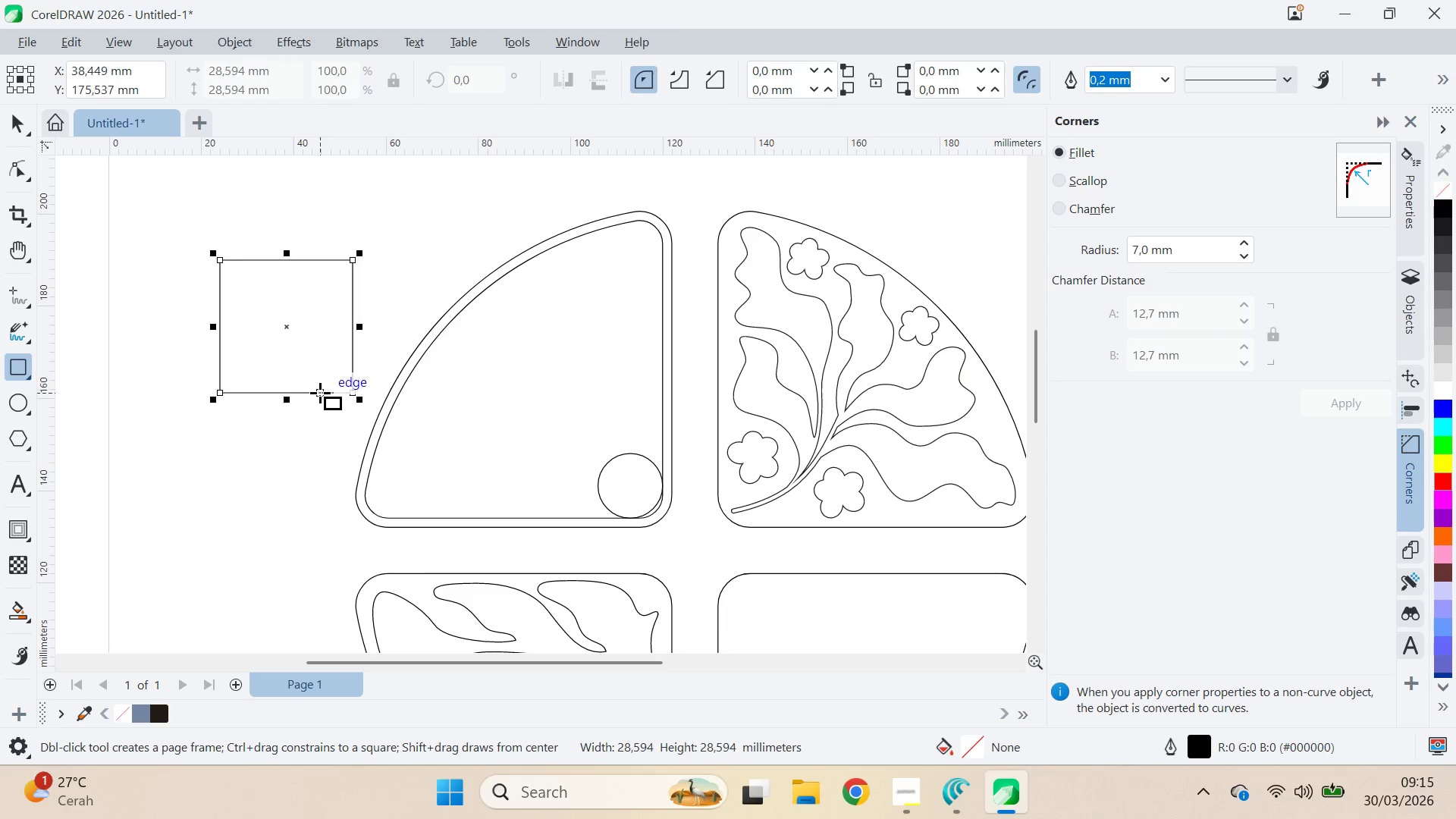 
type(va)
 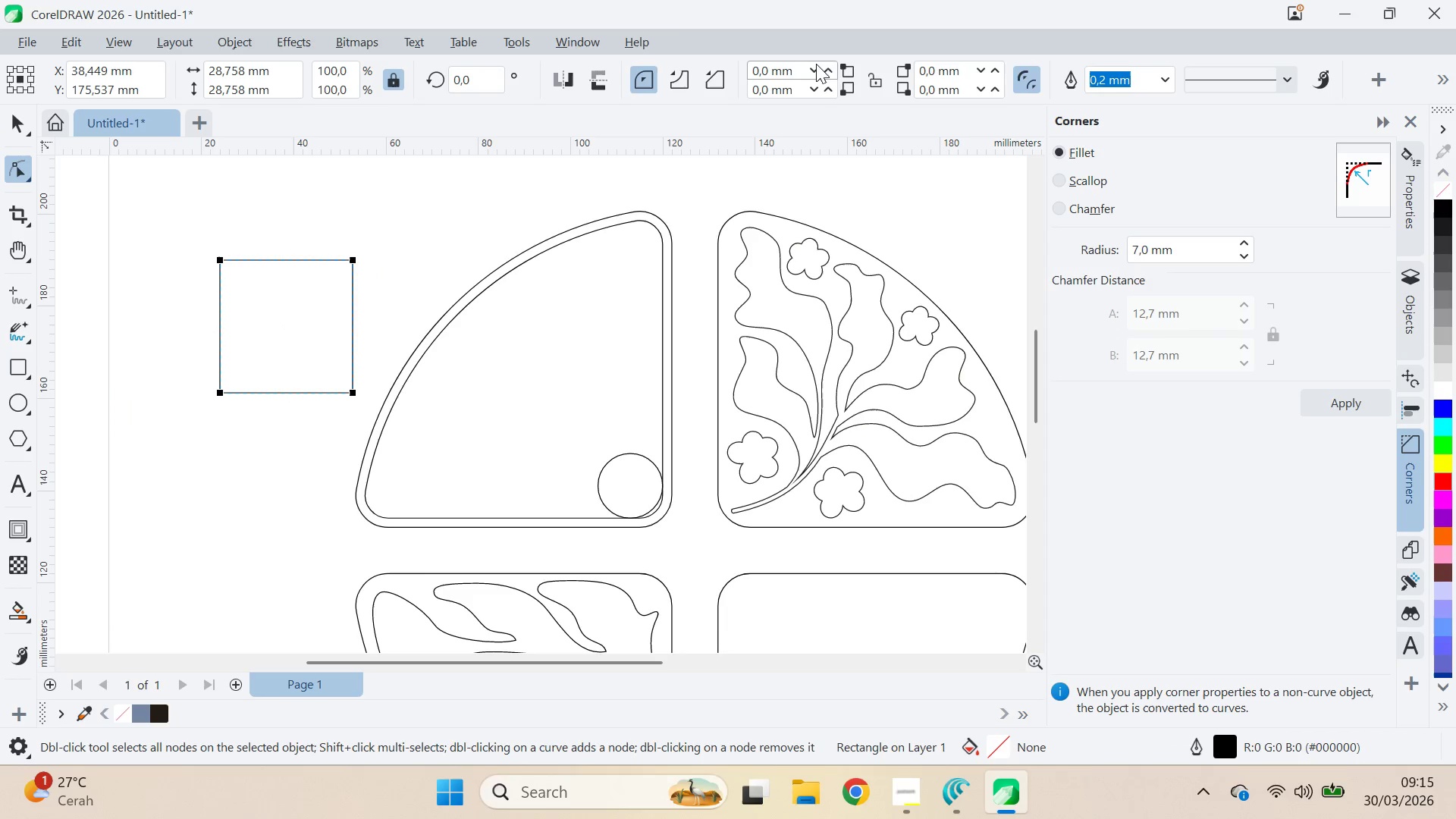 
left_click([829, 65])
 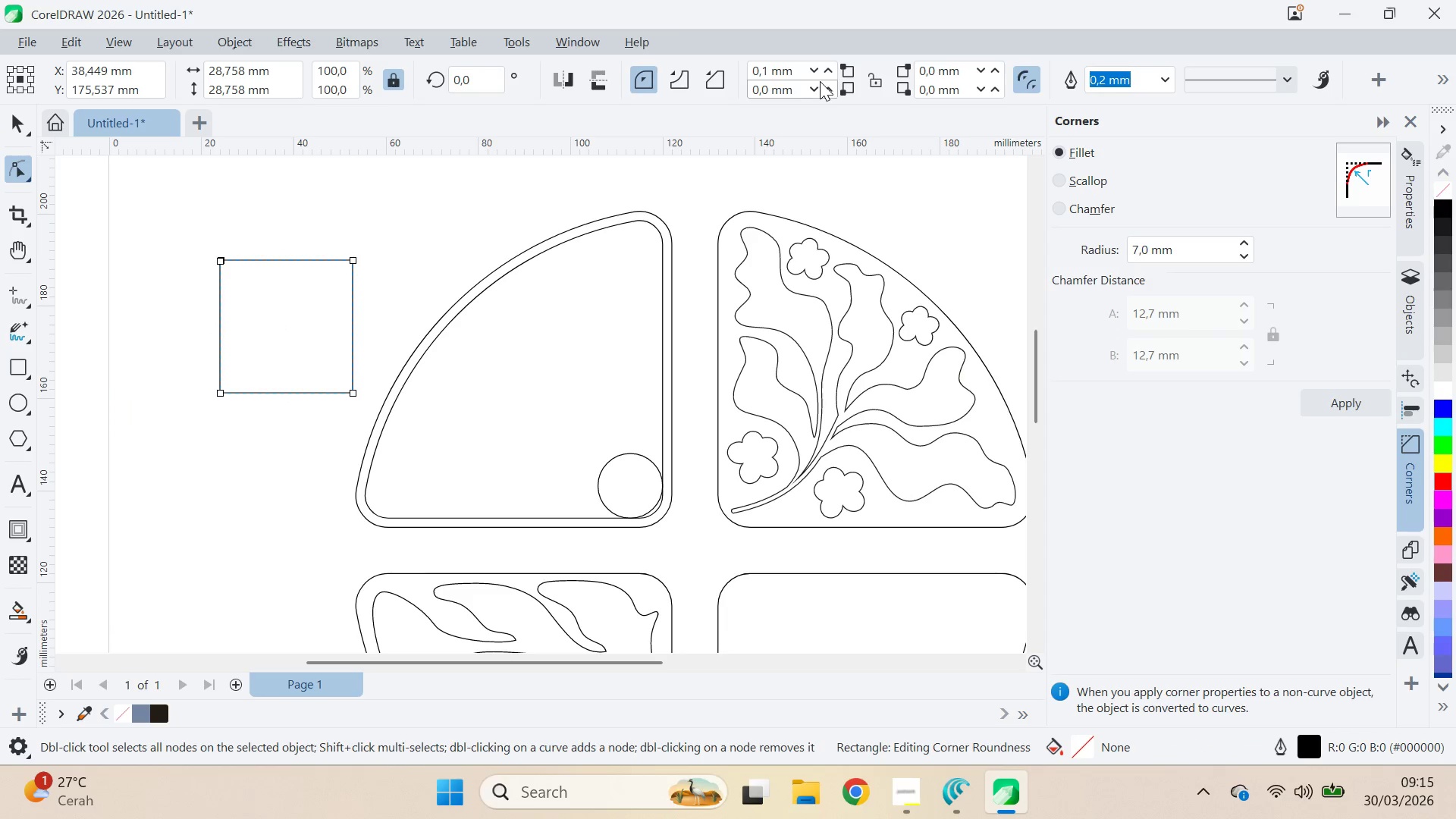 
left_click_drag(start_coordinate=[822, 78], to_coordinate=[830, 463])
 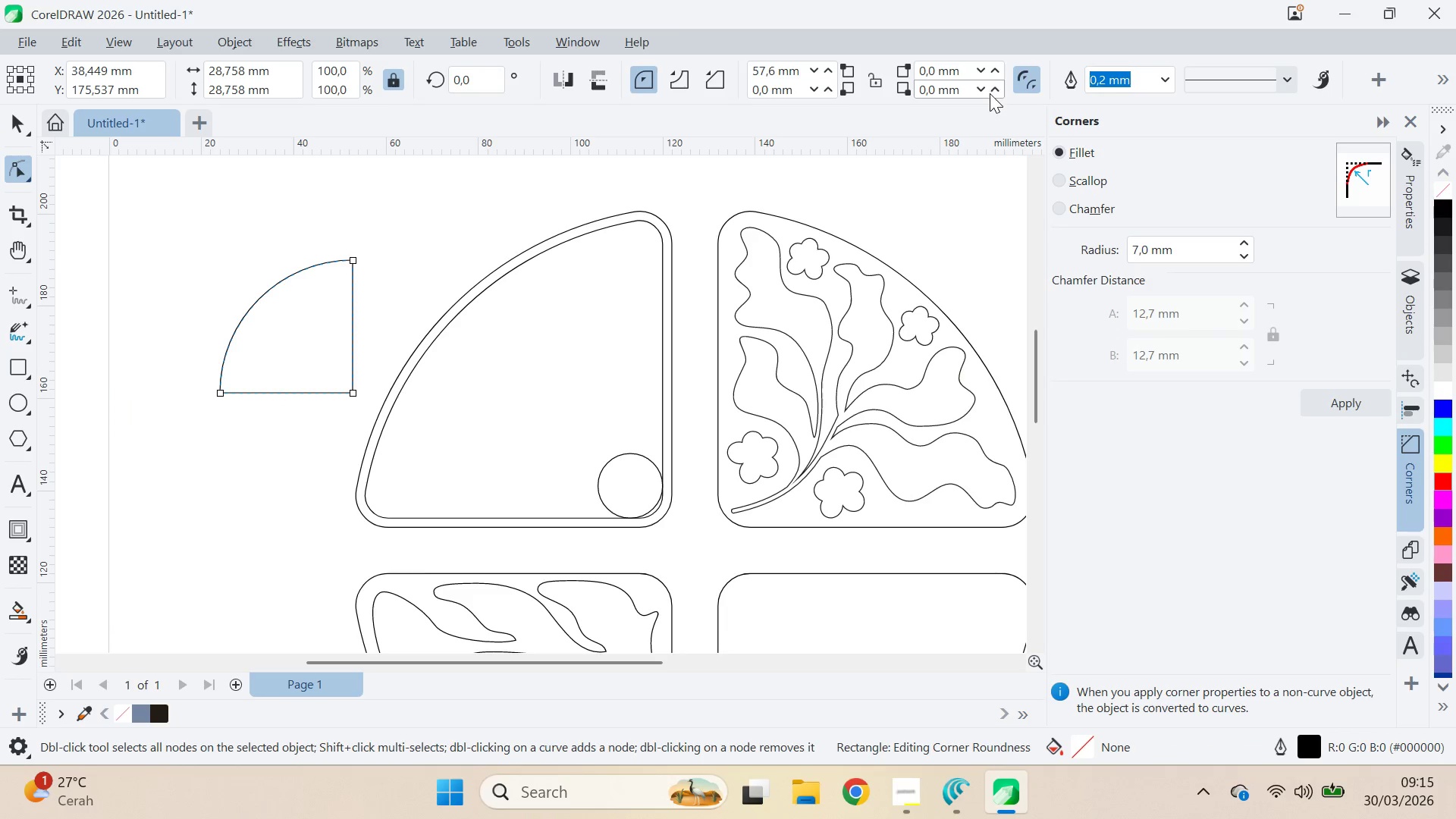 
left_click_drag(start_coordinate=[991, 97], to_coordinate=[1011, 702])
 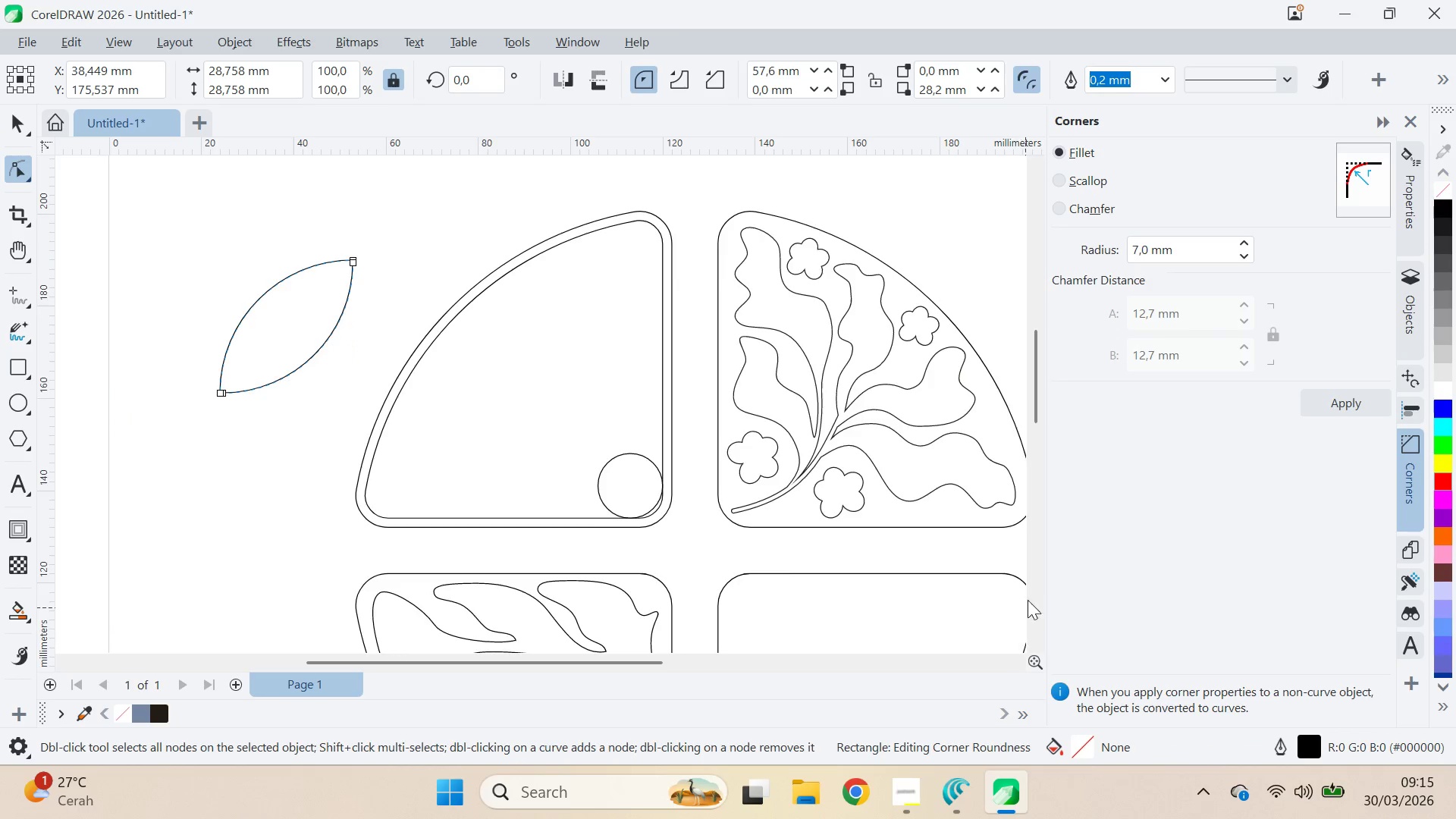 
left_click_drag(start_coordinate=[1028, 598], to_coordinate=[1038, 538])
 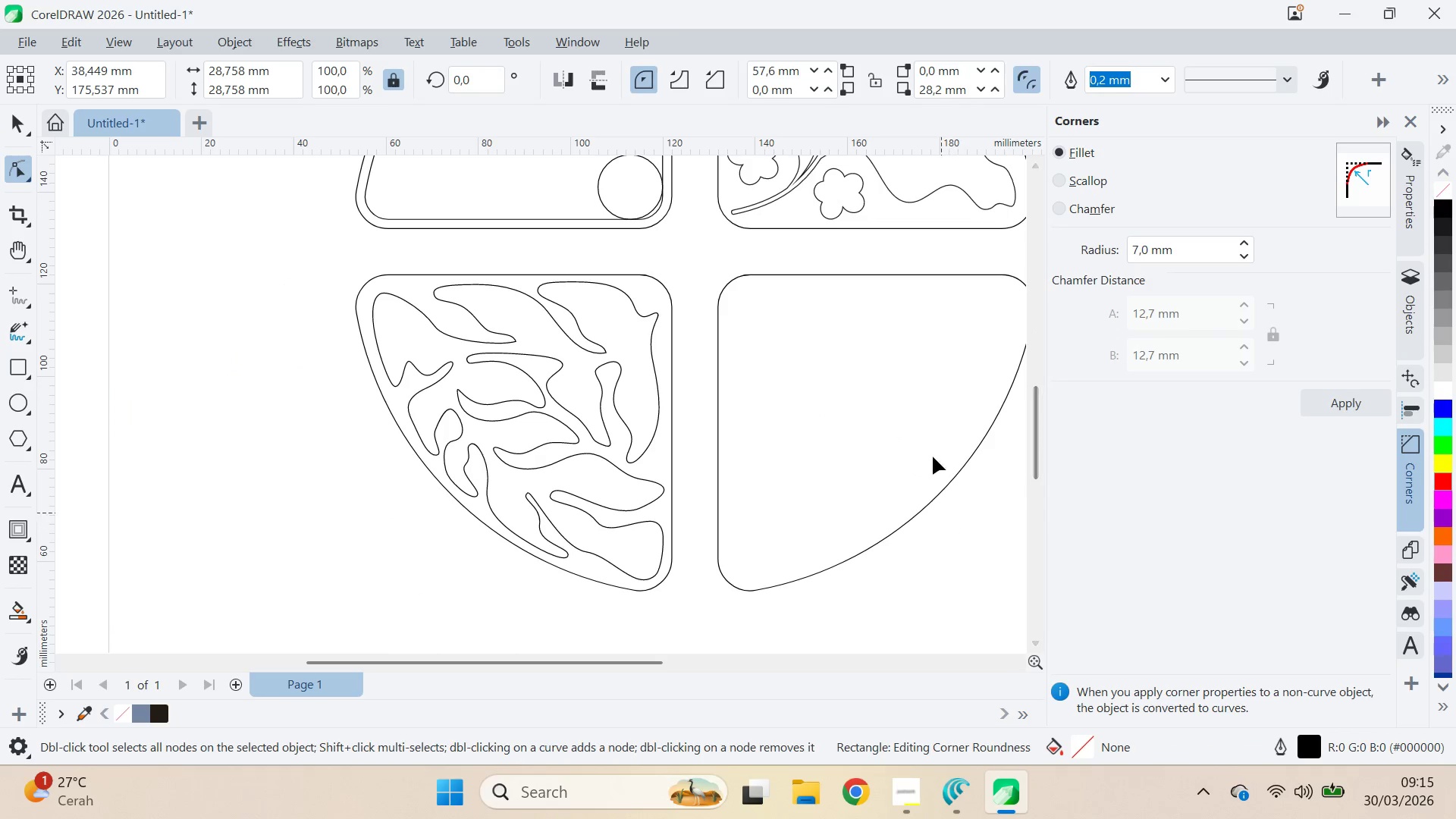 
type(qv)
 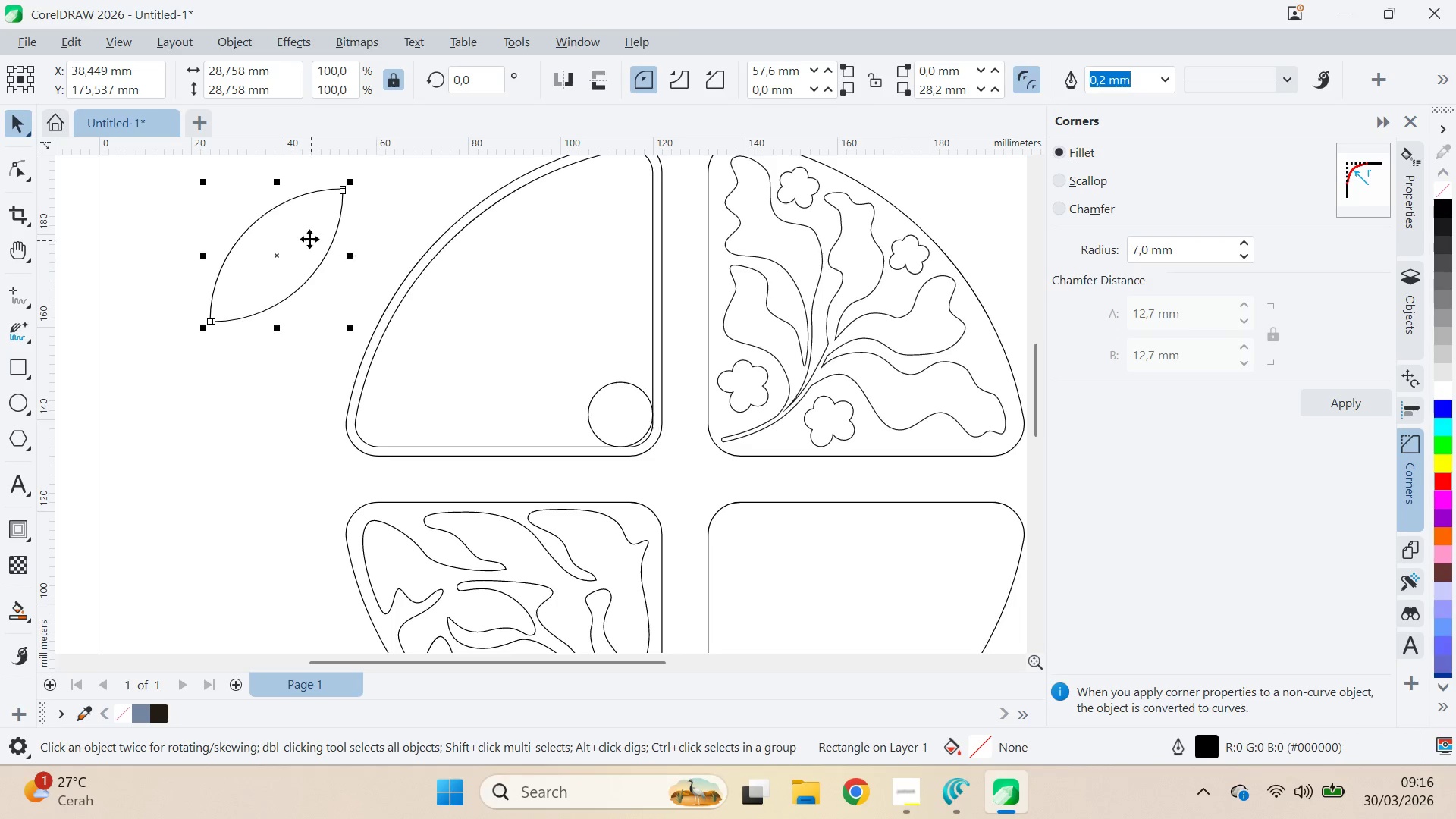 
left_click_drag(start_coordinate=[908, 282], to_coordinate=[899, 510])
 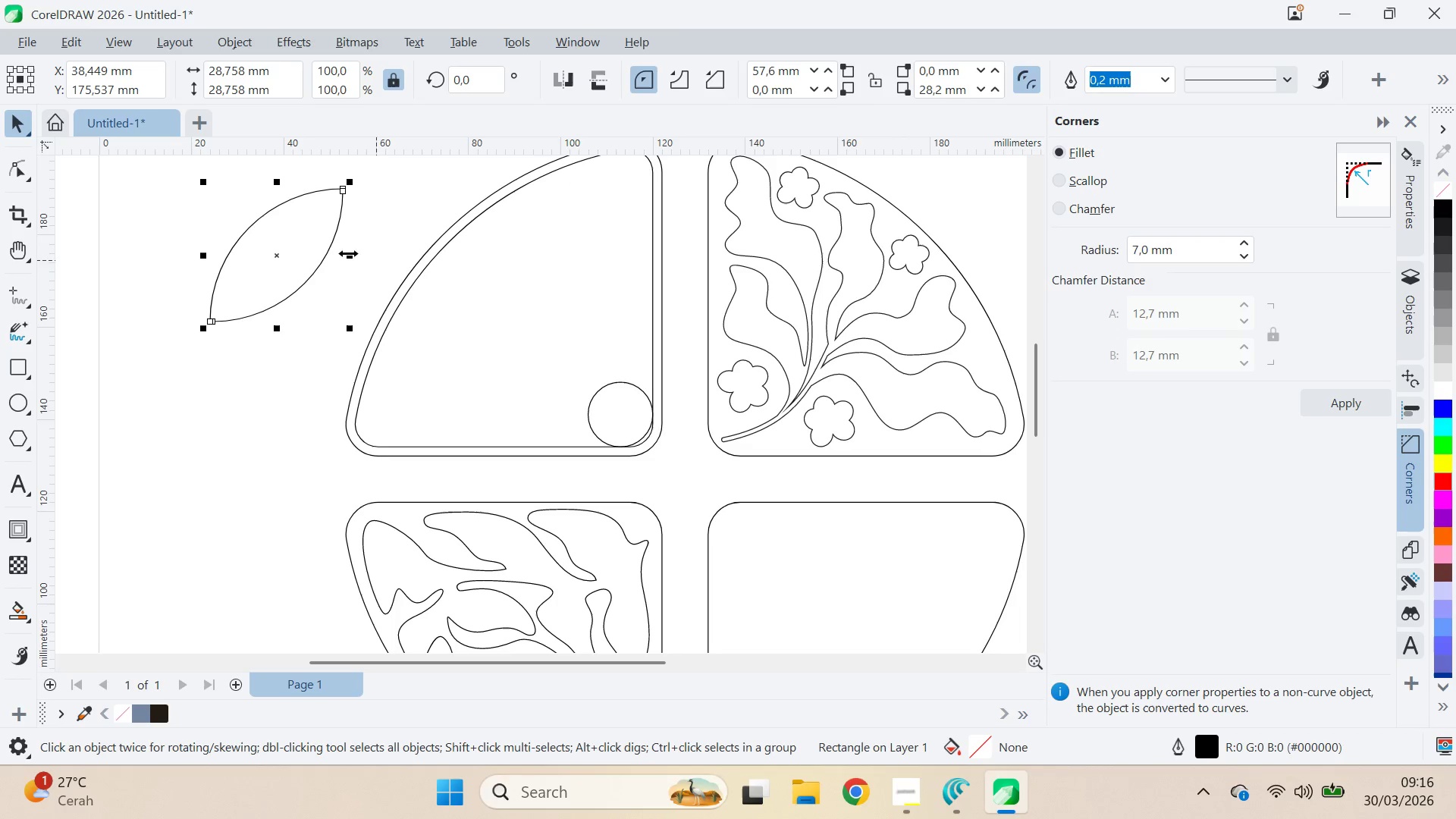 
left_click([307, 232])
 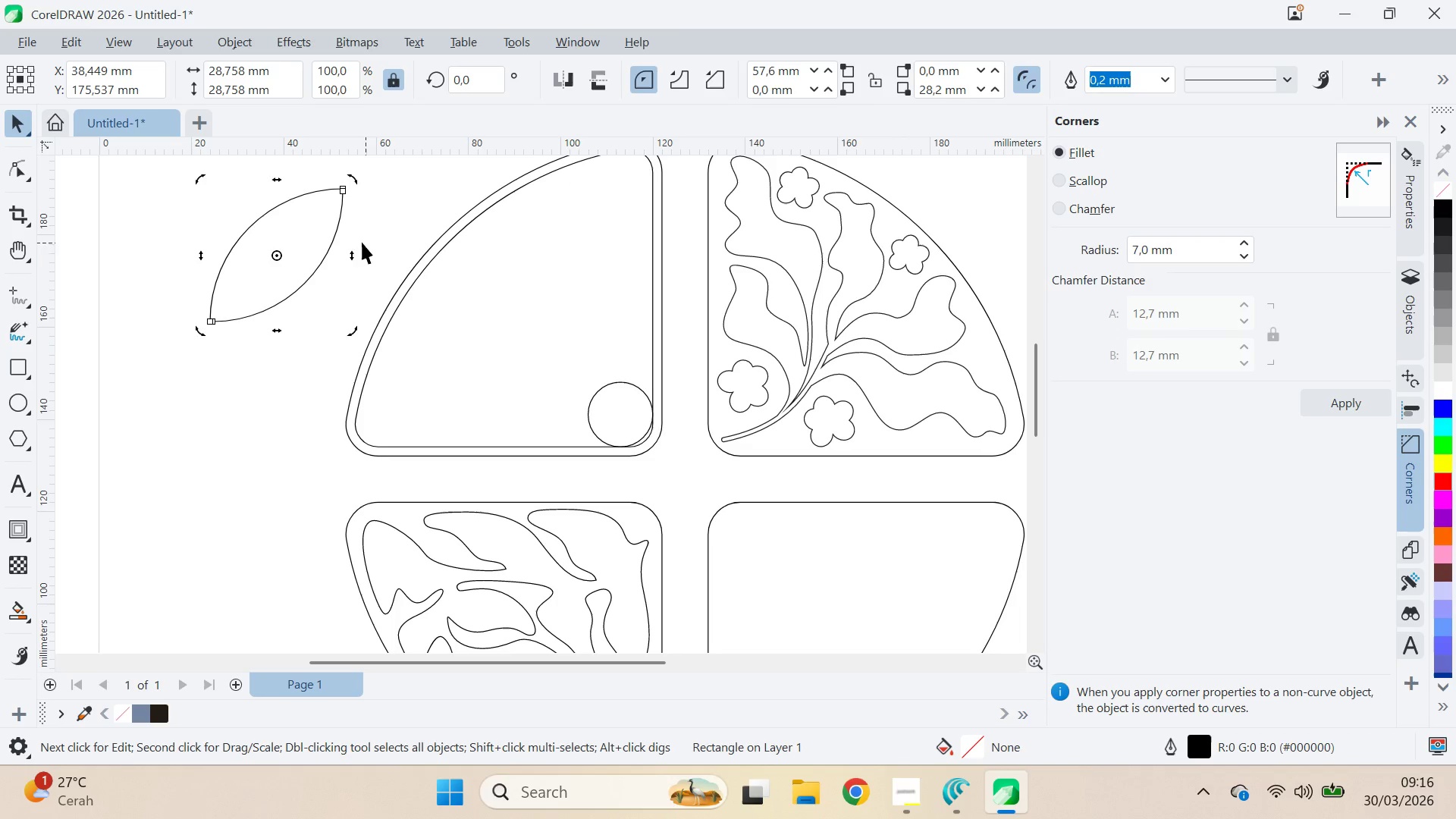 
left_click([343, 240])
 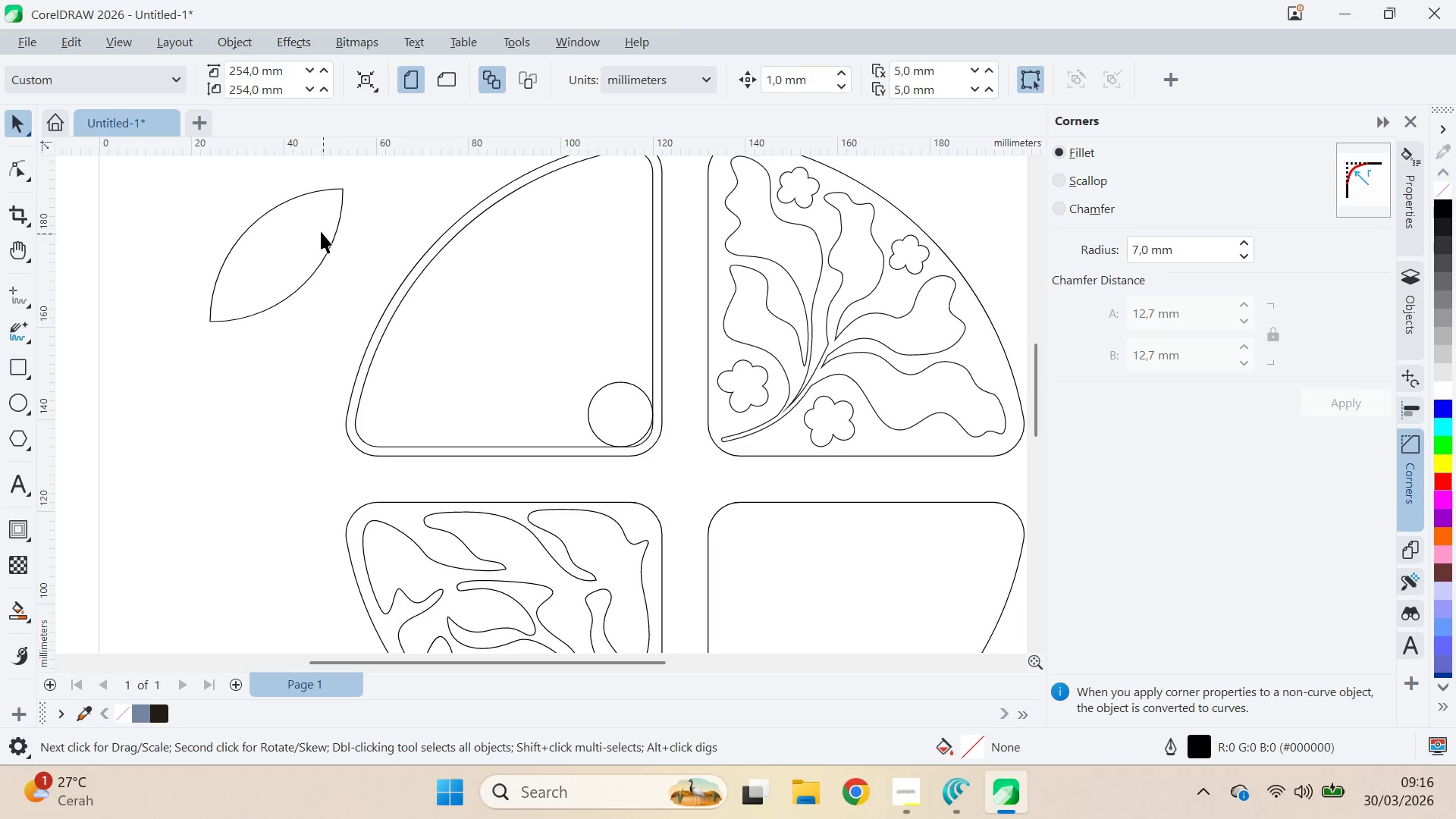 
left_click([320, 226])
 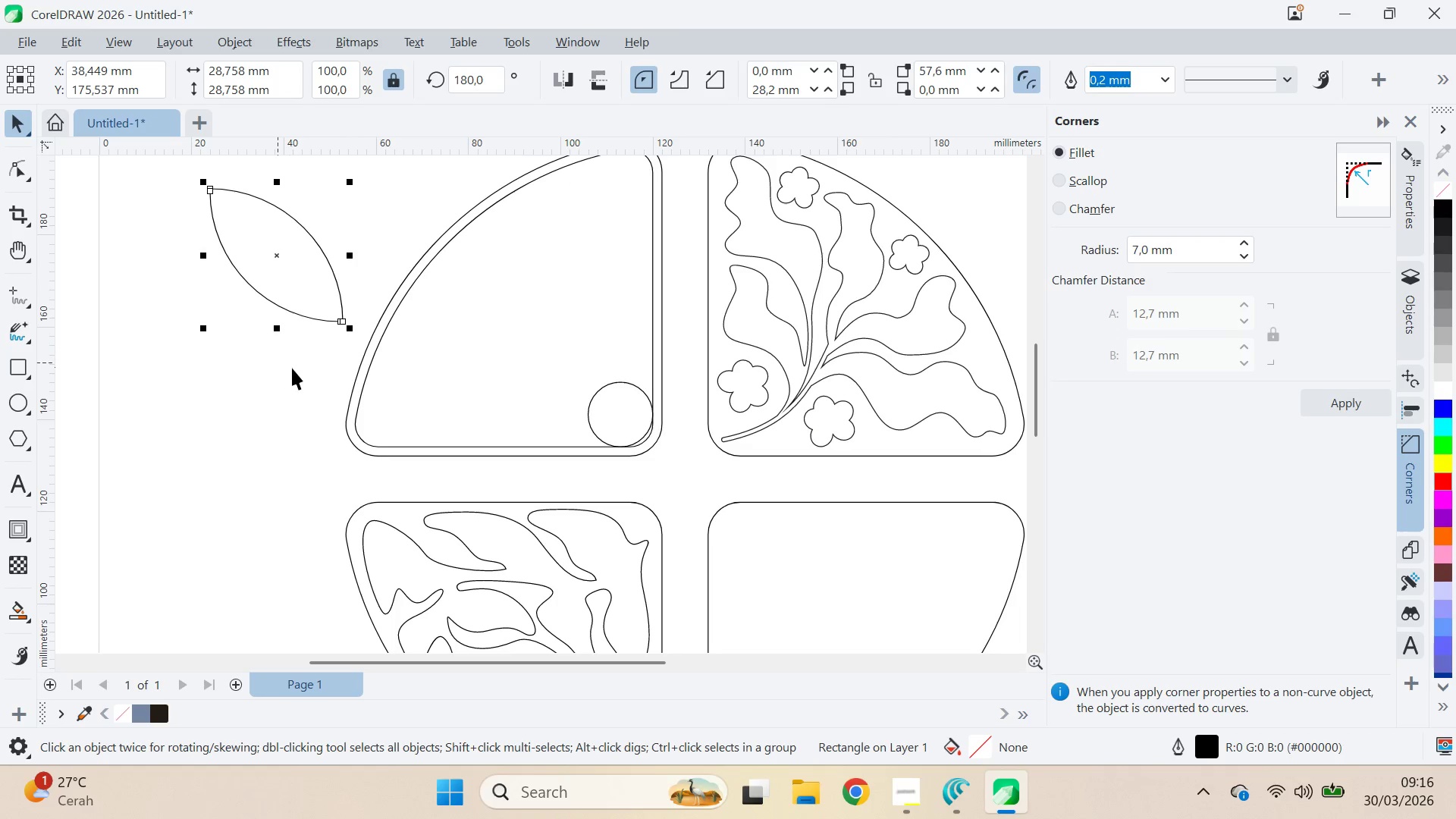 
left_click_drag(start_coordinate=[340, 318], to_coordinate=[620, 415])
 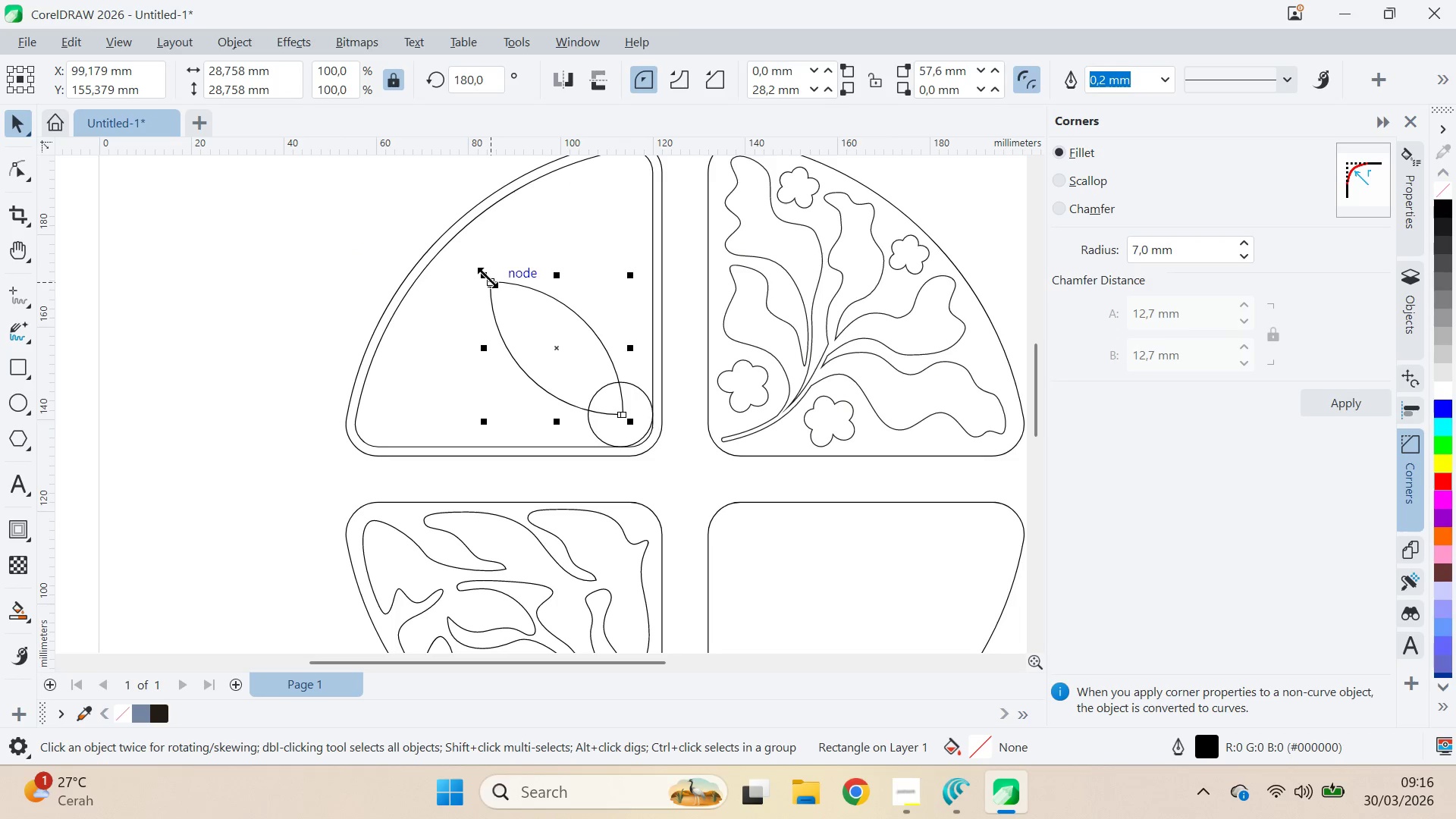 
left_click_drag(start_coordinate=[488, 278], to_coordinate=[449, 237])
 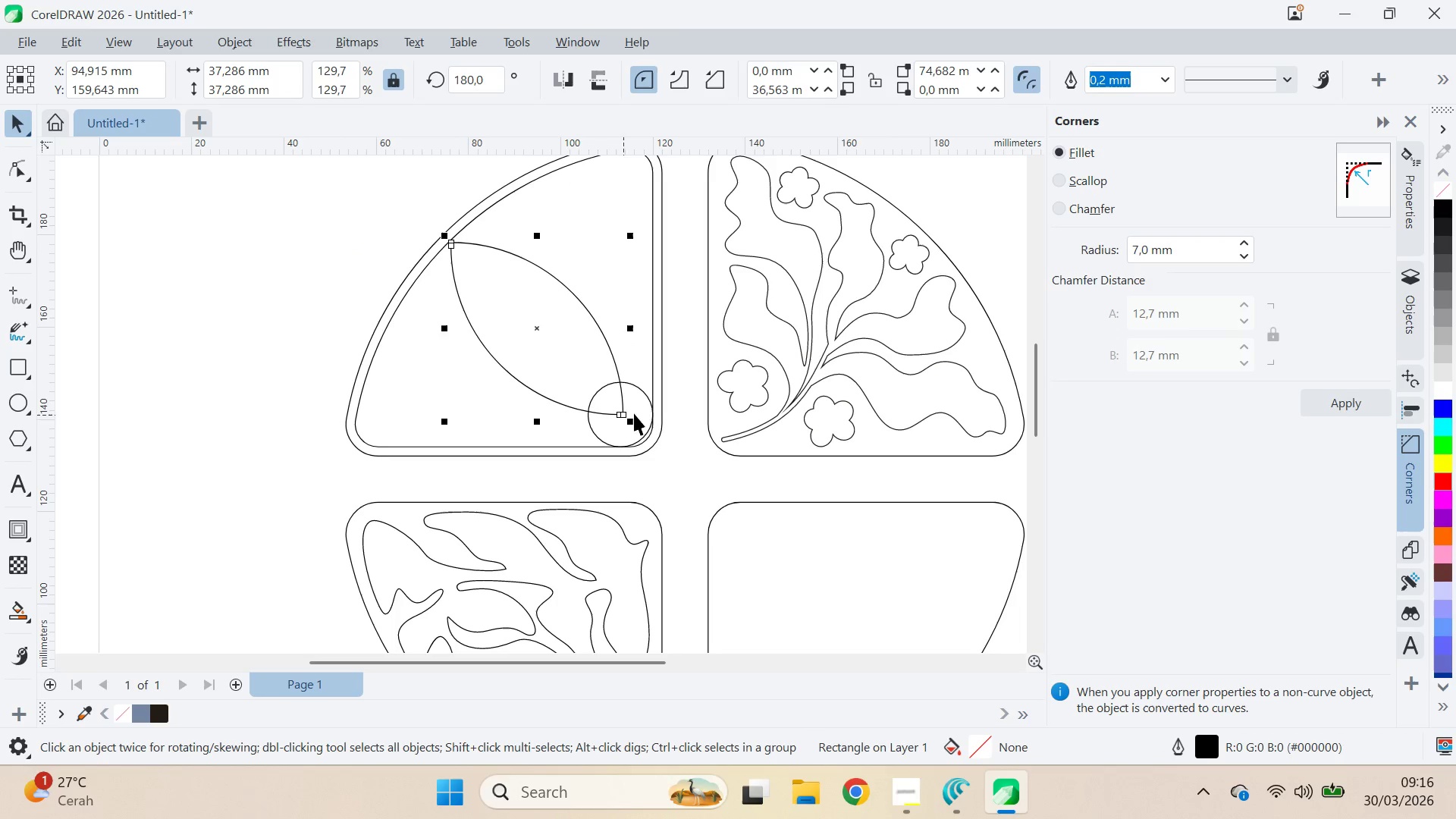 
left_click([646, 399])
 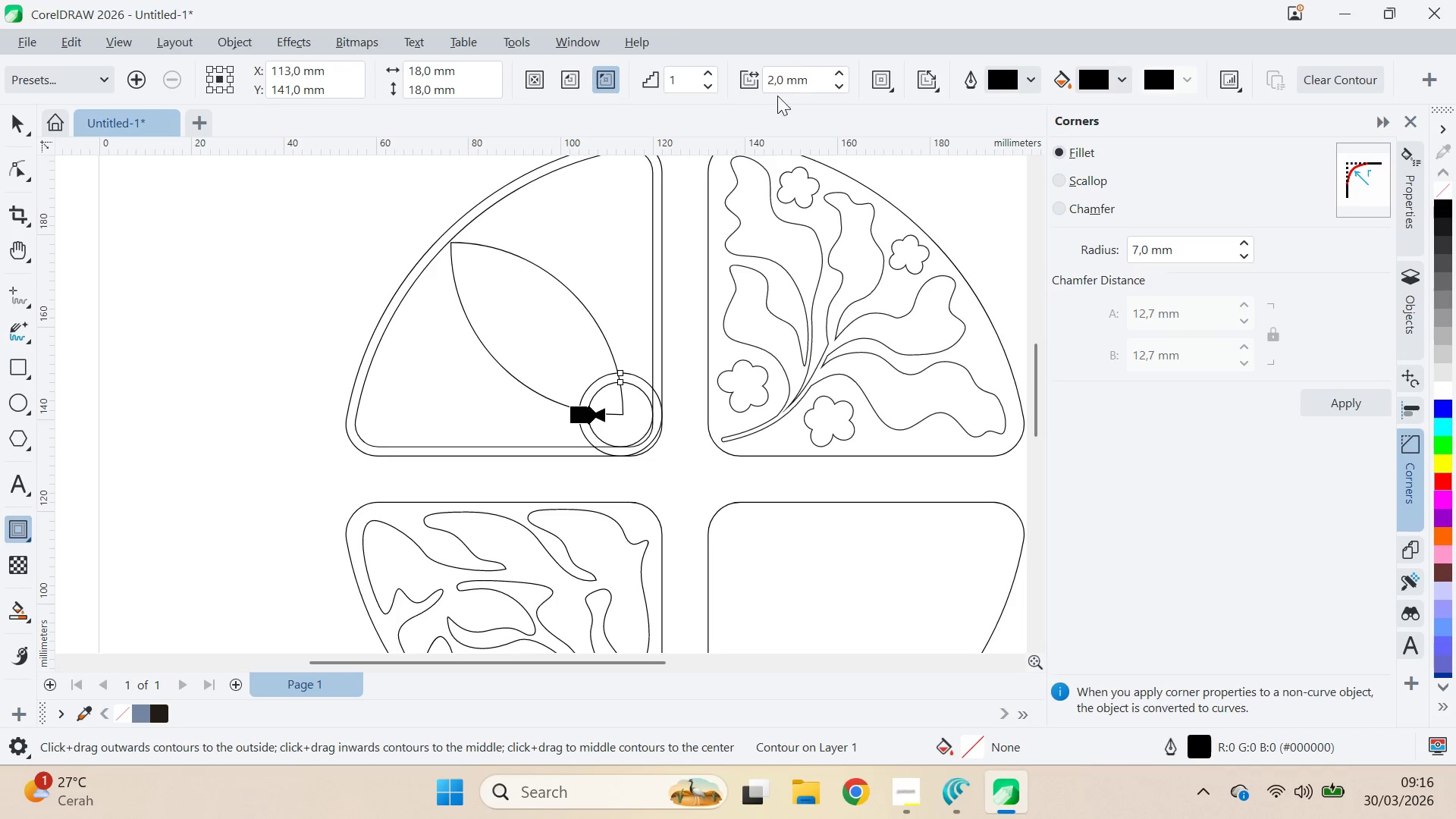 
wait(5.95)
 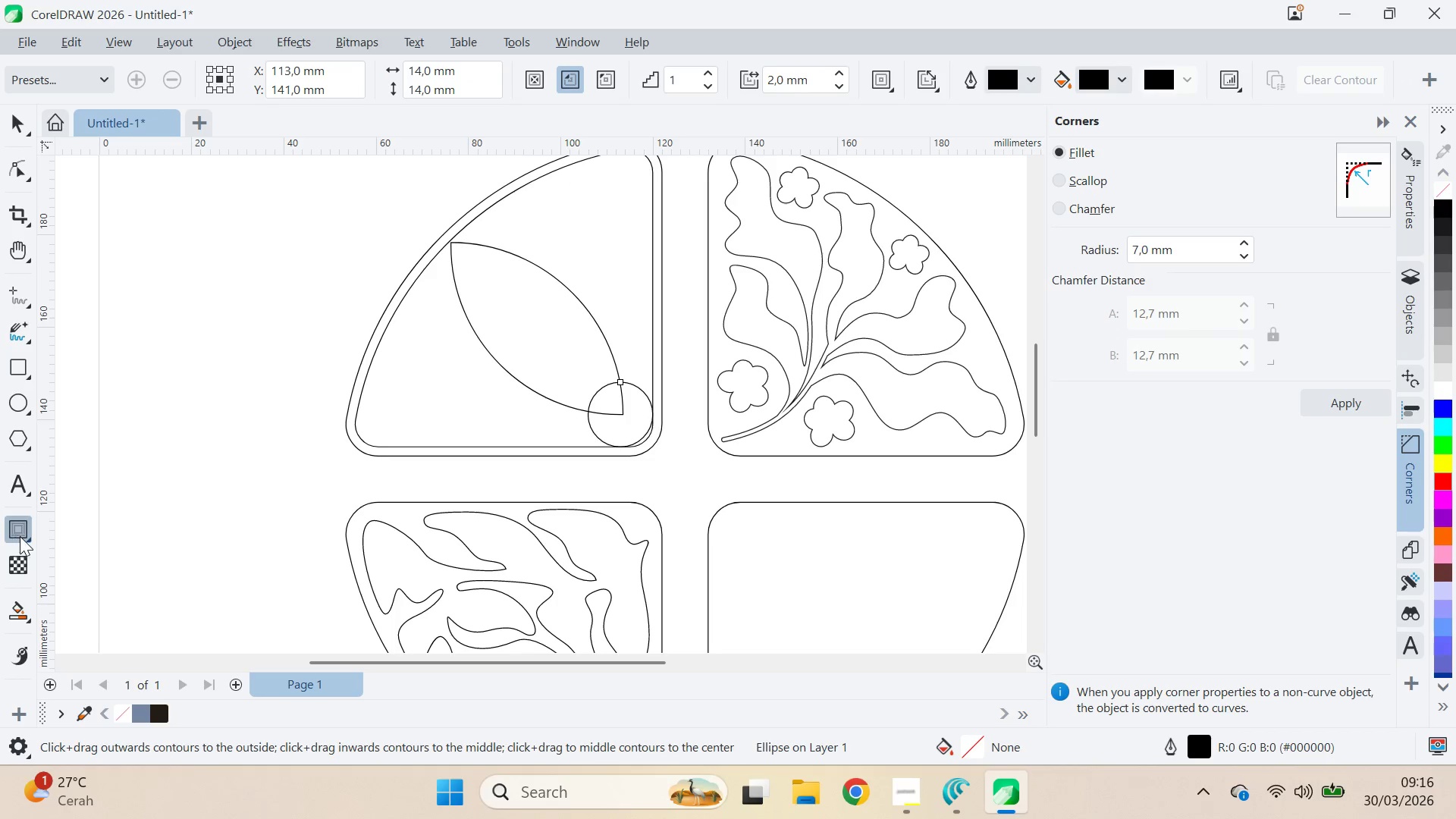 
left_click([836, 75])
 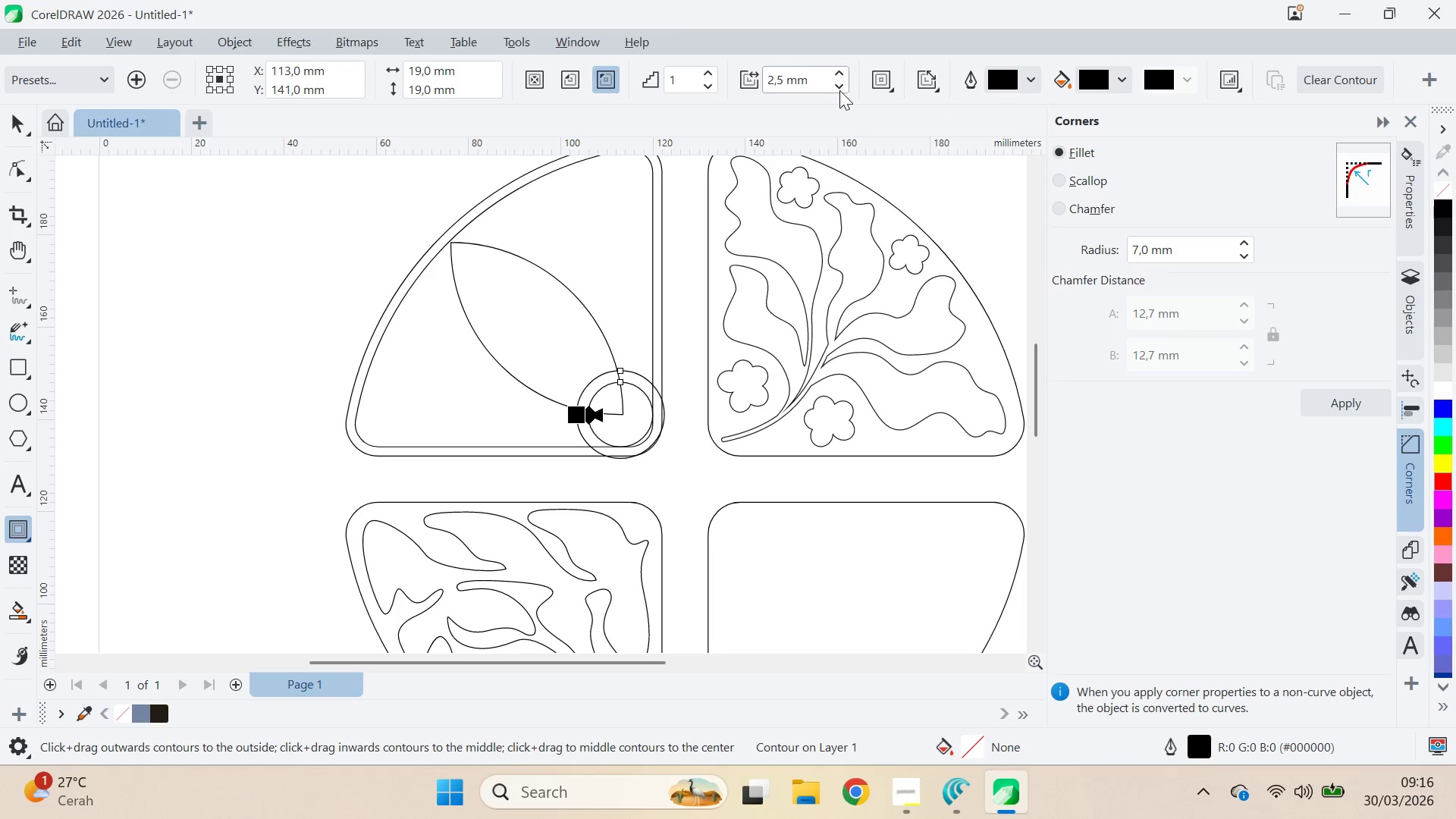 
left_click([839, 90])
 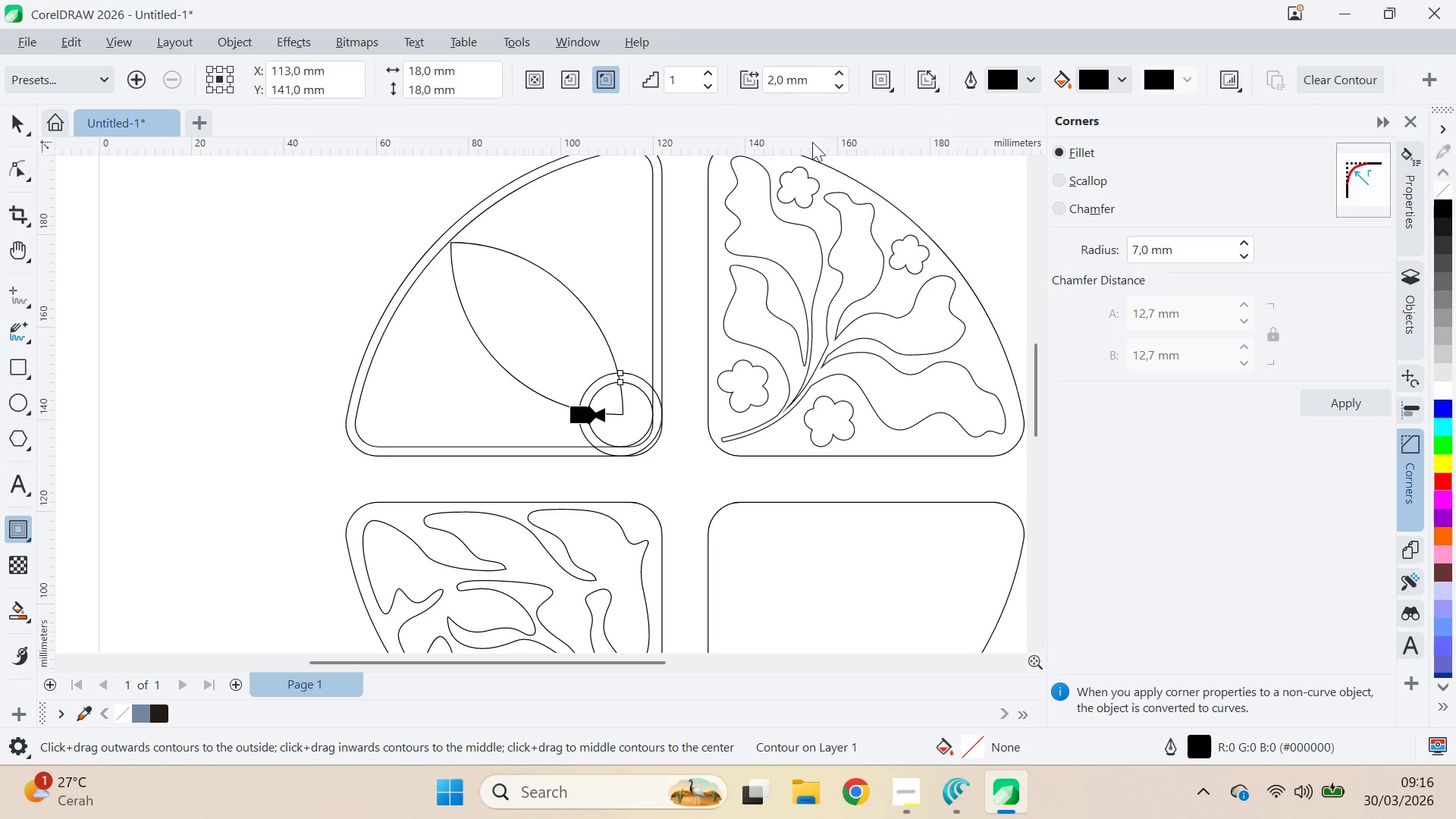 
key(Control+K)
 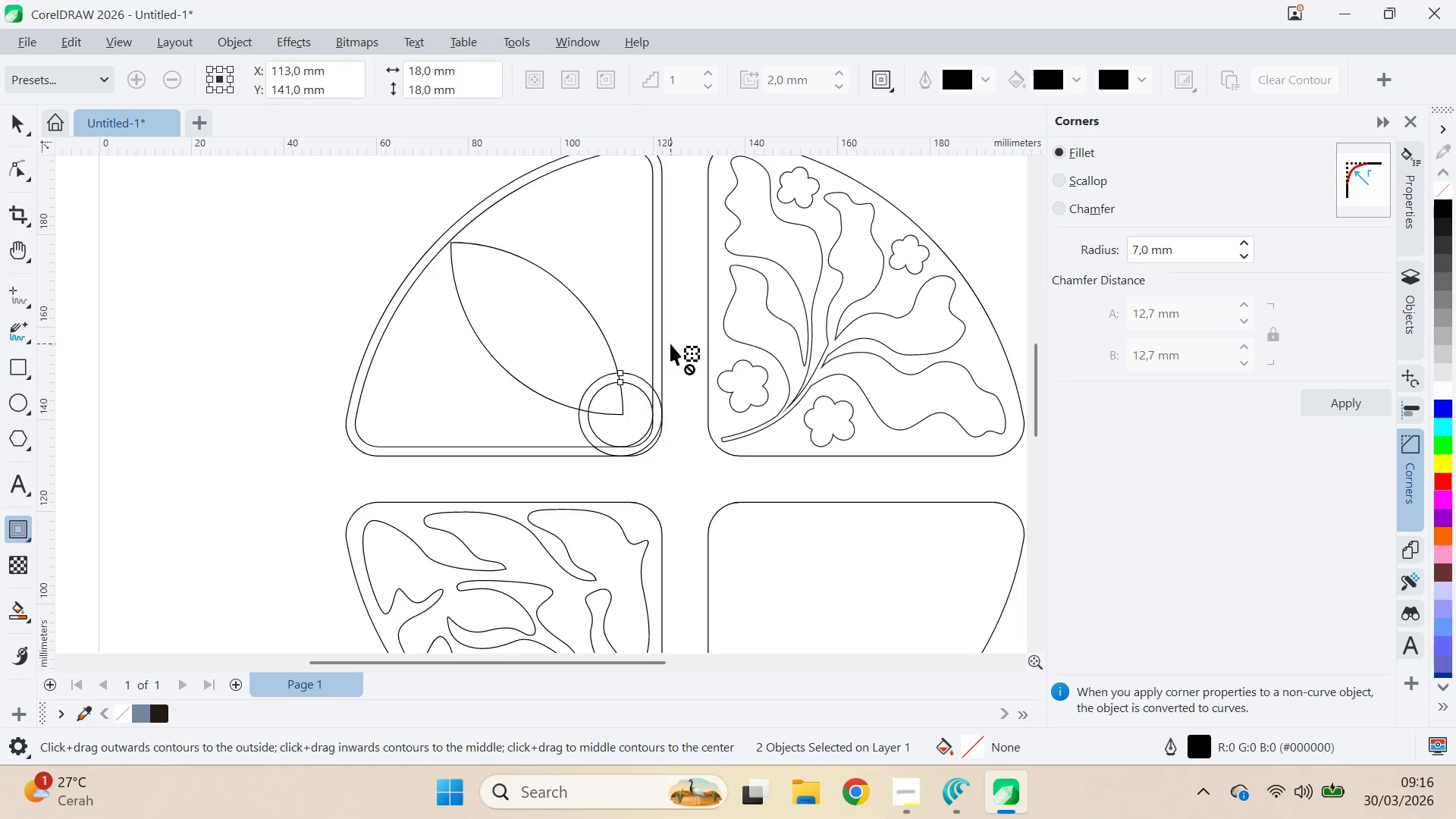 
left_click([675, 347])
 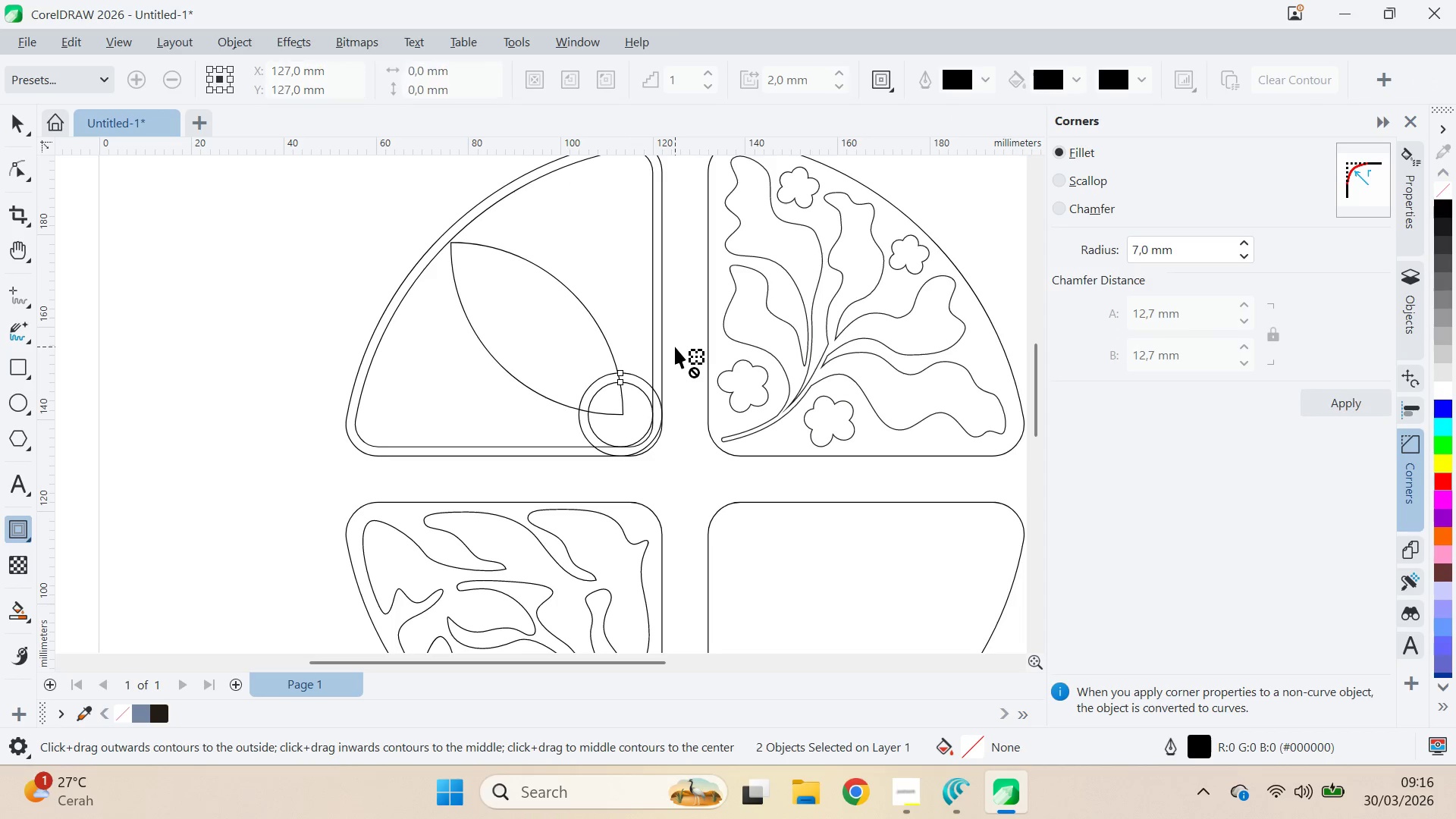 
key(V)
 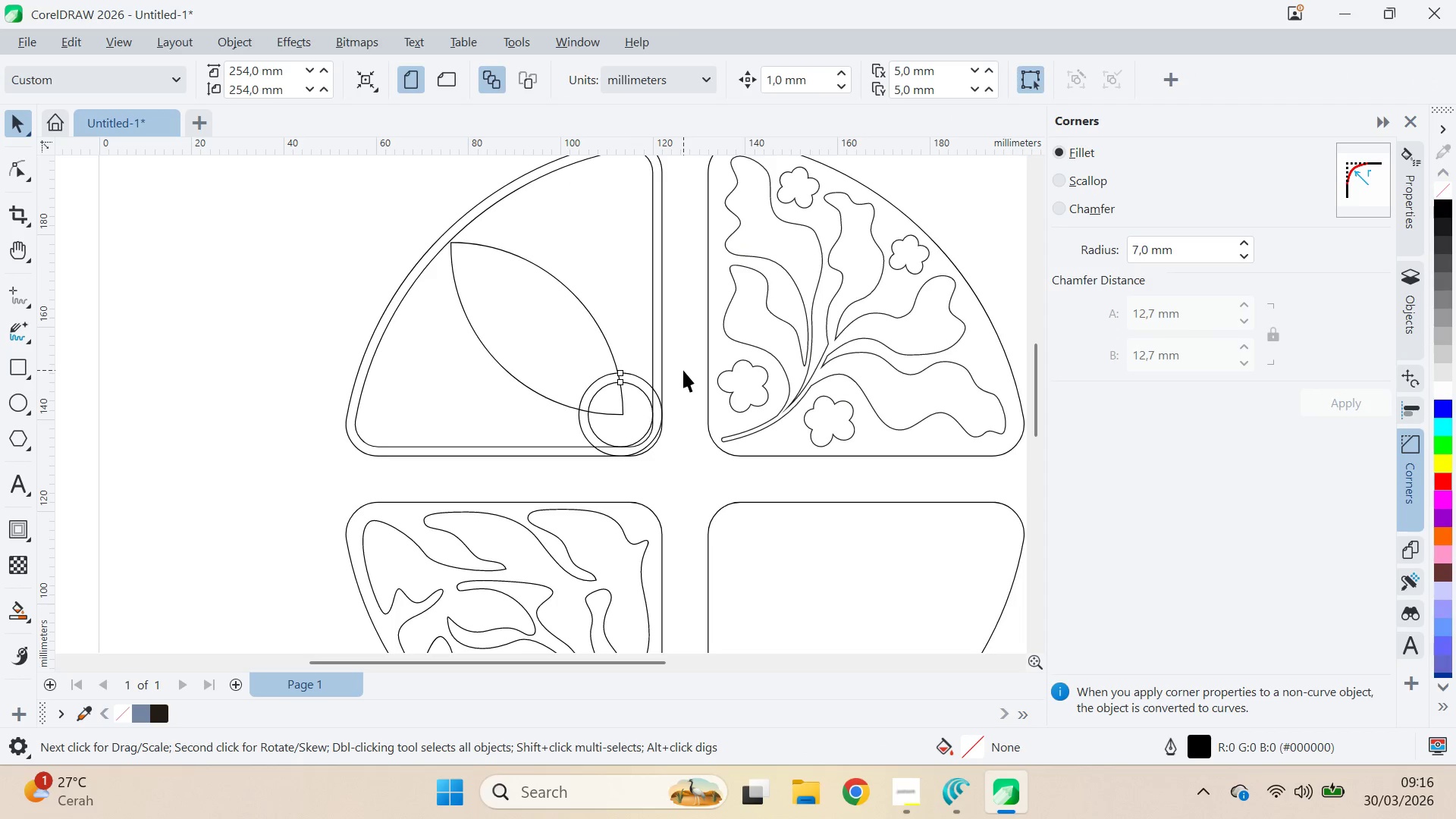 
double_click([551, 341])
 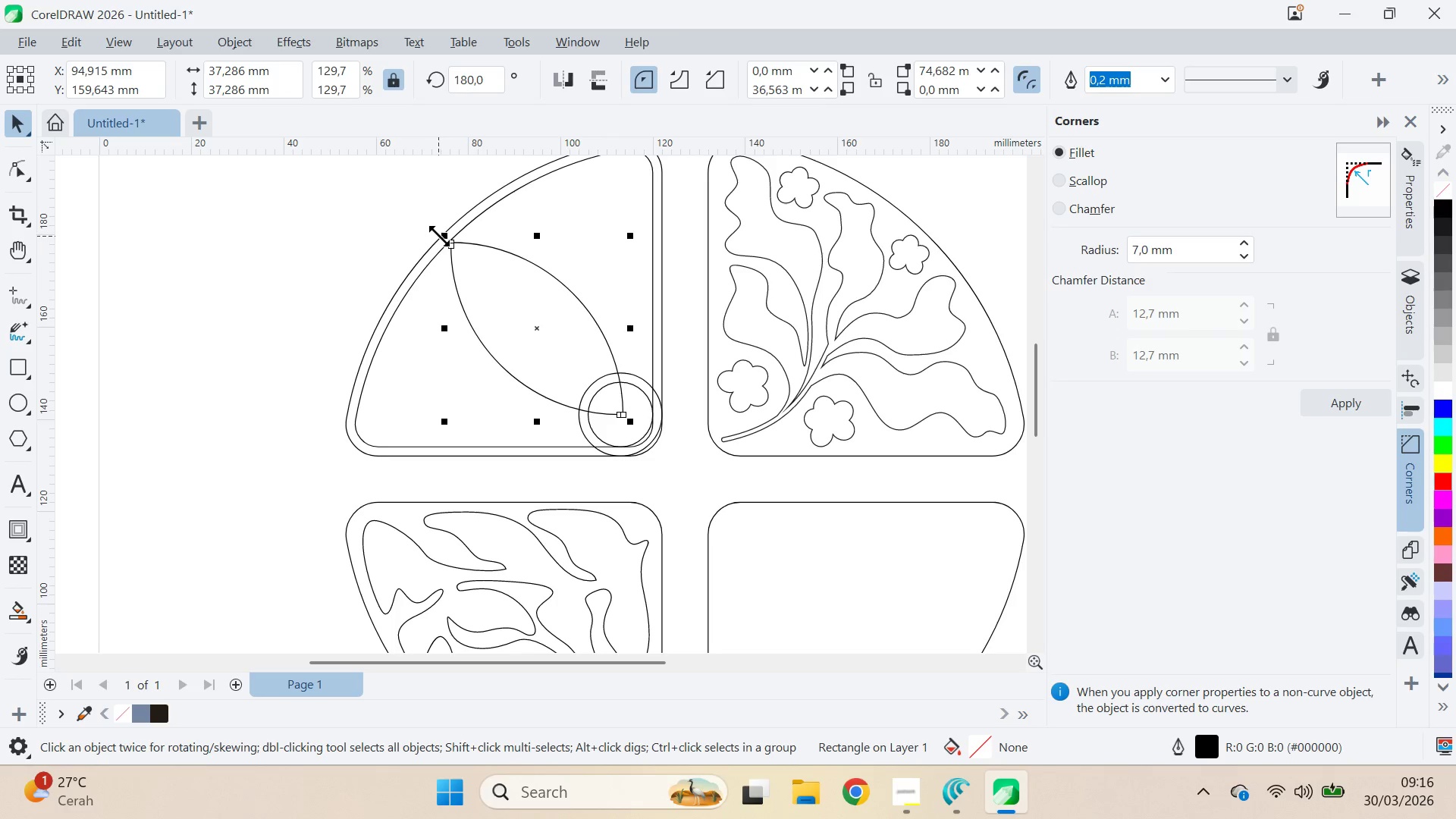 
left_click([453, 248])
 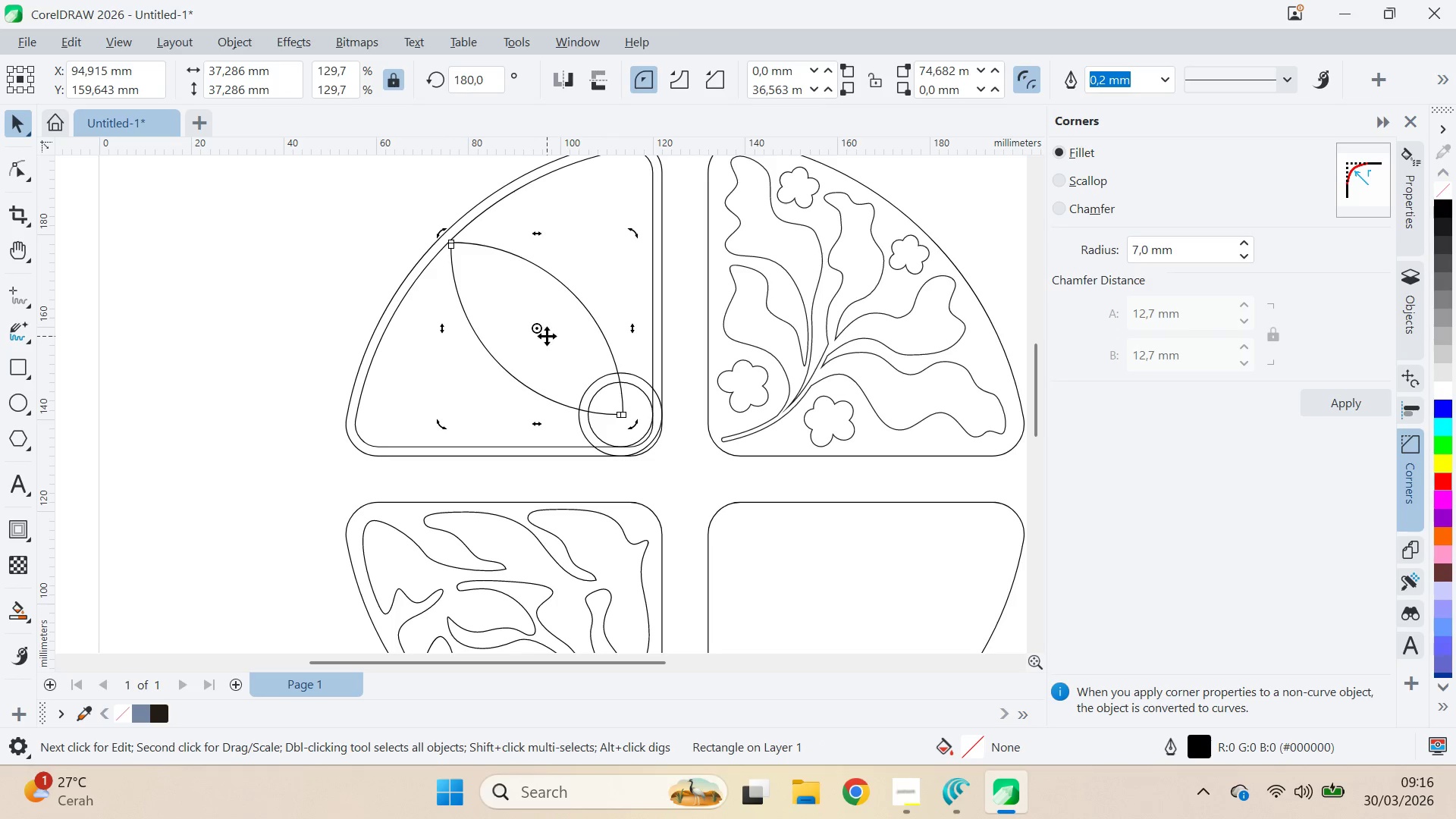 
left_click_drag(start_coordinate=[538, 330], to_coordinate=[626, 419])
 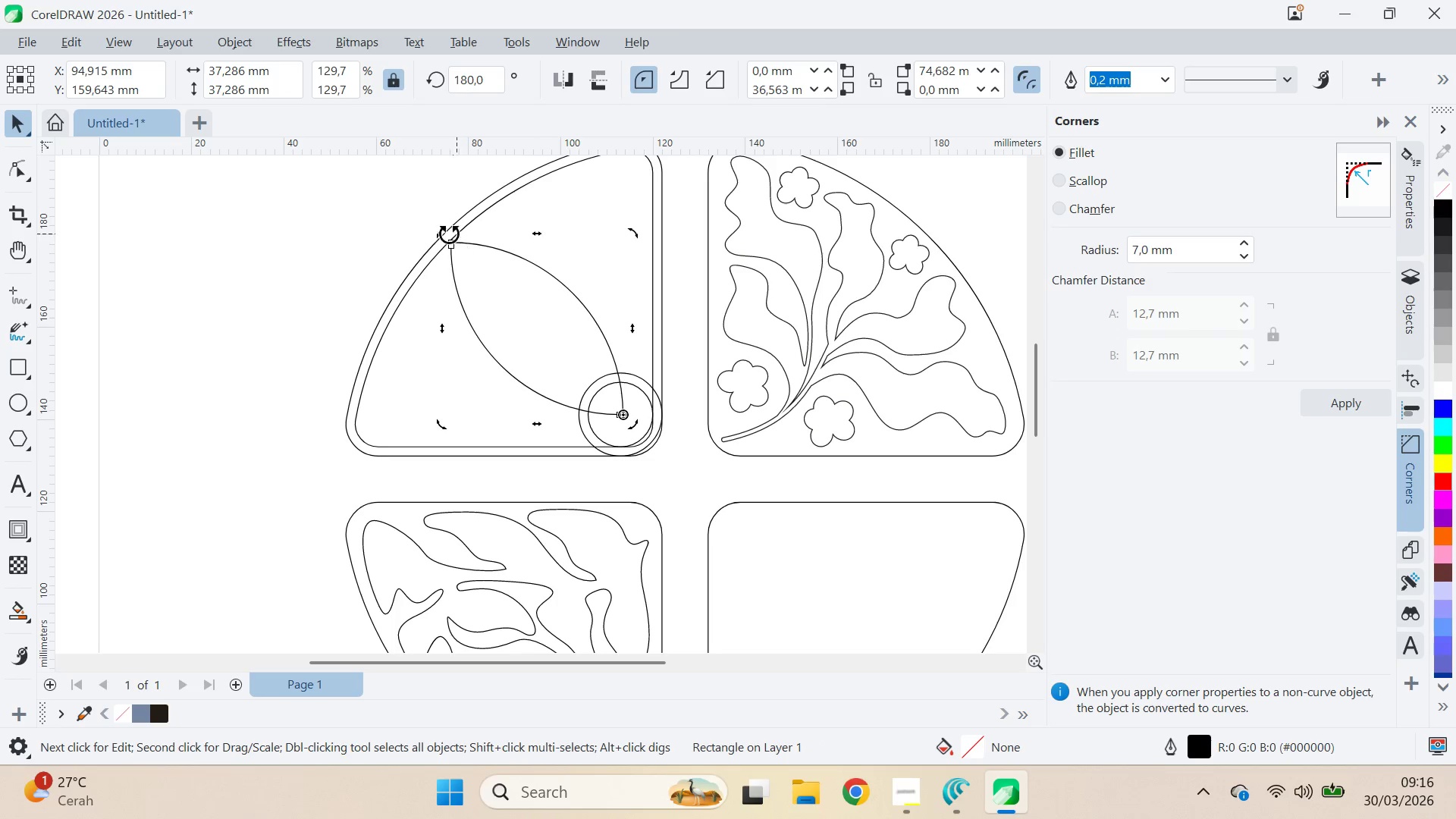 
left_click_drag(start_coordinate=[441, 232], to_coordinate=[576, 183])
 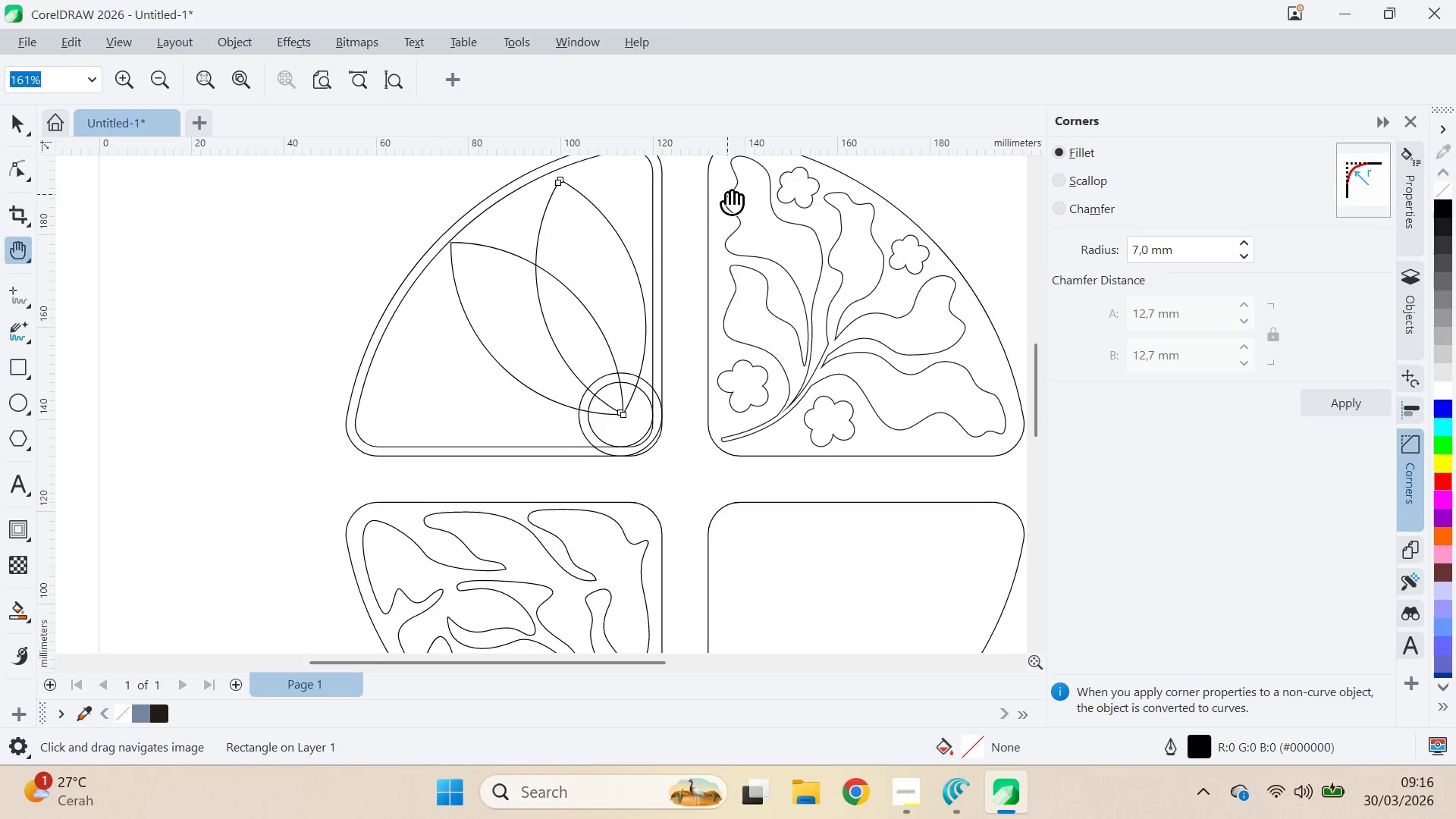 
hold_key(key=ControlLeft, duration=1.5)
 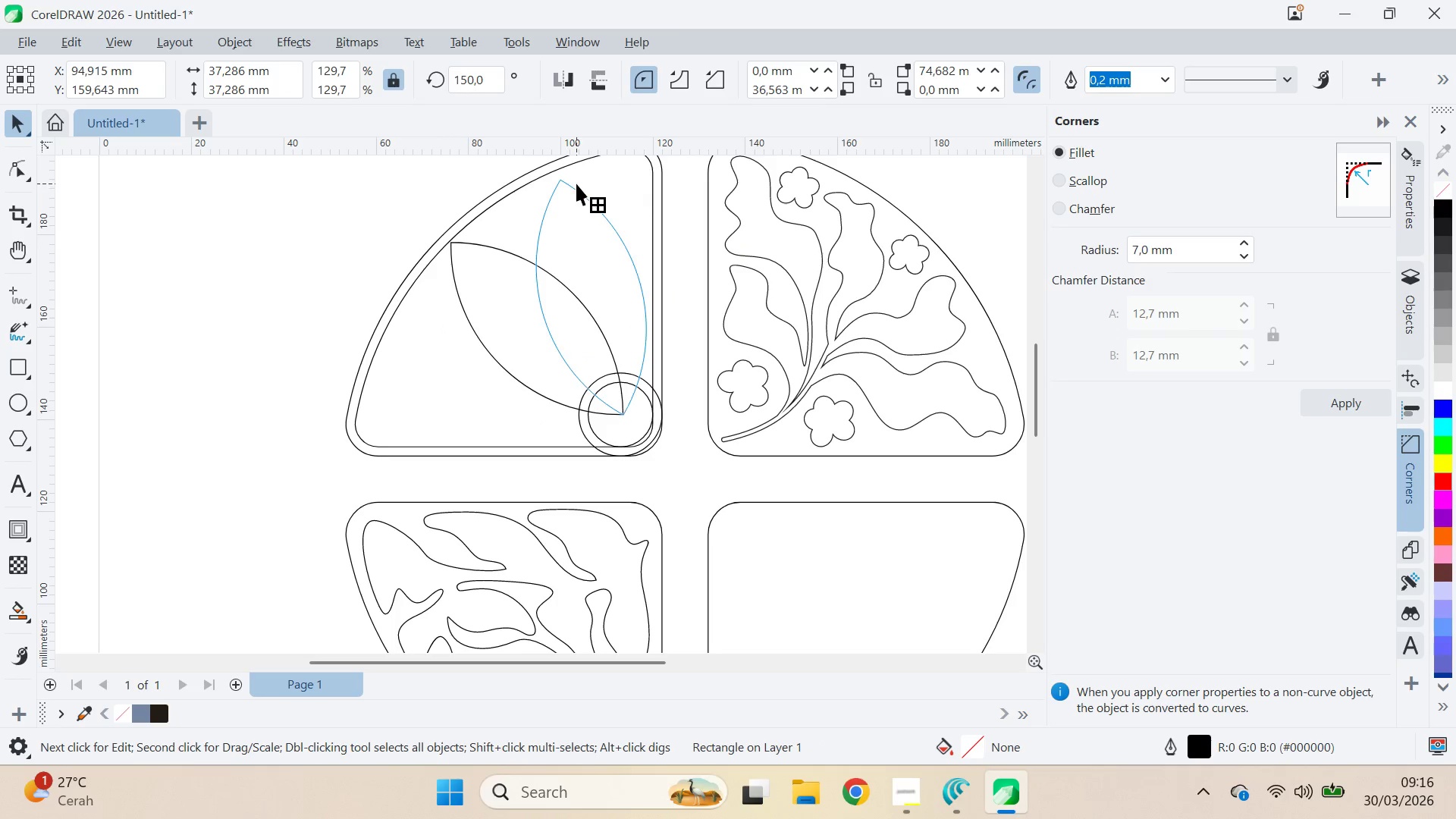 
key(Control+ControlLeft)
 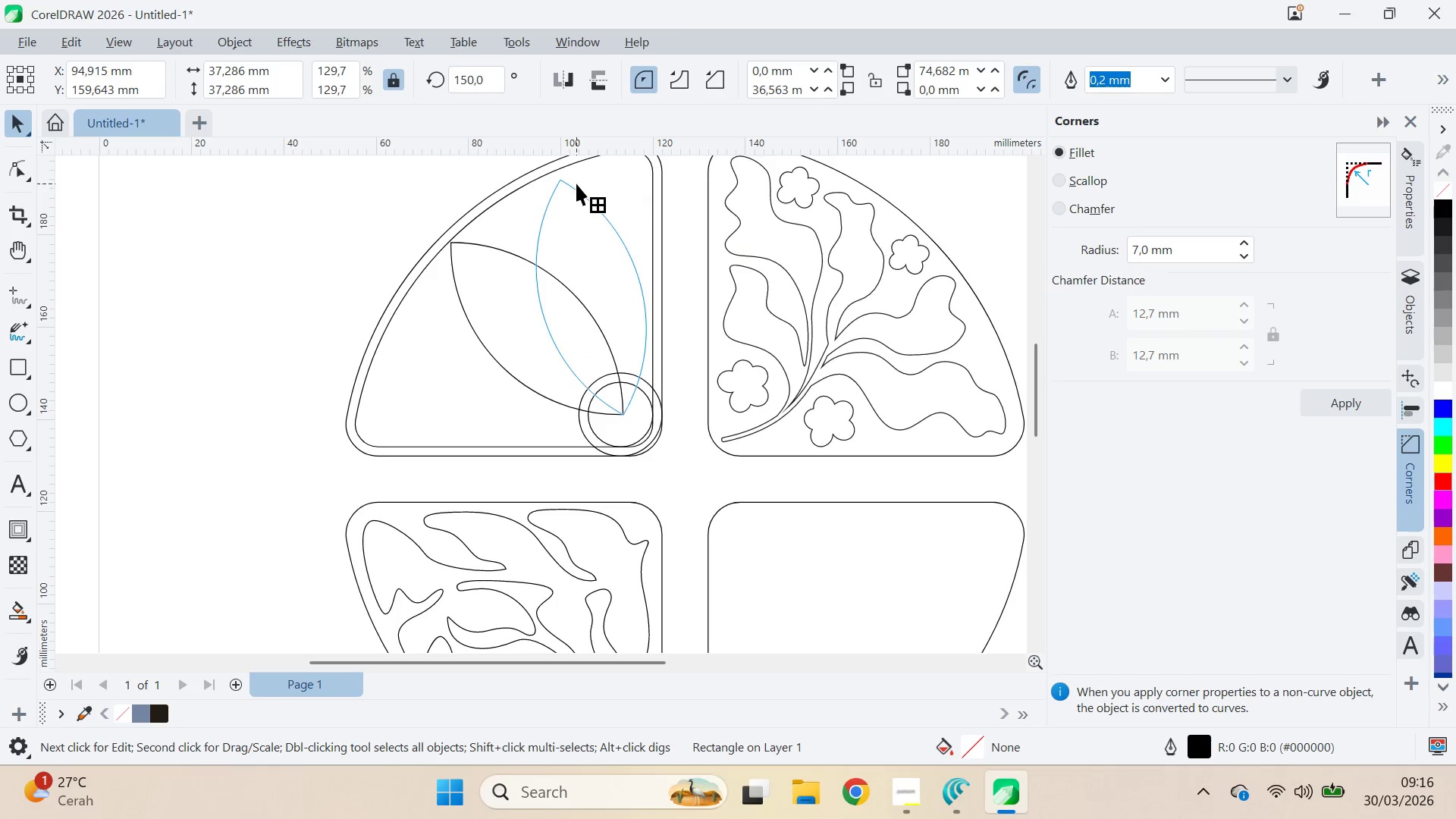 
key(Control+ControlLeft)
 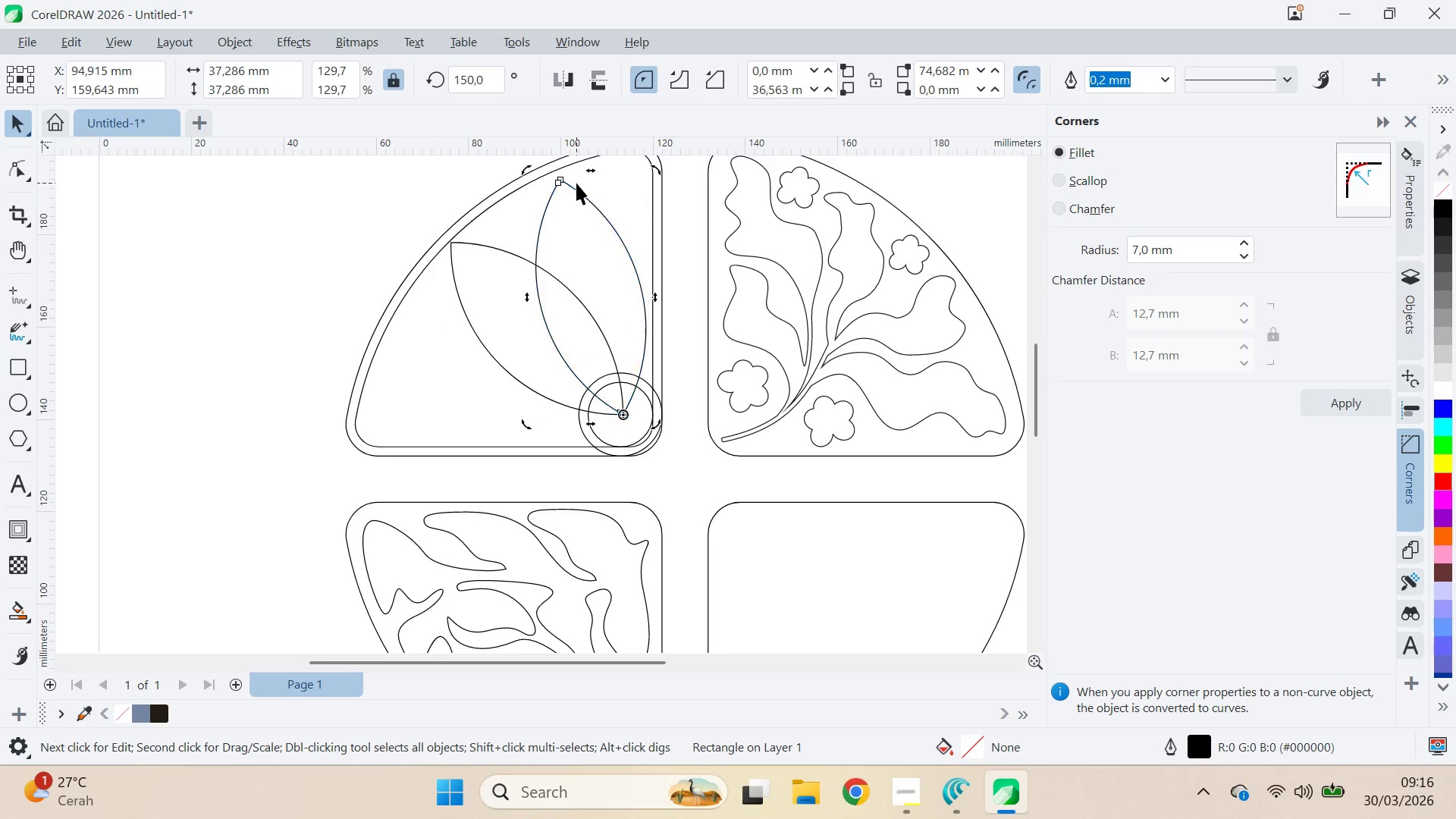 
key(Control+ControlLeft)
 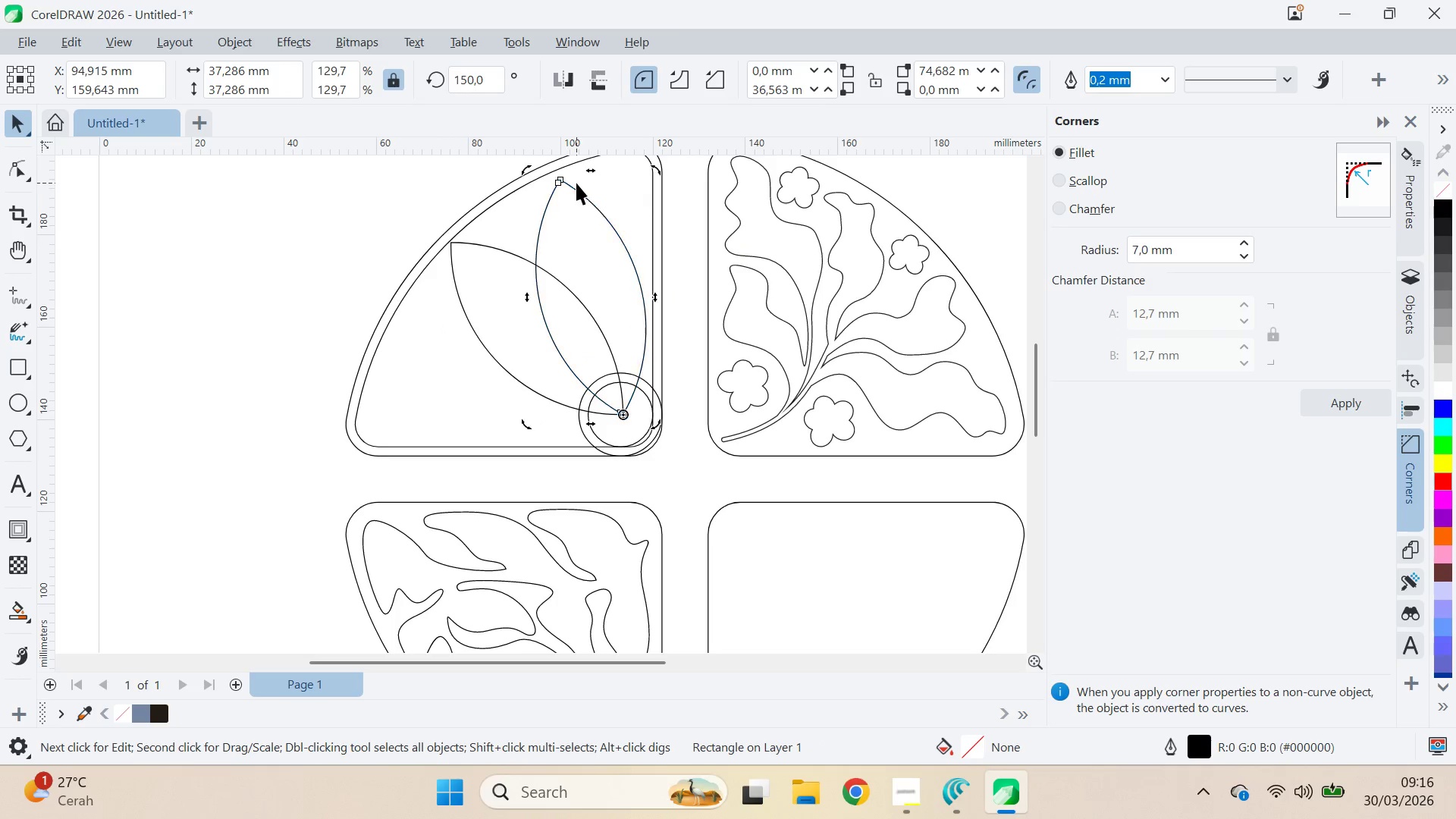 
key(Control+ControlLeft)
 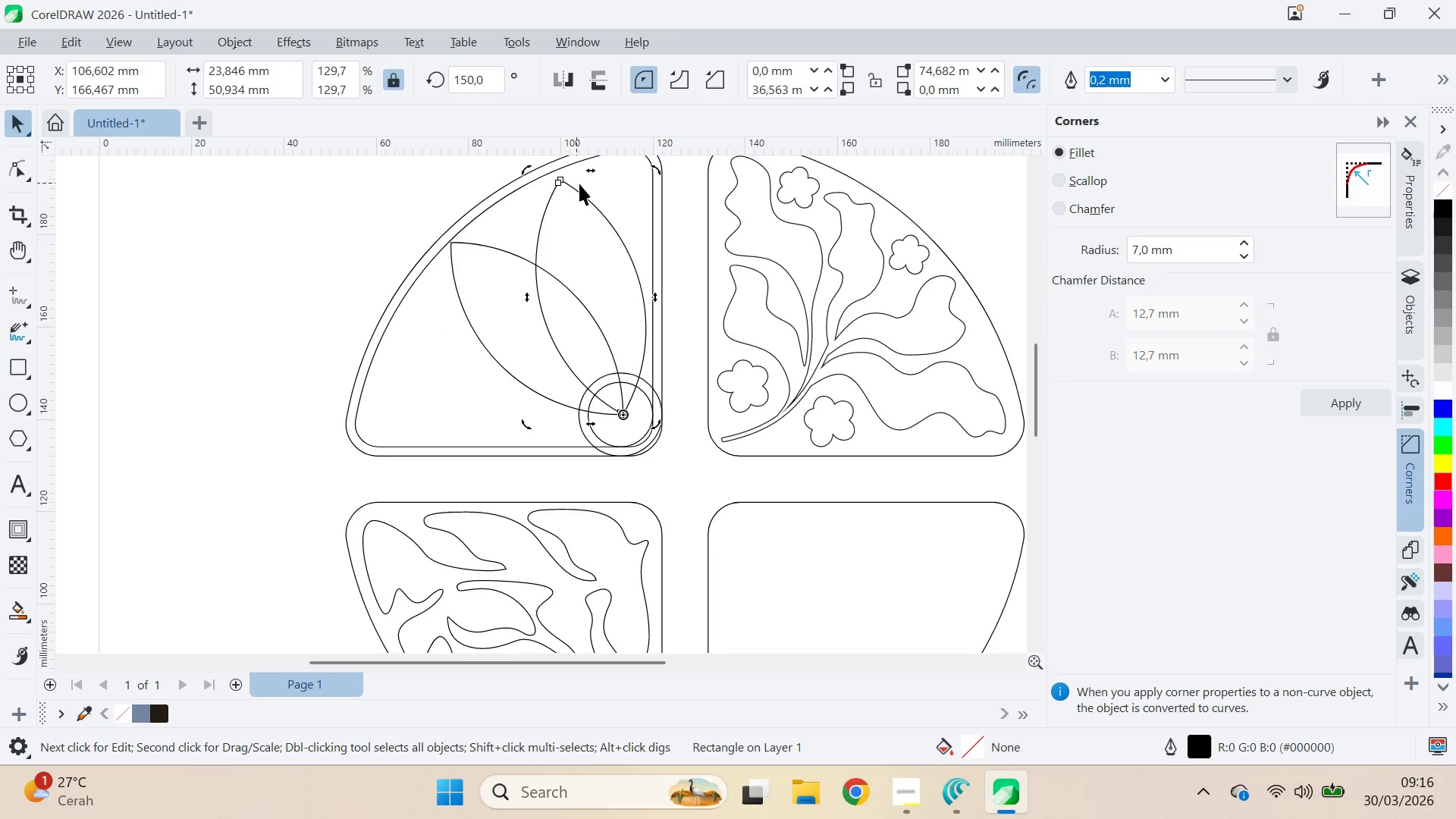 
key(Control+ControlLeft)
 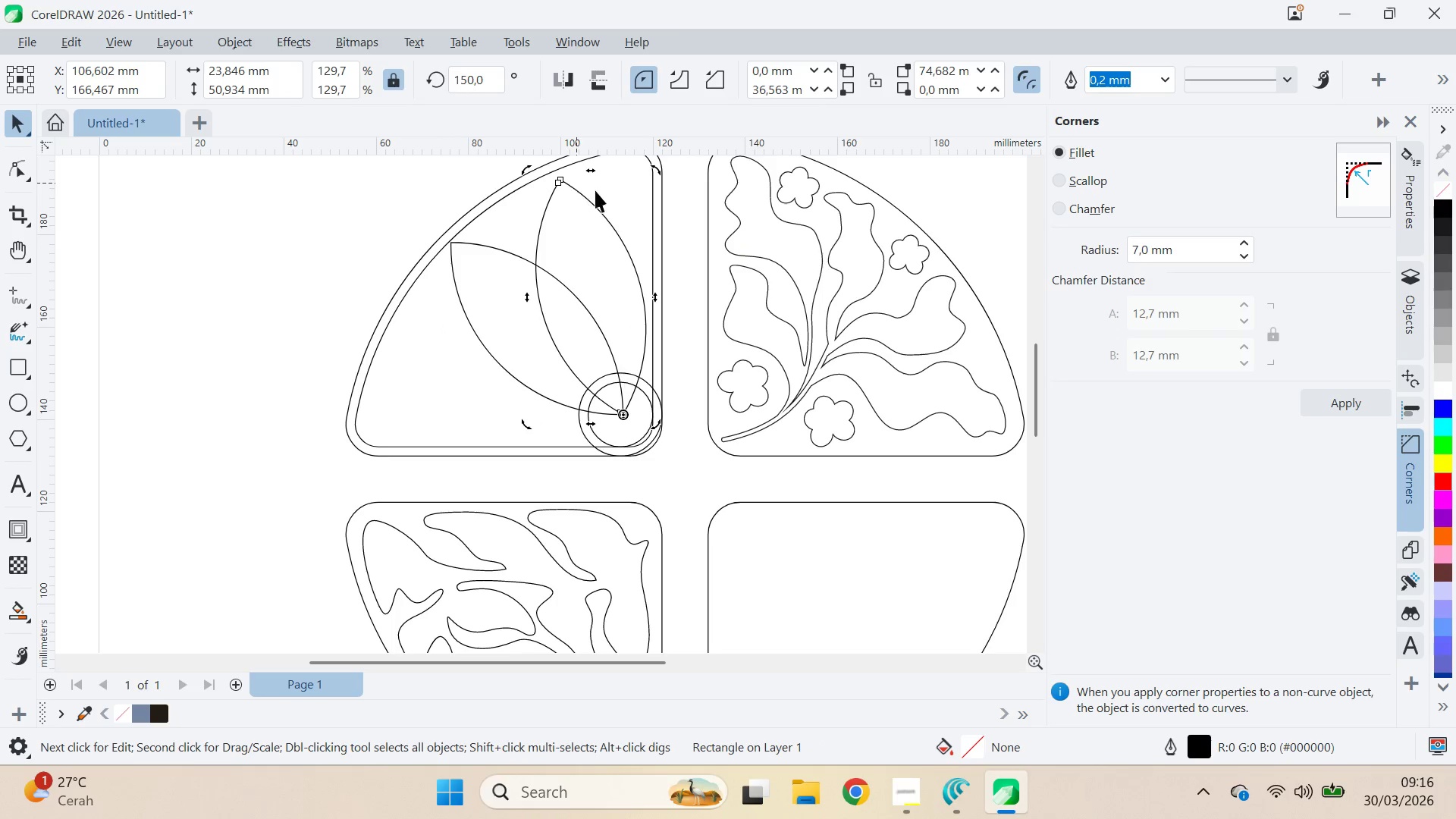 
type(qv)
 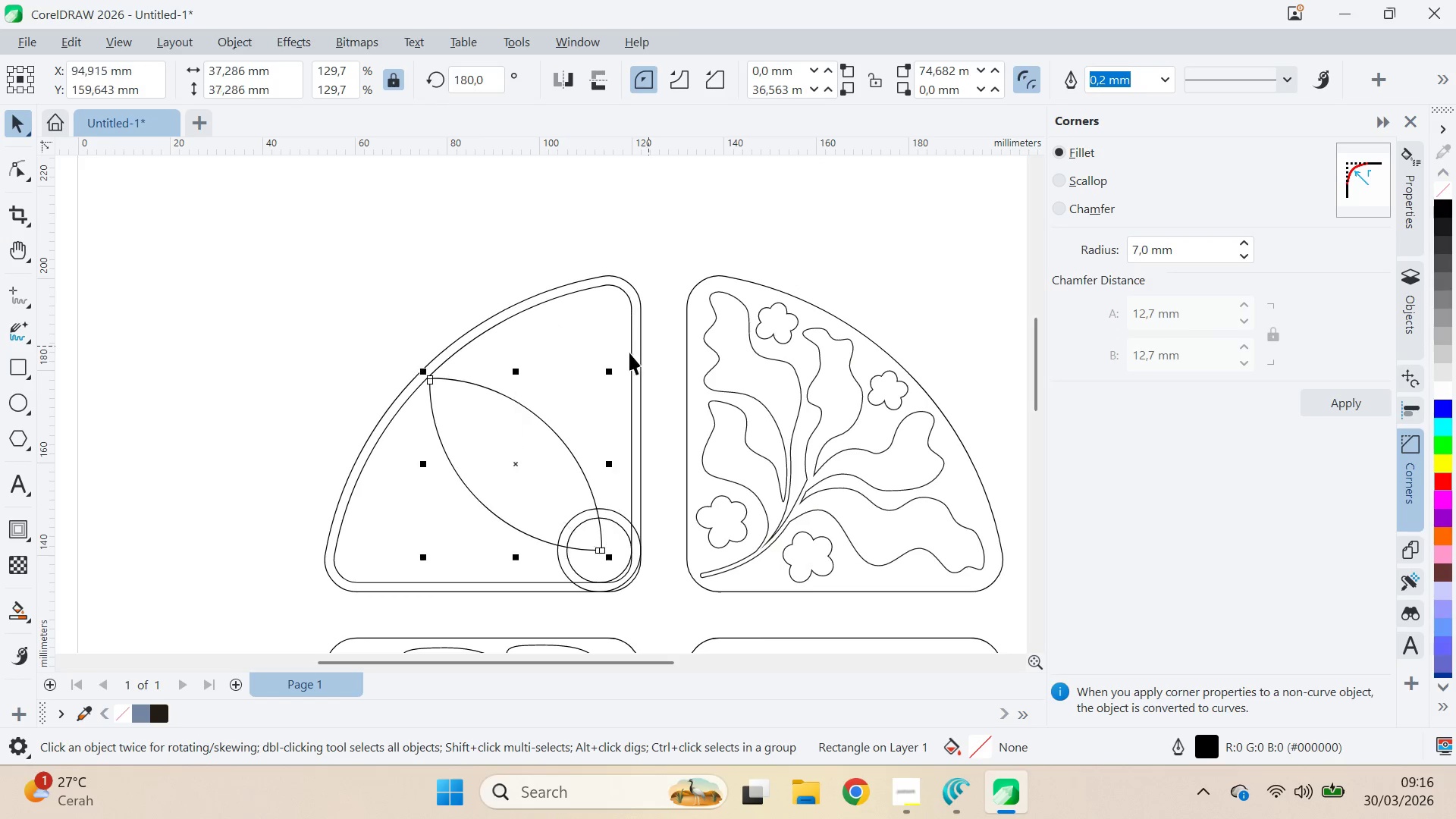 
left_click_drag(start_coordinate=[721, 202], to_coordinate=[700, 337])
 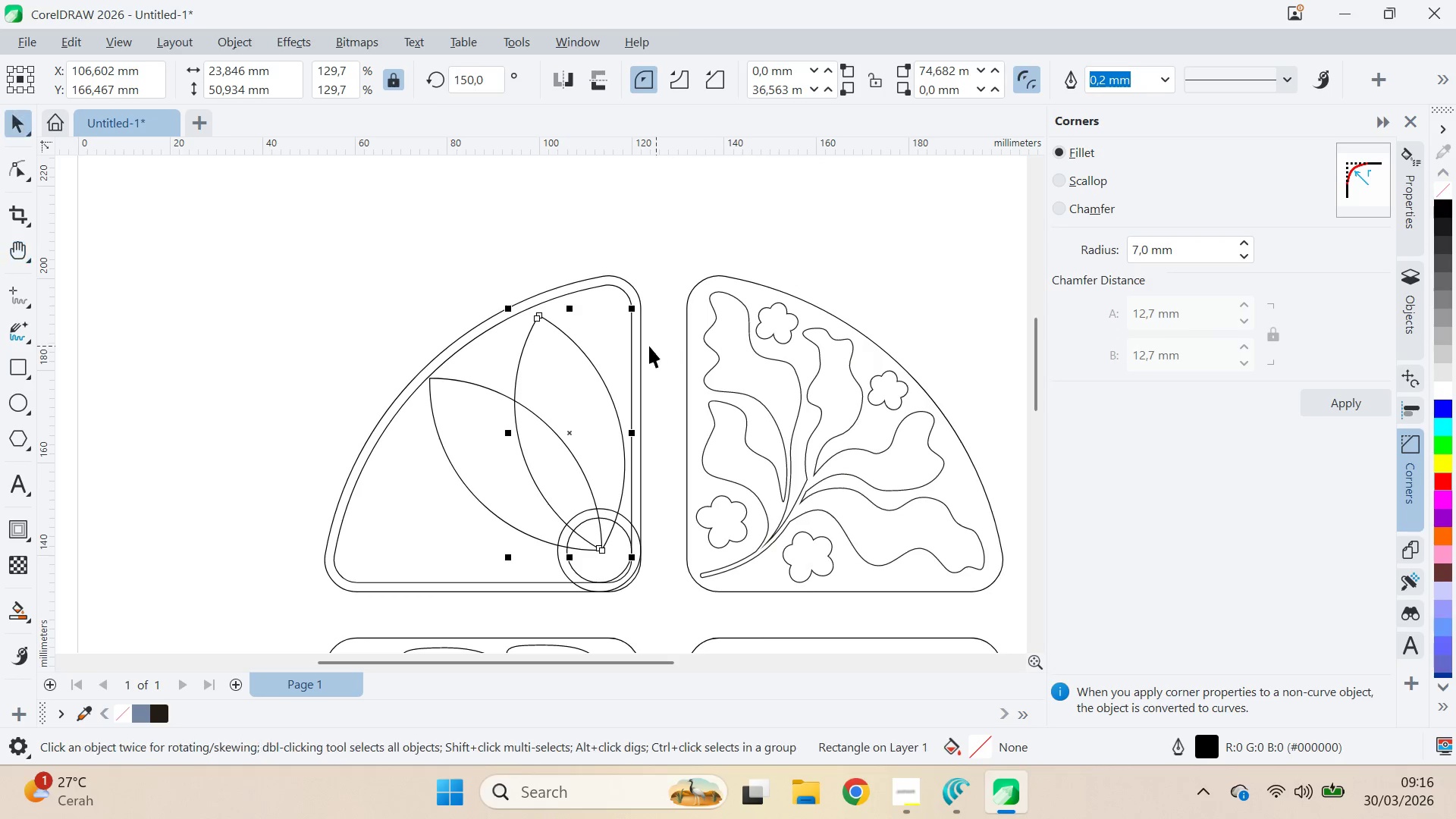 
key(Control+Z)
 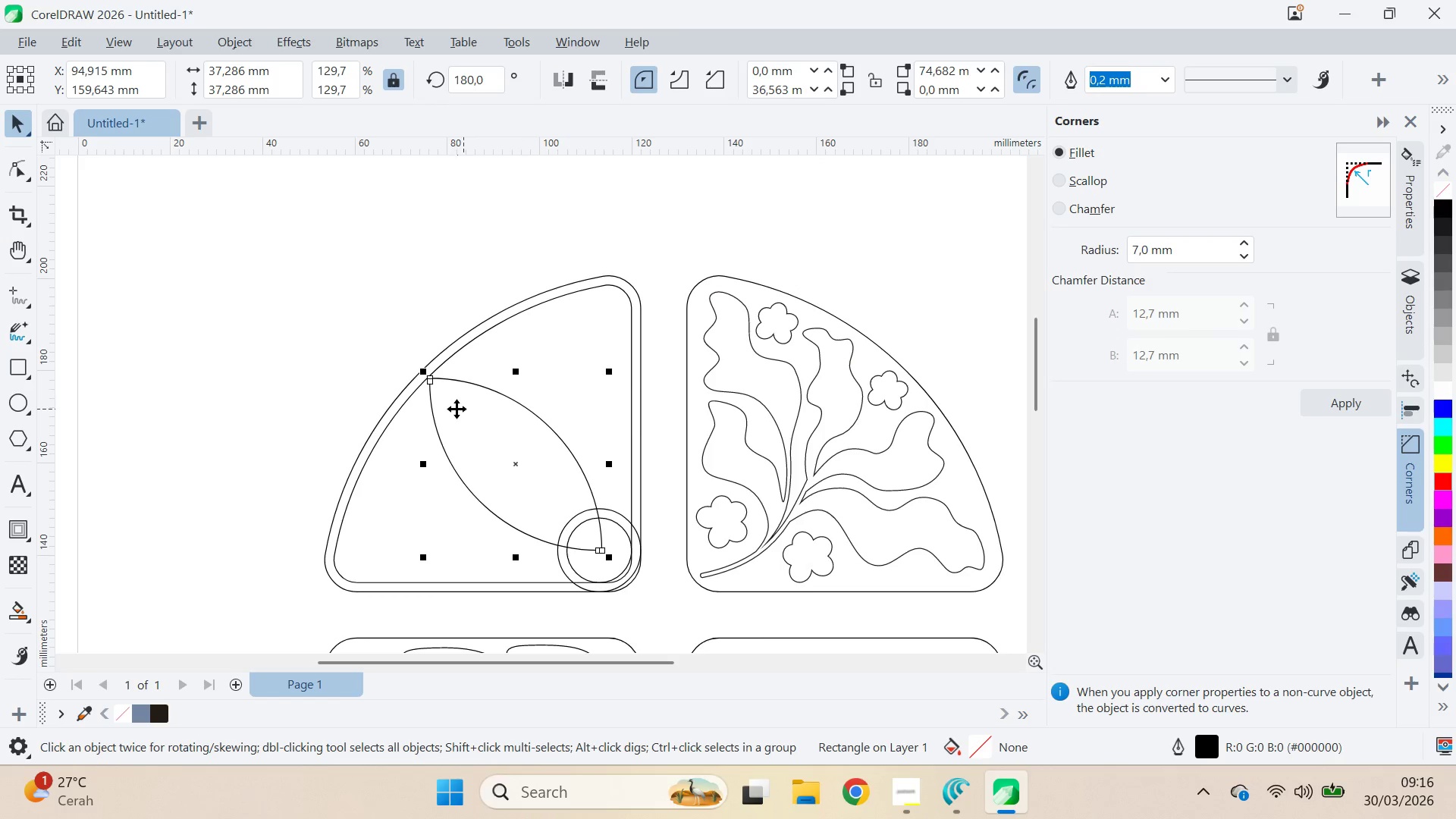 
left_click([453, 403])
 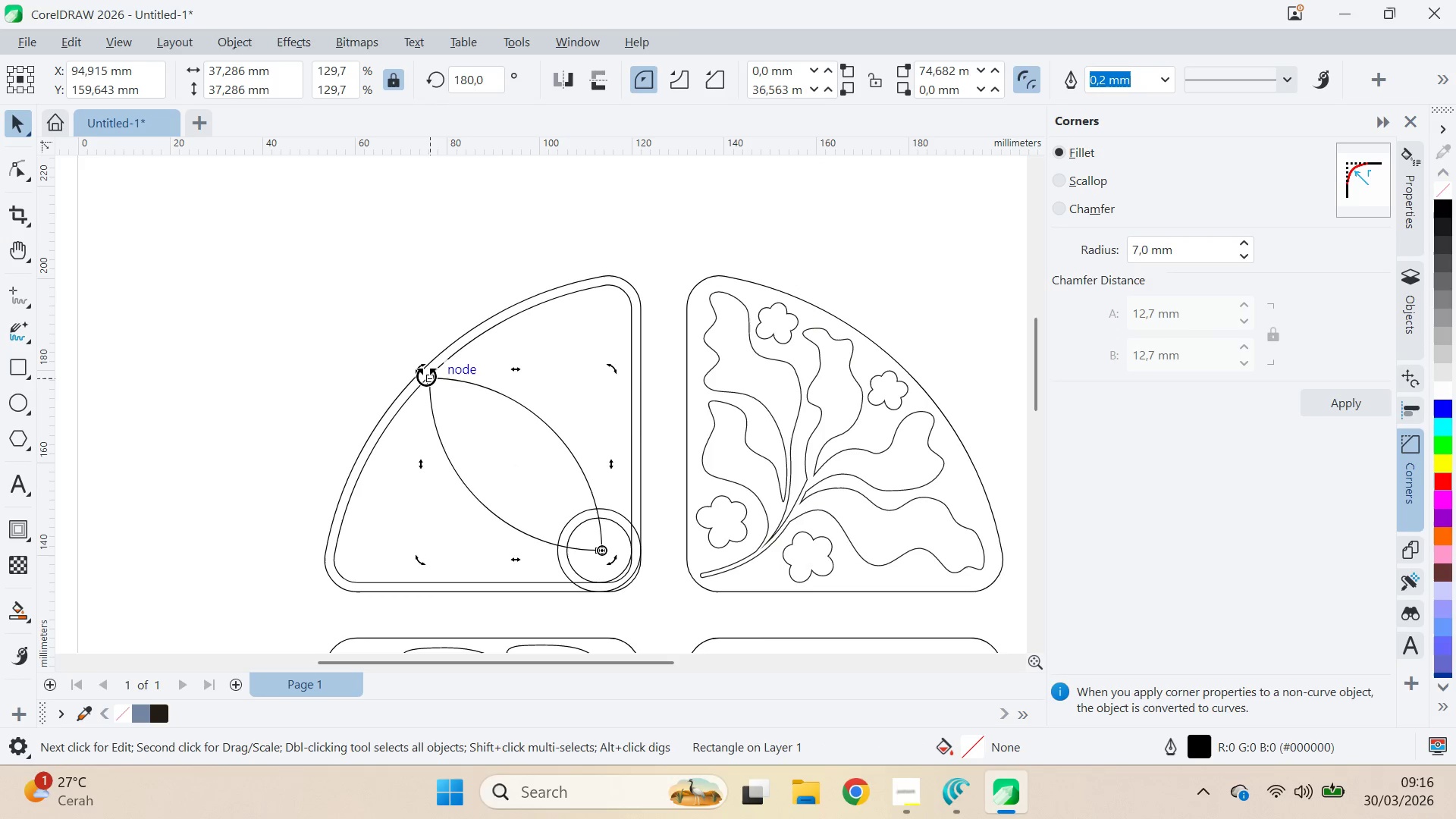 
left_click_drag(start_coordinate=[425, 370], to_coordinate=[552, 288])
 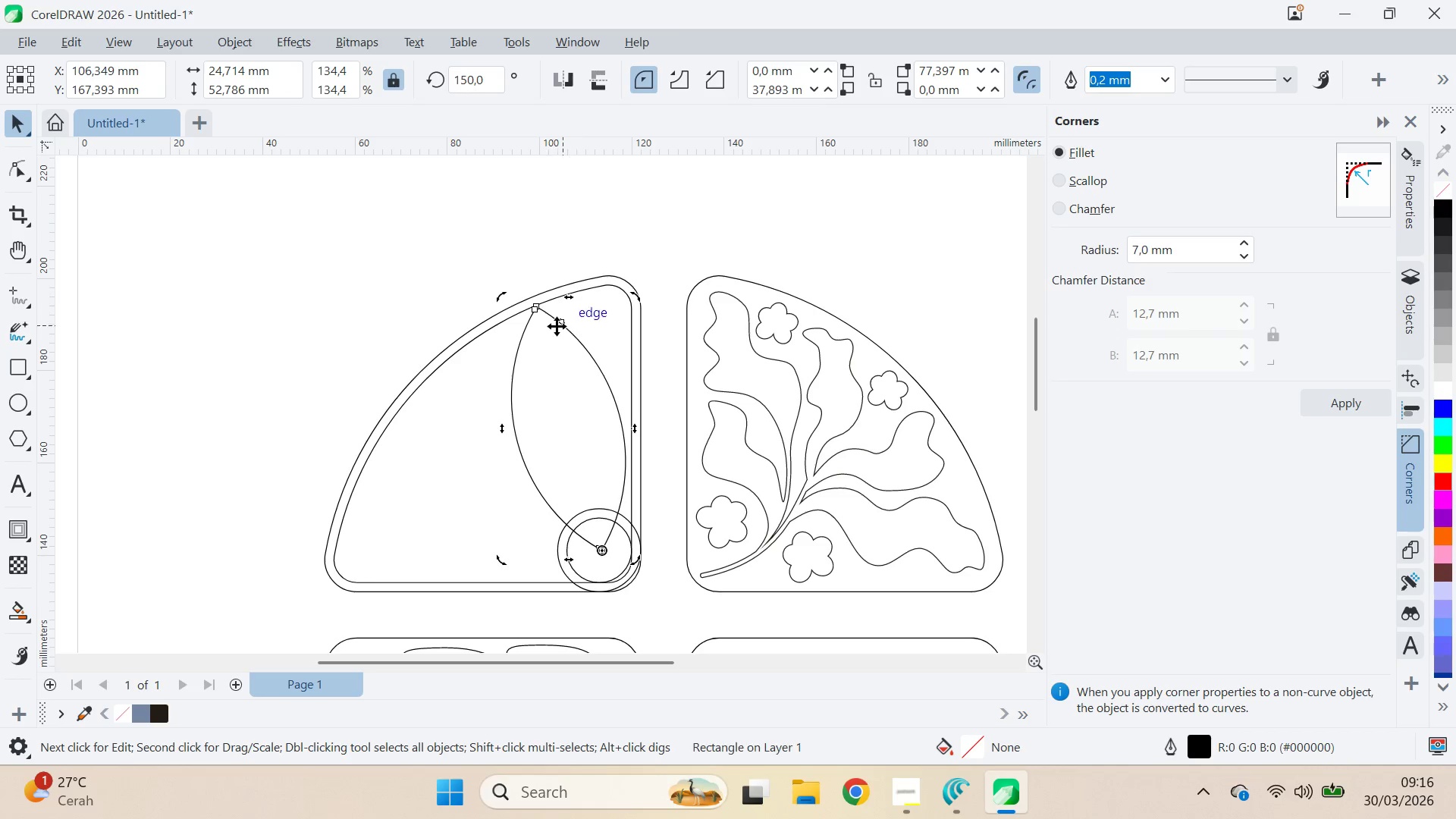 
hold_key(key=ShiftLeft, duration=3.58)
 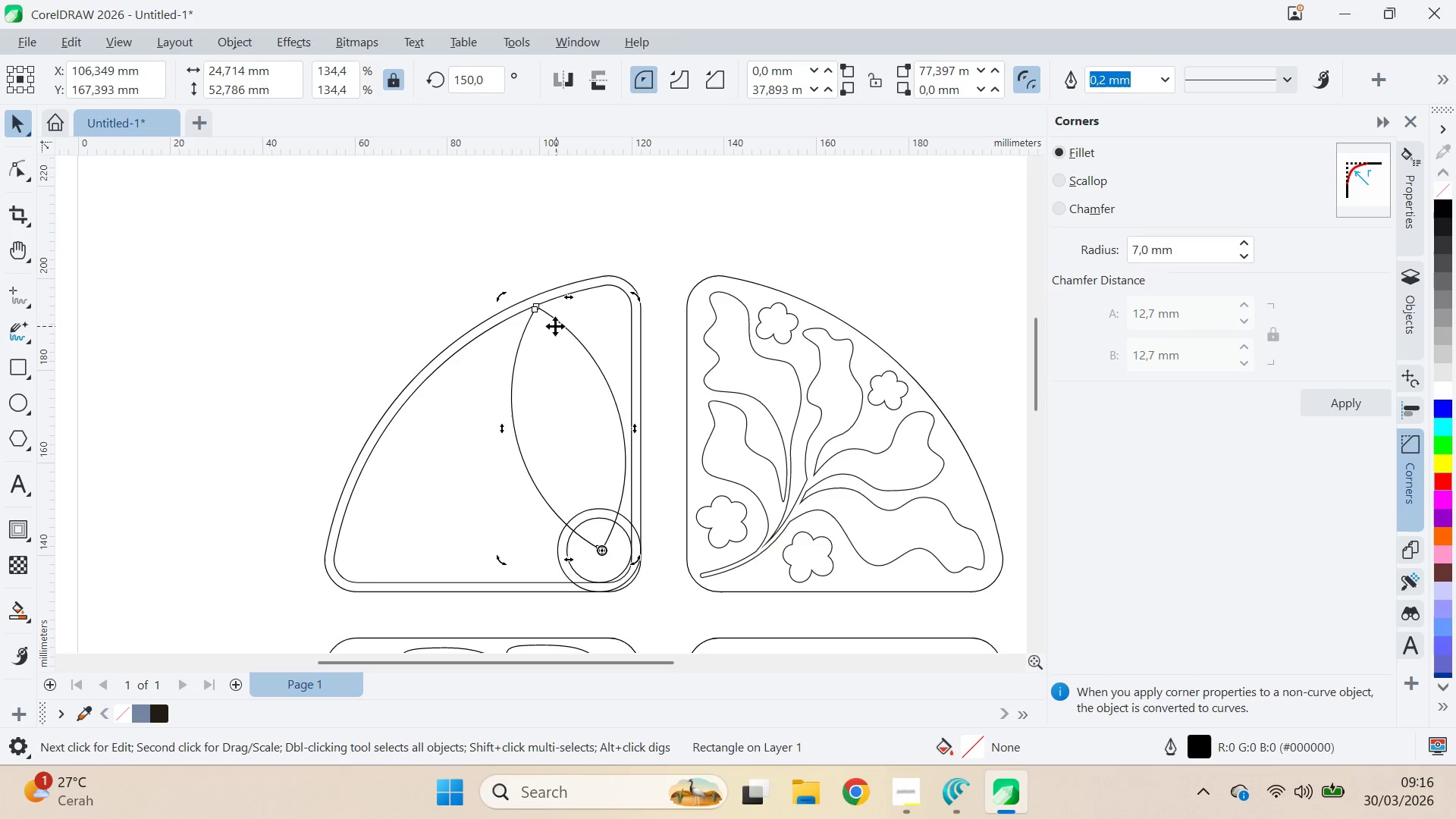 
hold_key(key=ControlLeft, duration=1.5)
 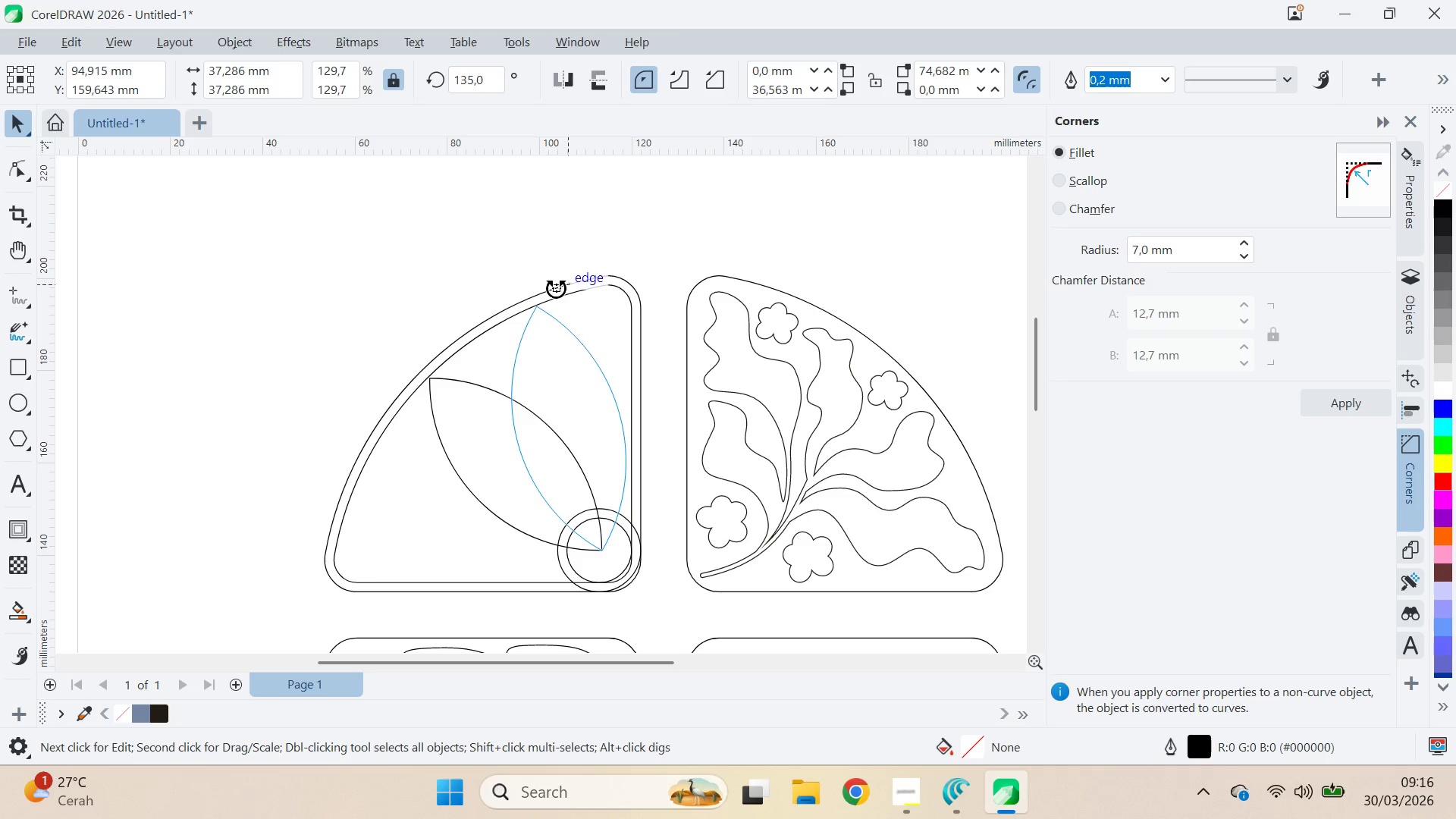 
hold_key(key=ControlLeft, duration=1.52)
 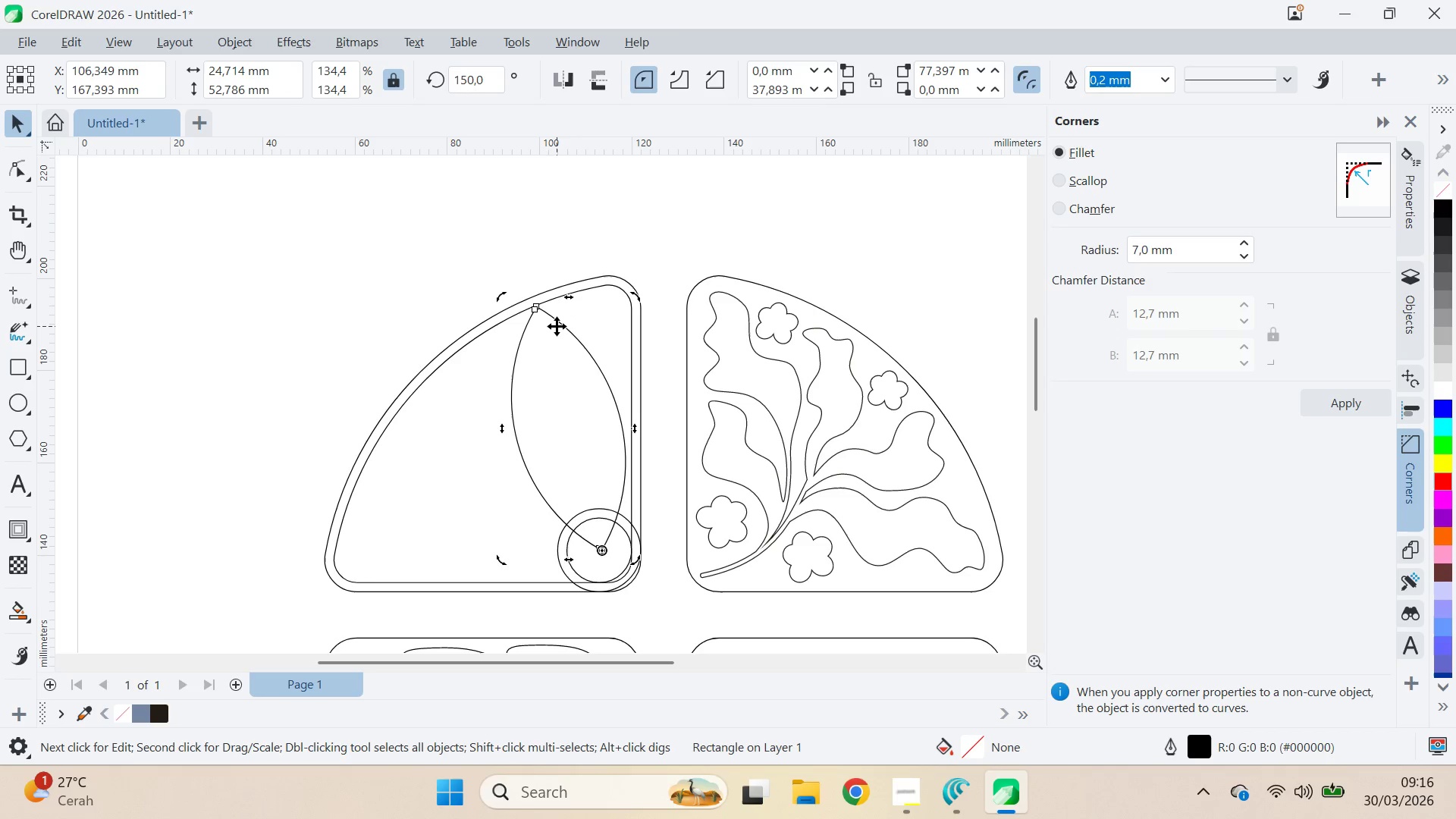 
key(Control+Shift+ControlLeft)
 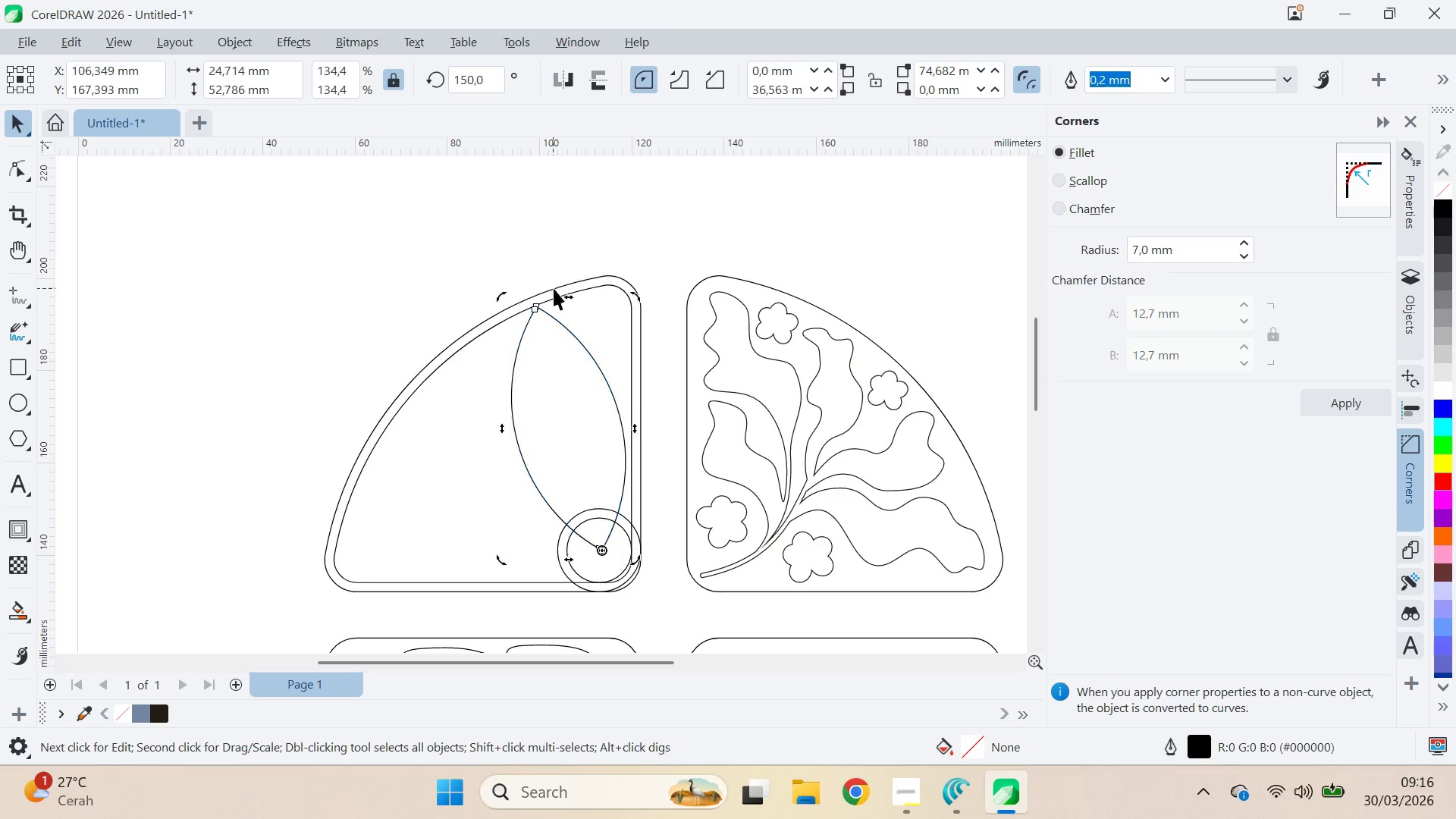 
key(Control+Shift+ControlLeft)
 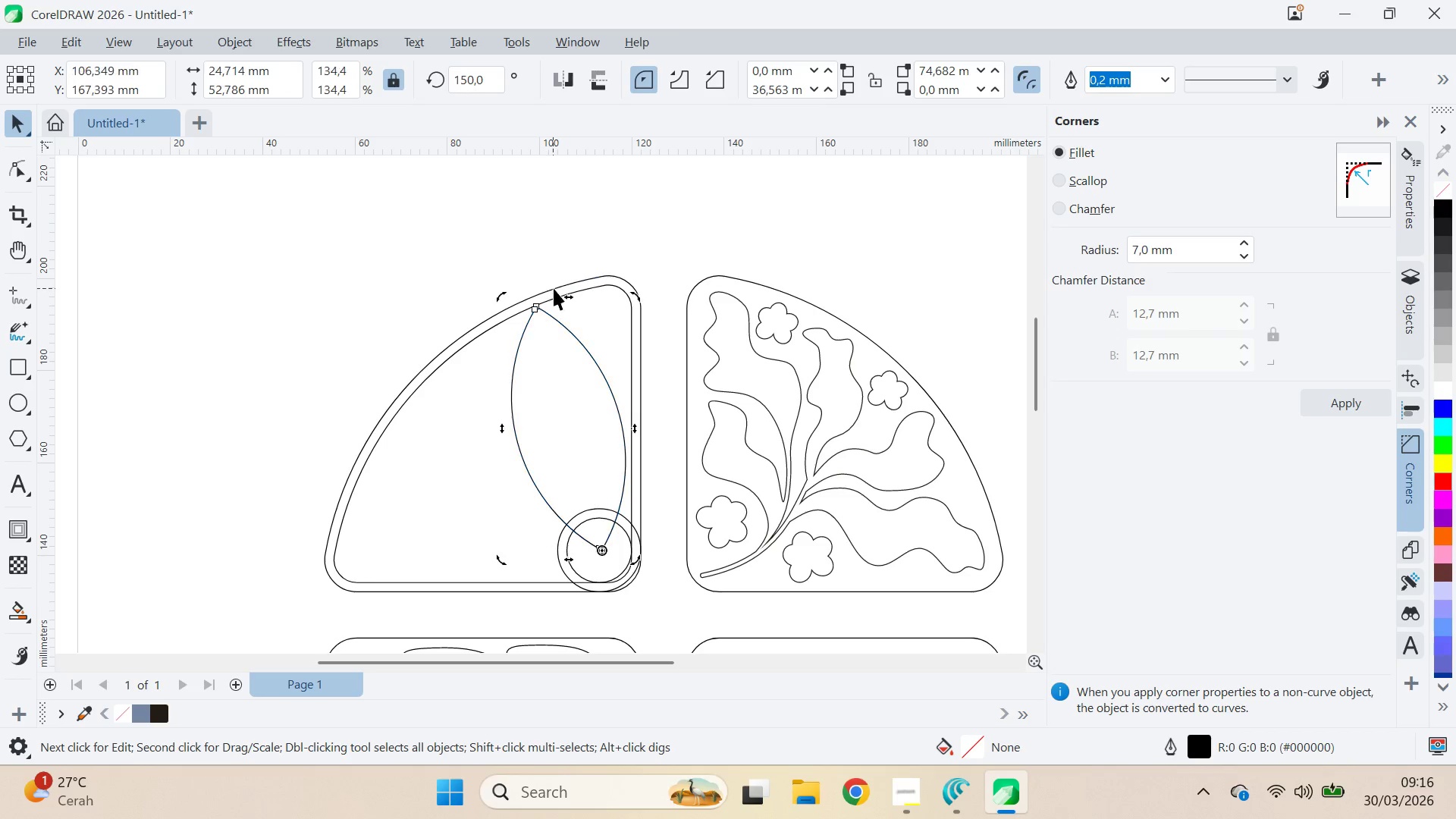 
key(Control+Shift+ControlLeft)
 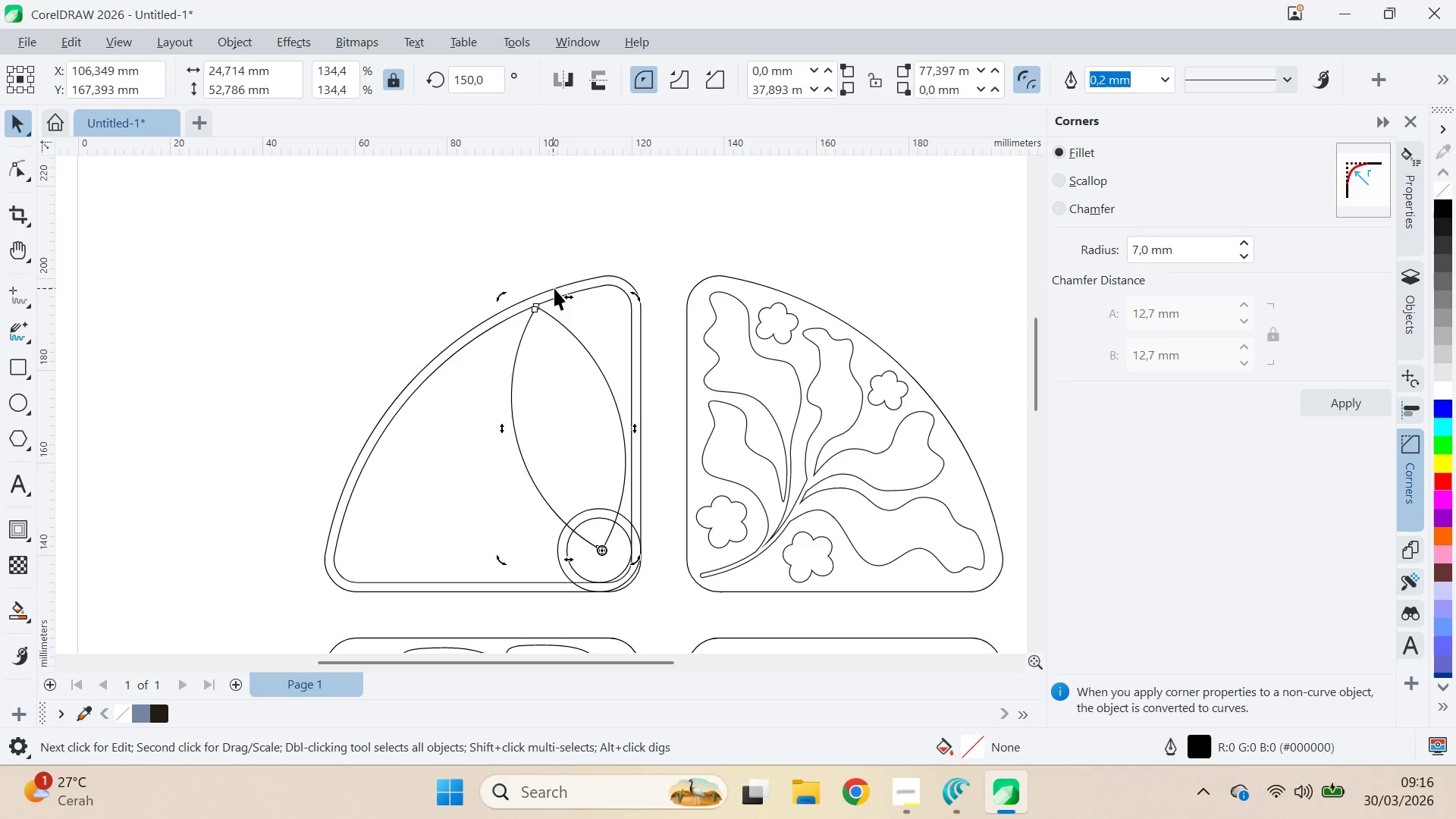 
key(Control+Shift+ControlLeft)
 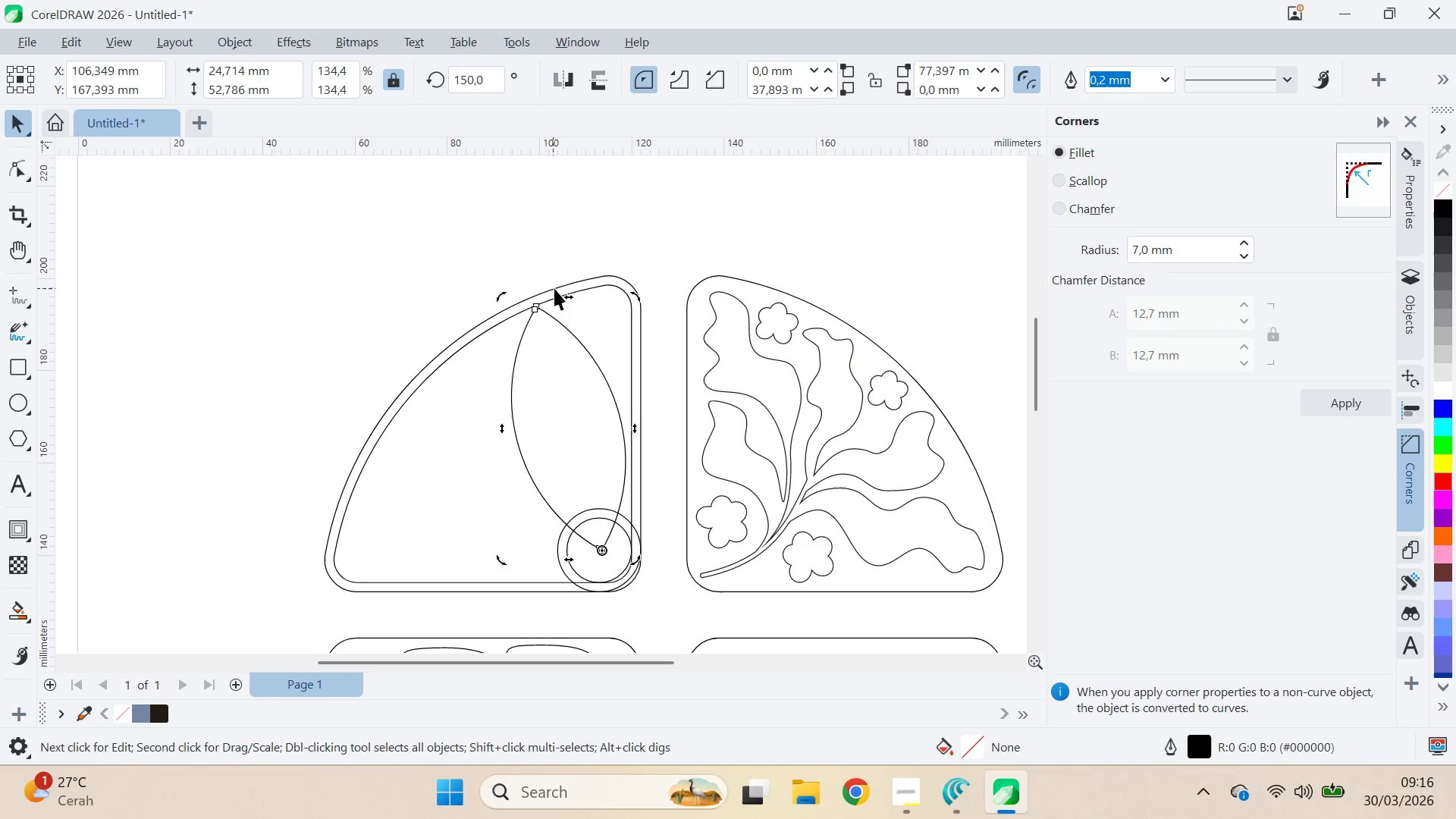 
key(Control+Shift+ControlLeft)
 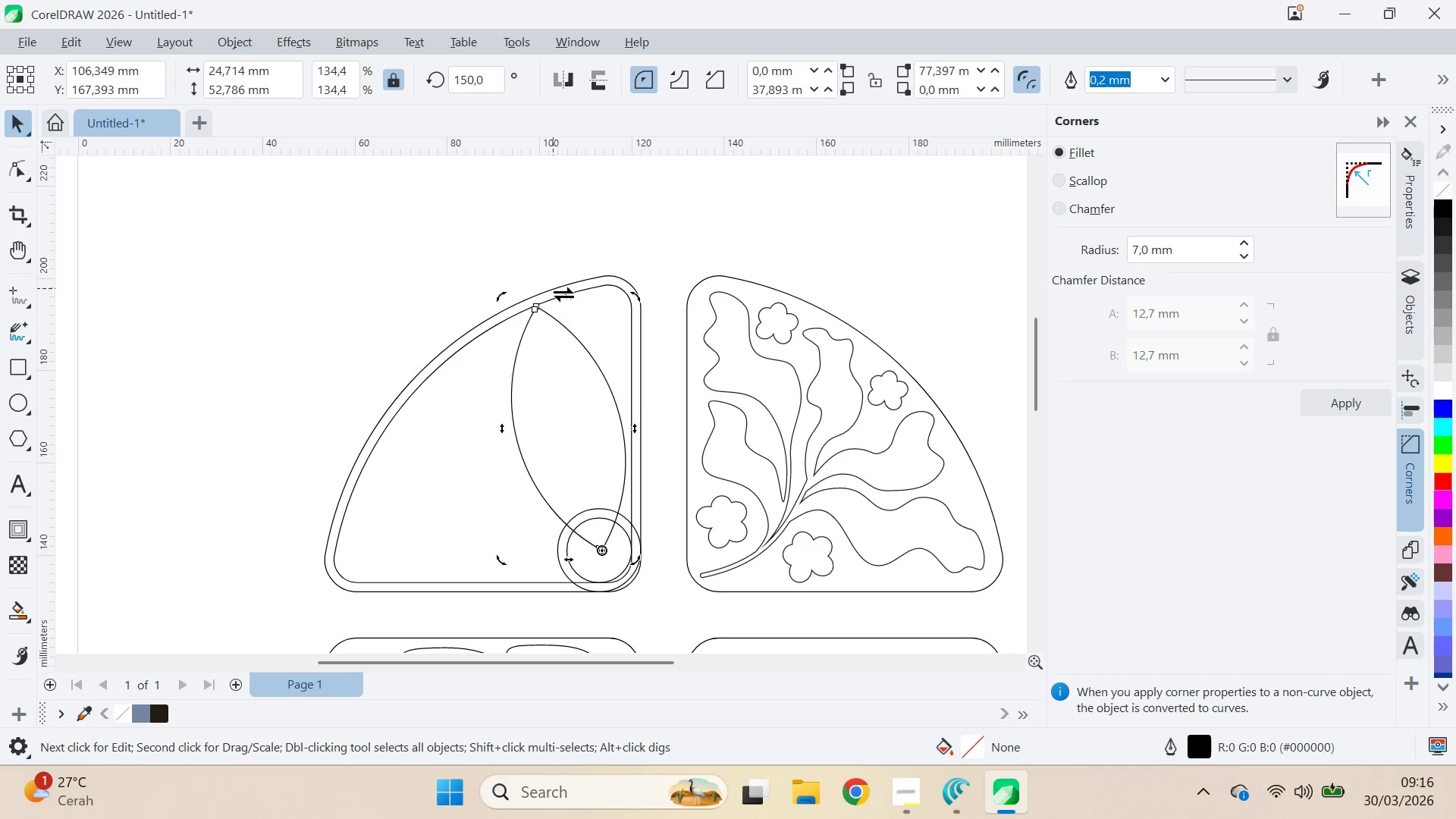 
key(Control+Shift+ControlLeft)
 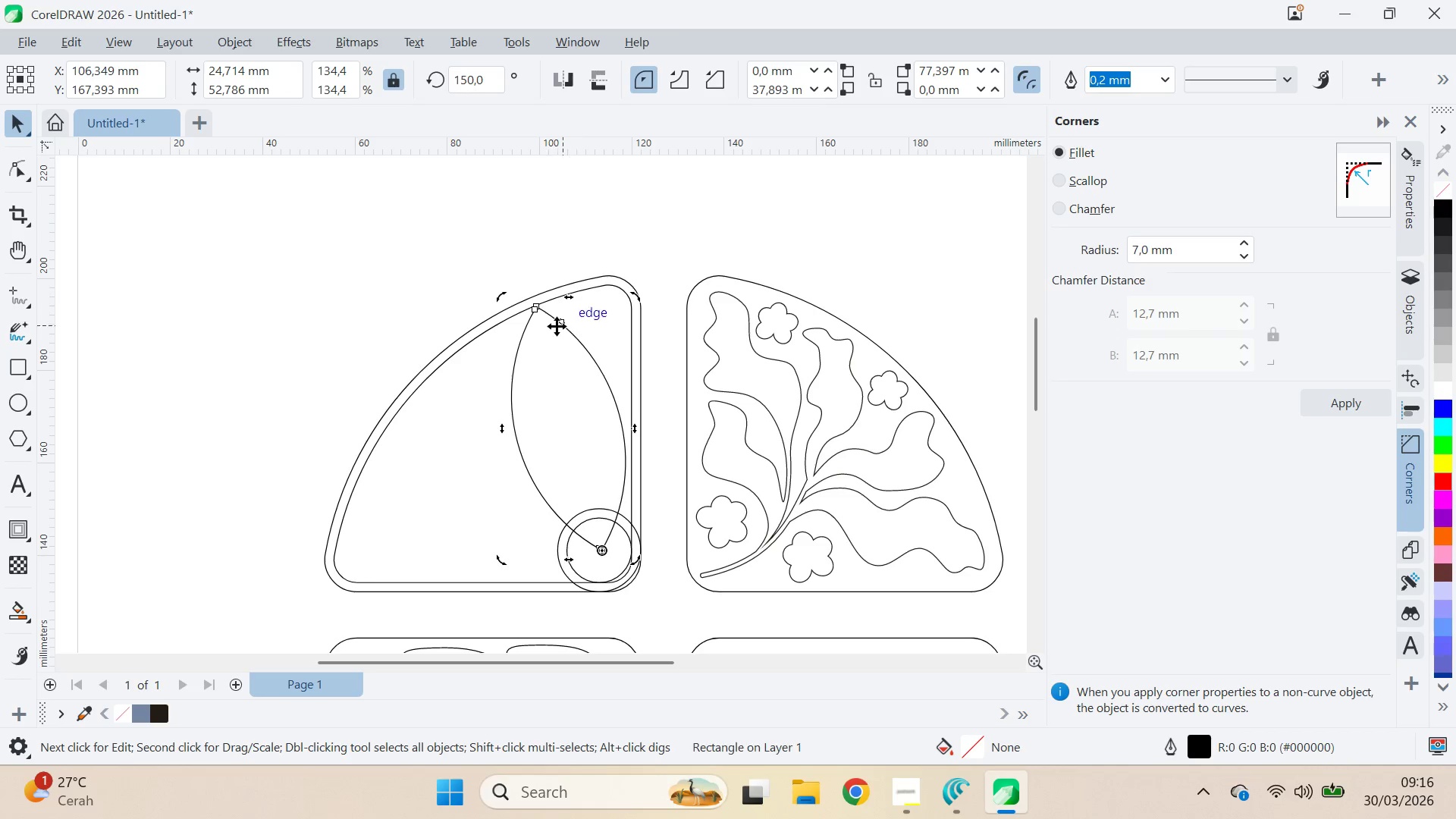 
key(Control+Z)
 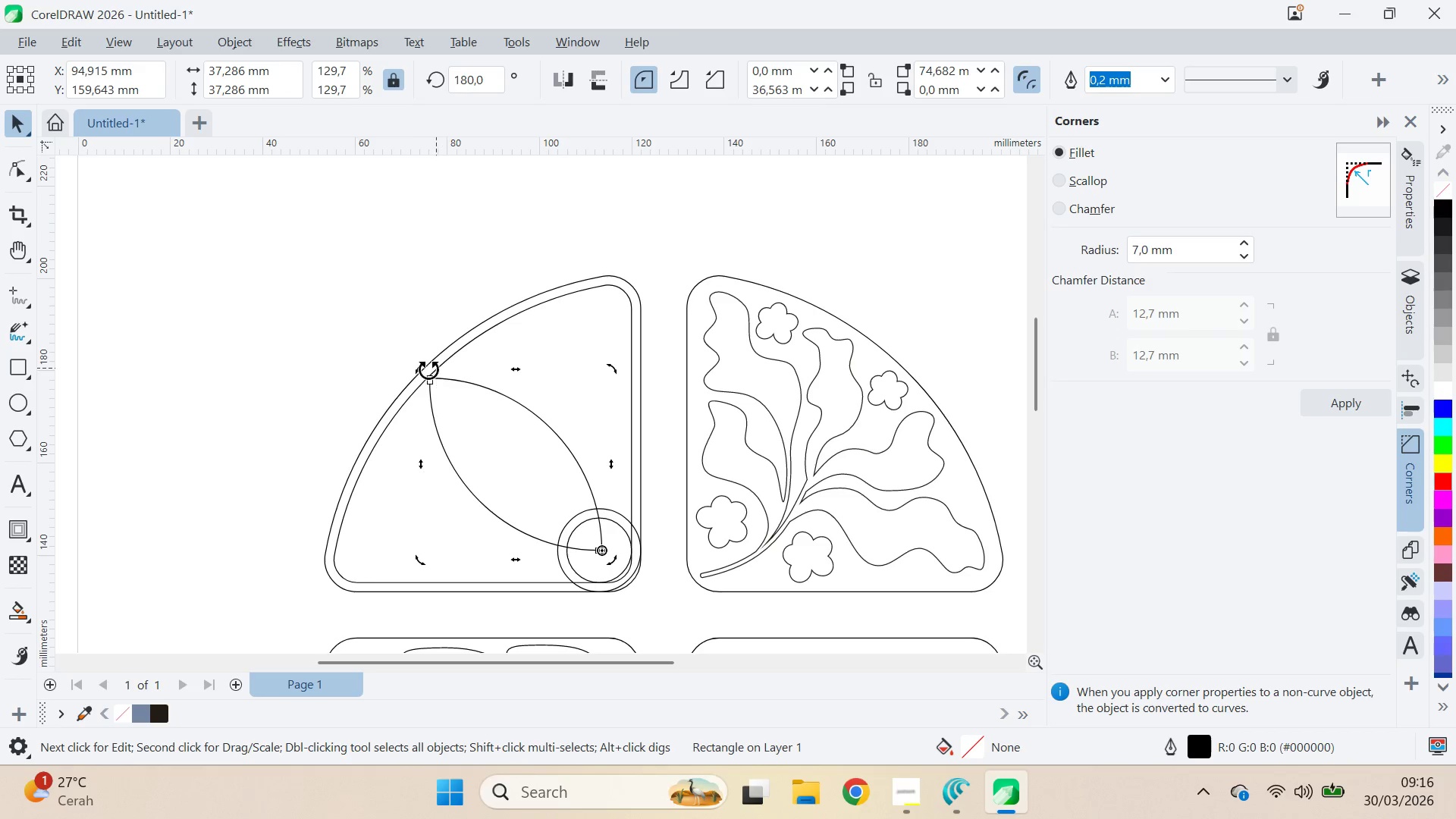 
left_click_drag(start_coordinate=[418, 369], to_coordinate=[560, 287])
 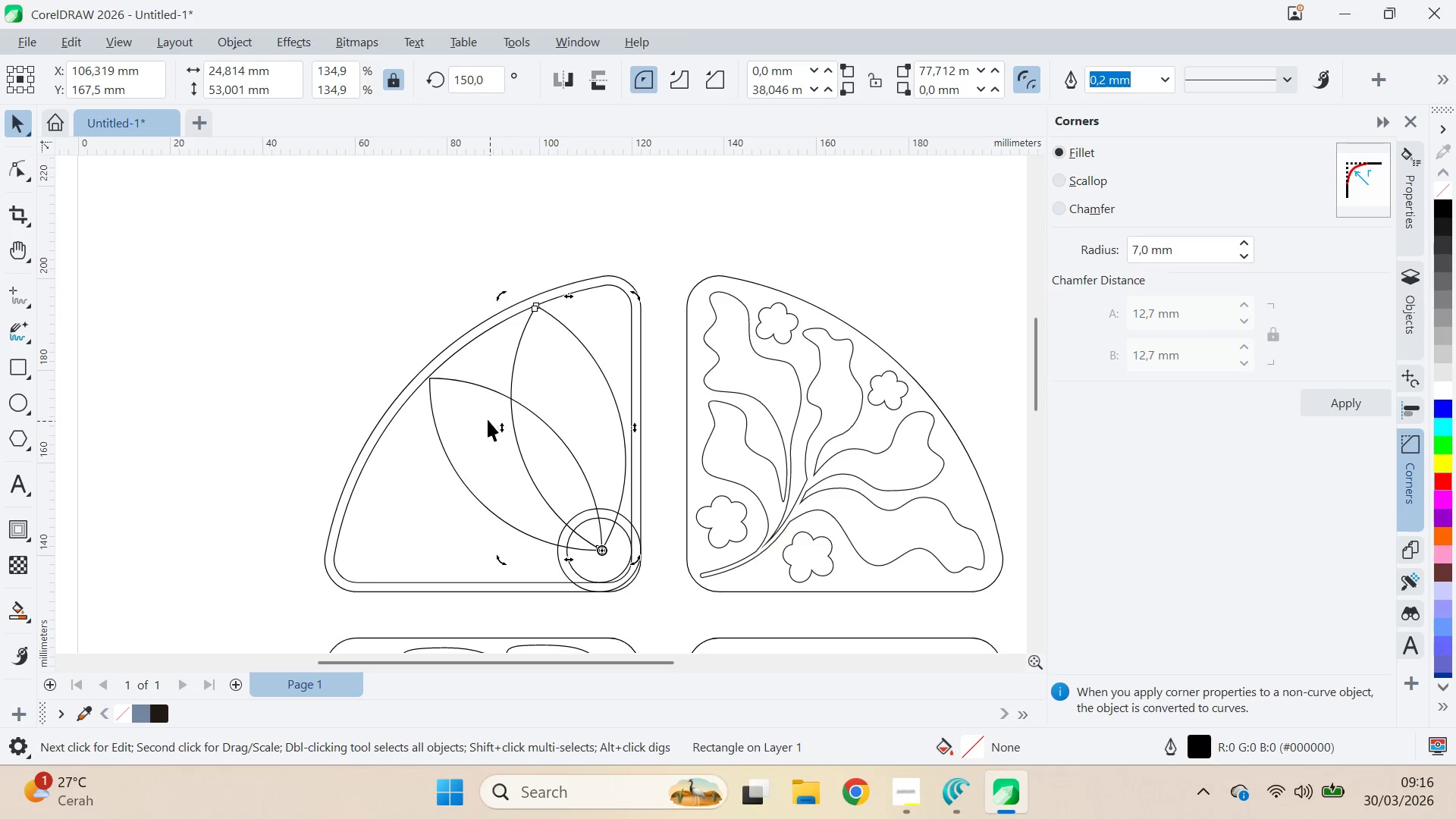 
hold_key(key=ControlLeft, duration=6.49)
 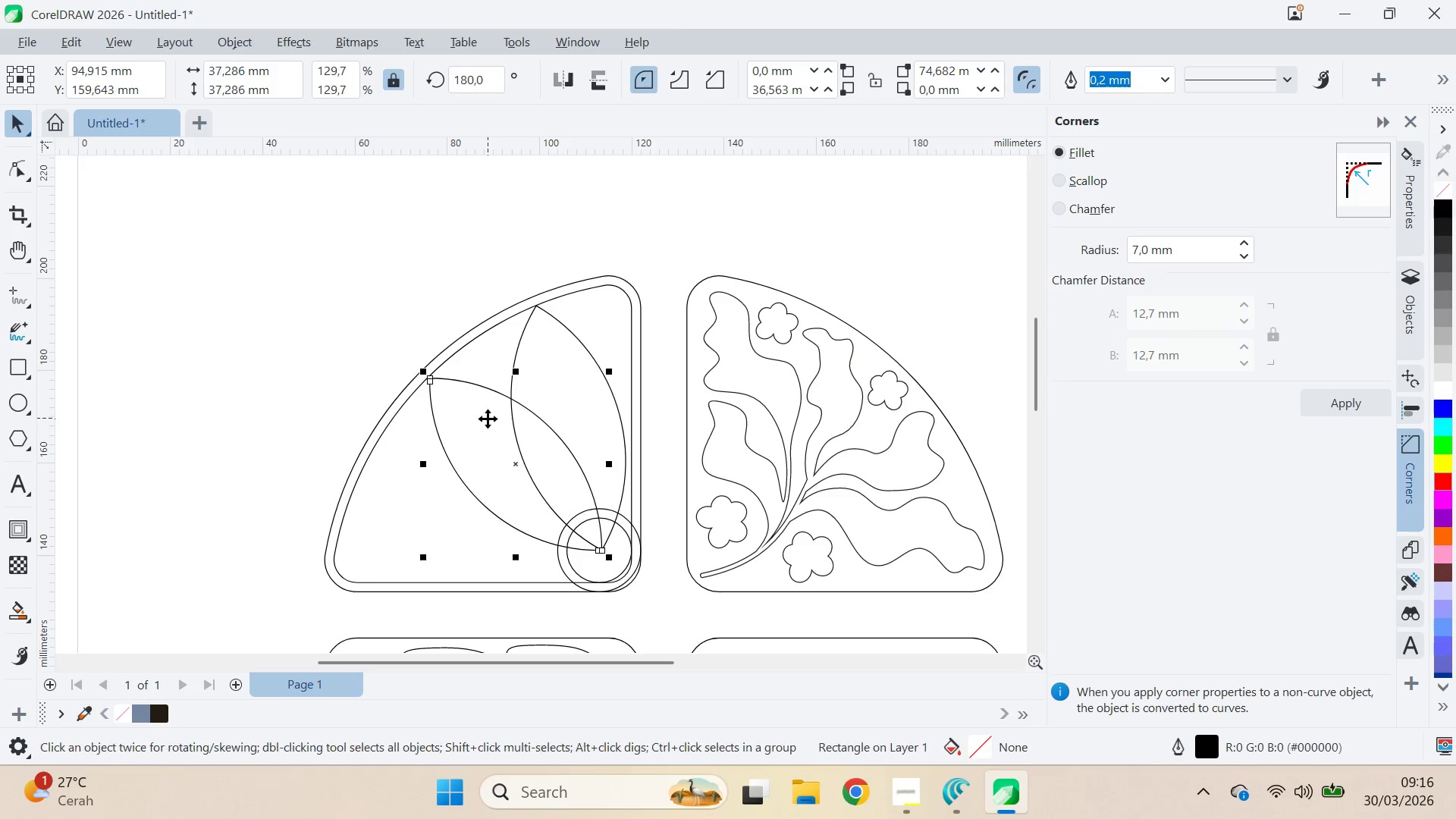 
hold_key(key=ShiftLeft, duration=1.52)
 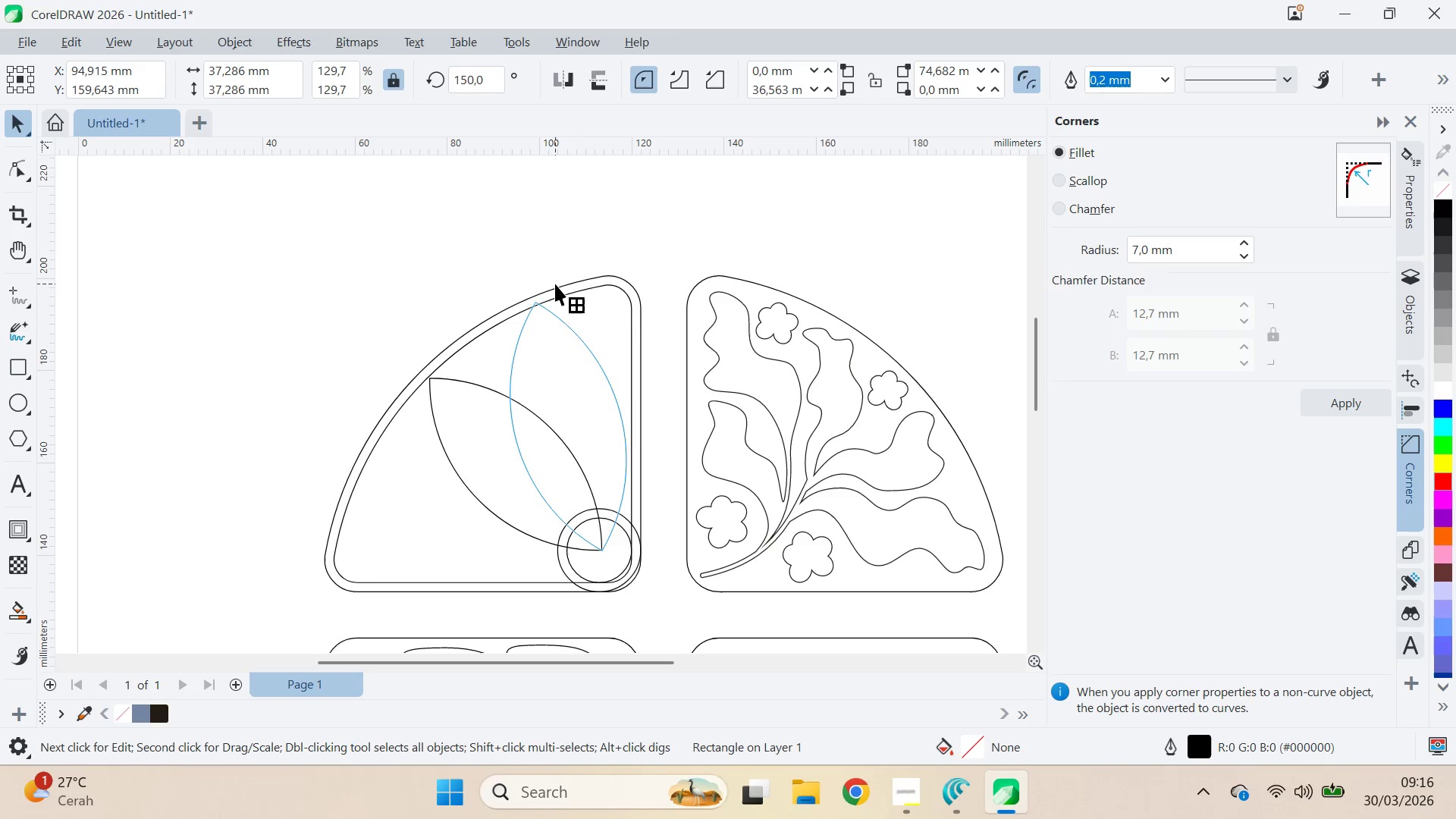 
hold_key(key=ShiftLeft, duration=1.5)
 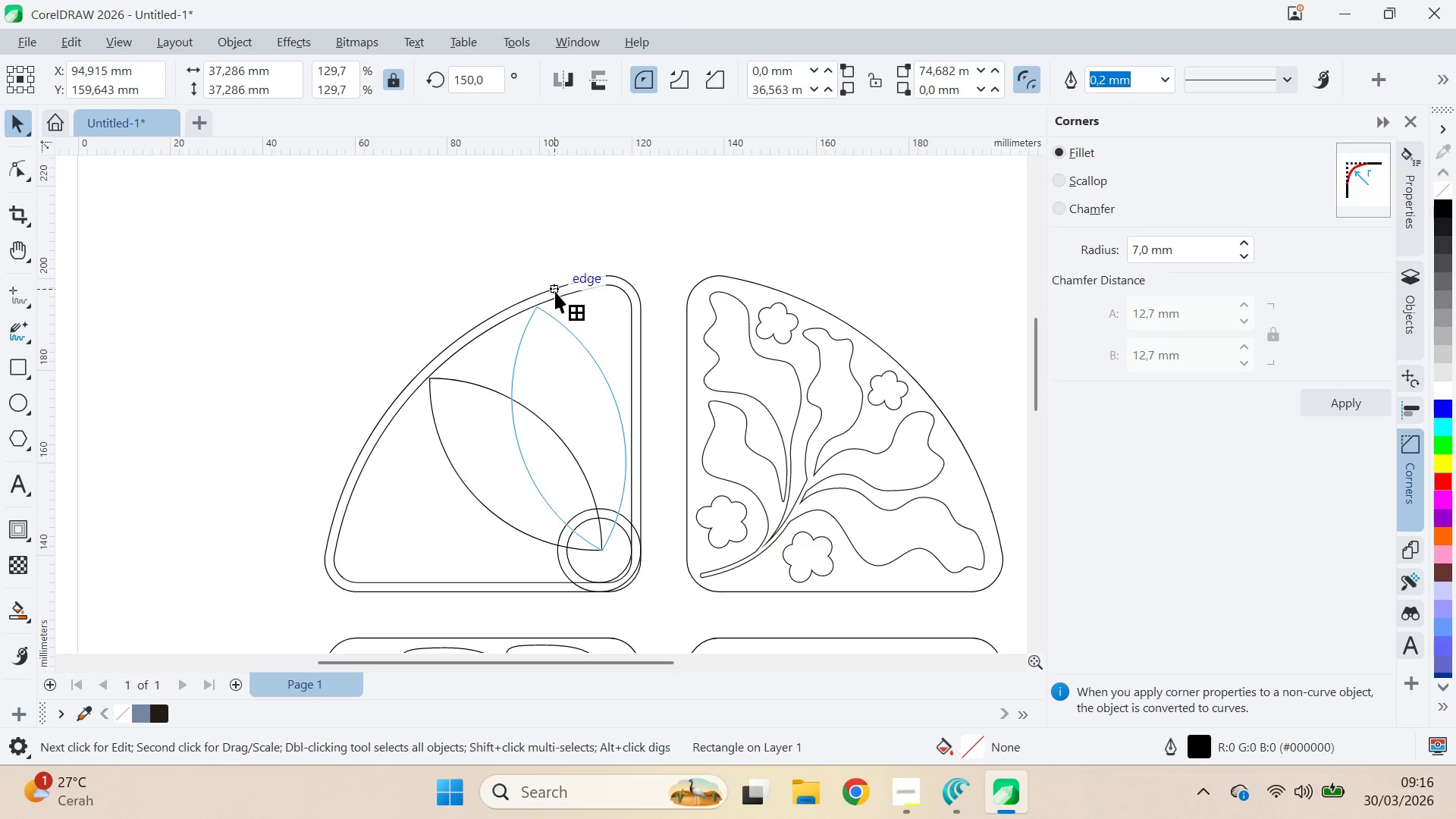 
hold_key(key=ShiftLeft, duration=1.51)
 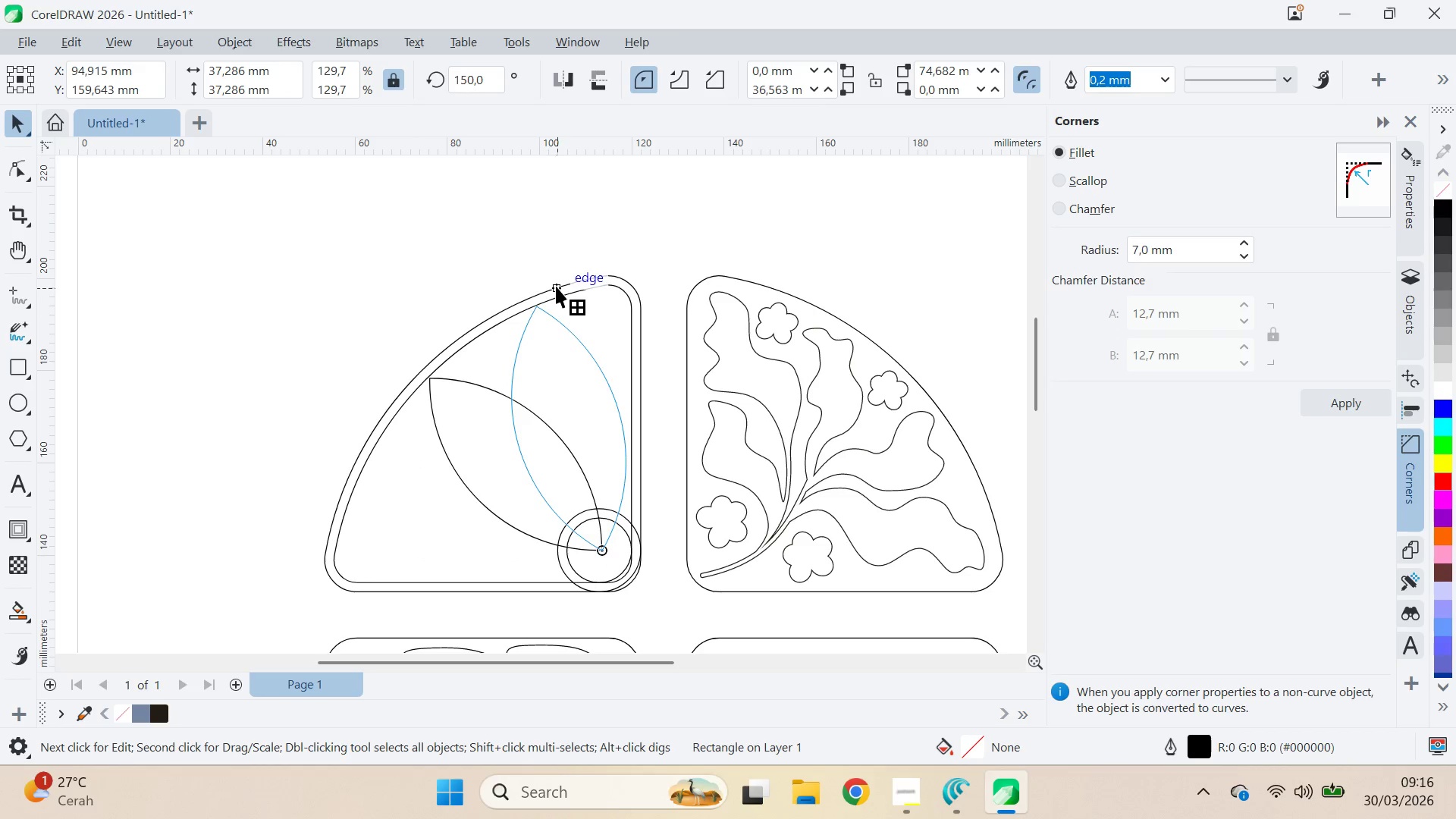 
hold_key(key=ShiftLeft, duration=1.52)
 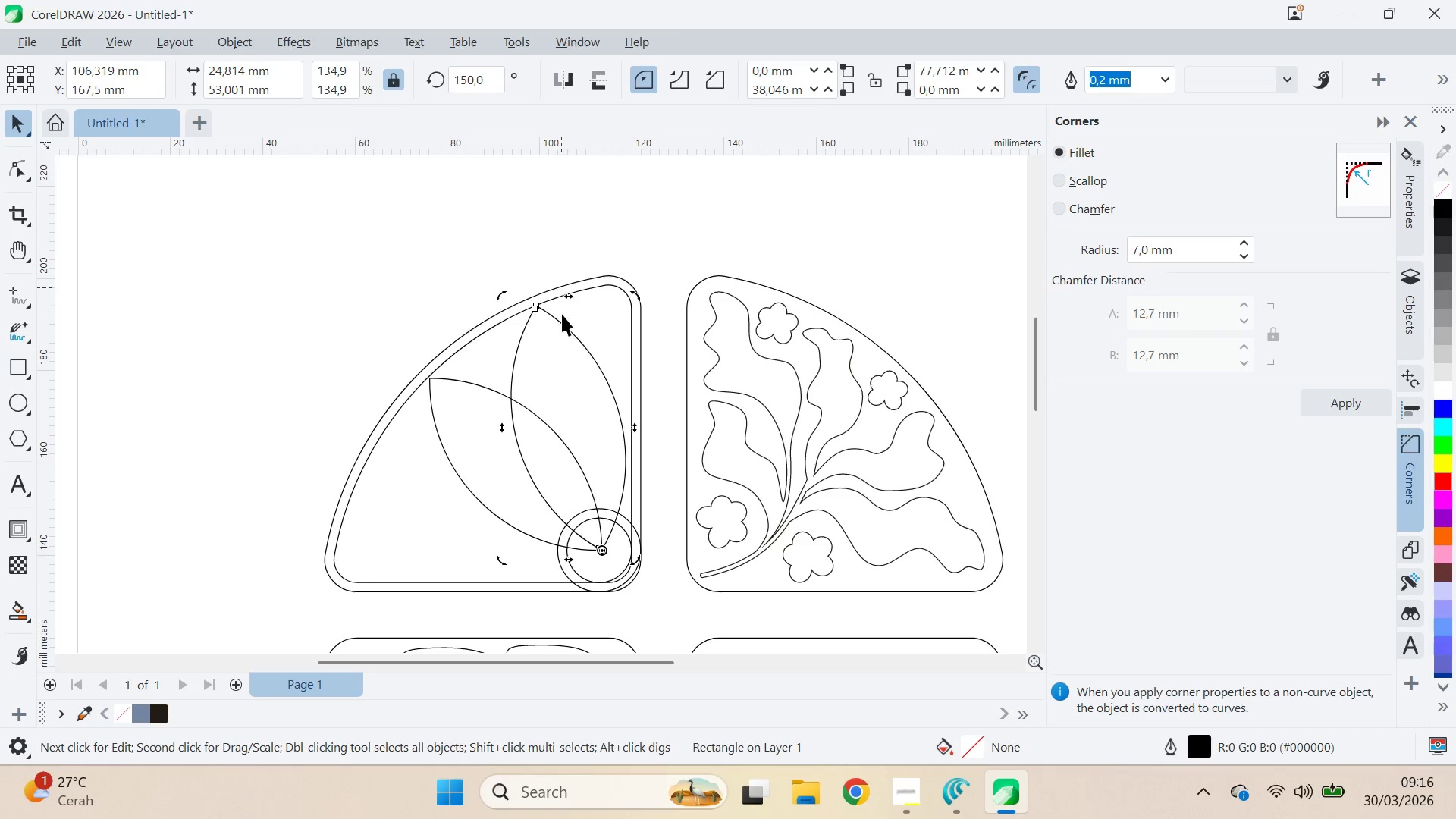 
hold_key(key=ShiftLeft, duration=0.38)
 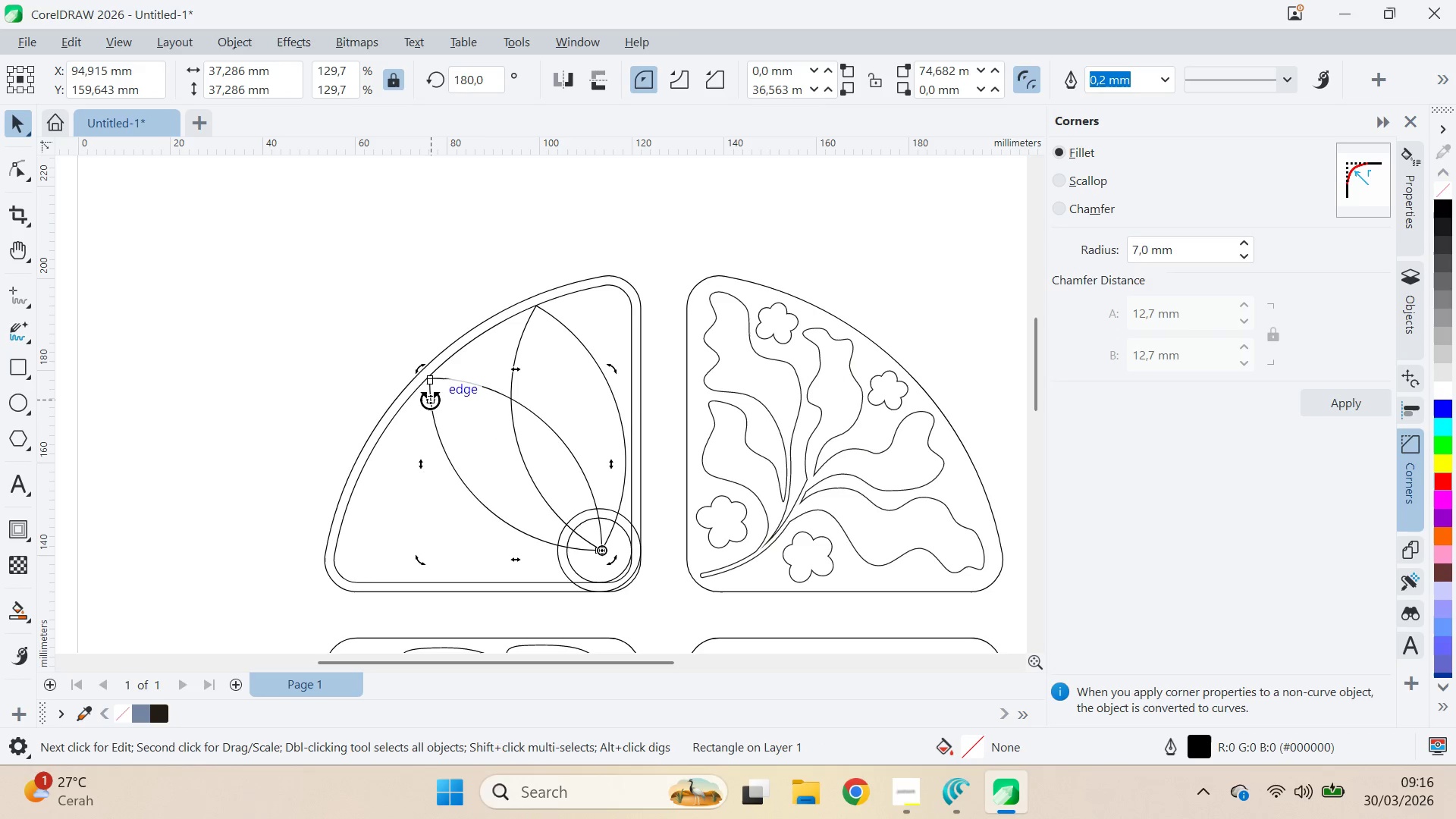 
left_click_drag(start_coordinate=[420, 371], to_coordinate=[334, 510])
 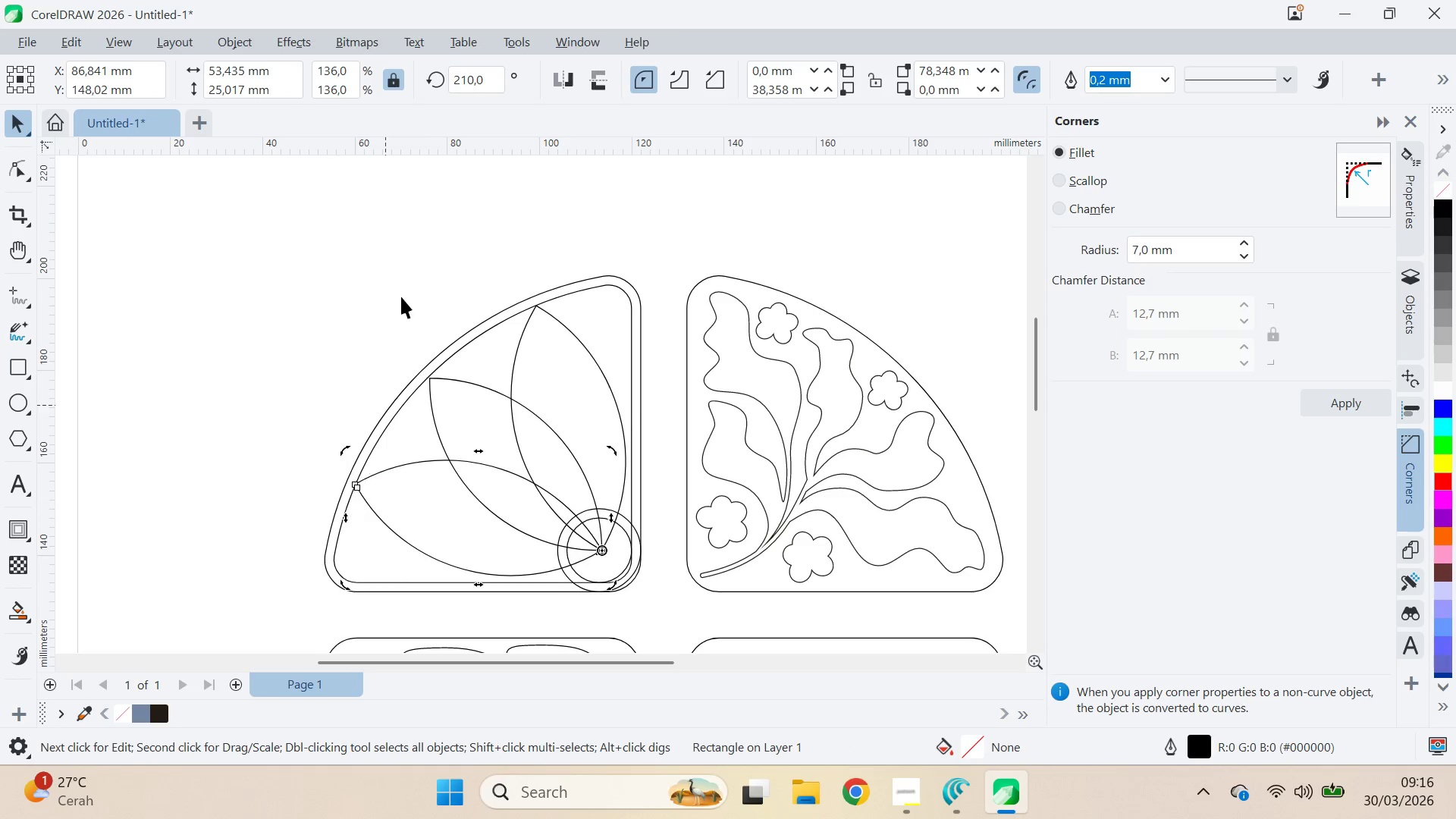 
hold_key(key=ControlLeft, duration=5.09)
 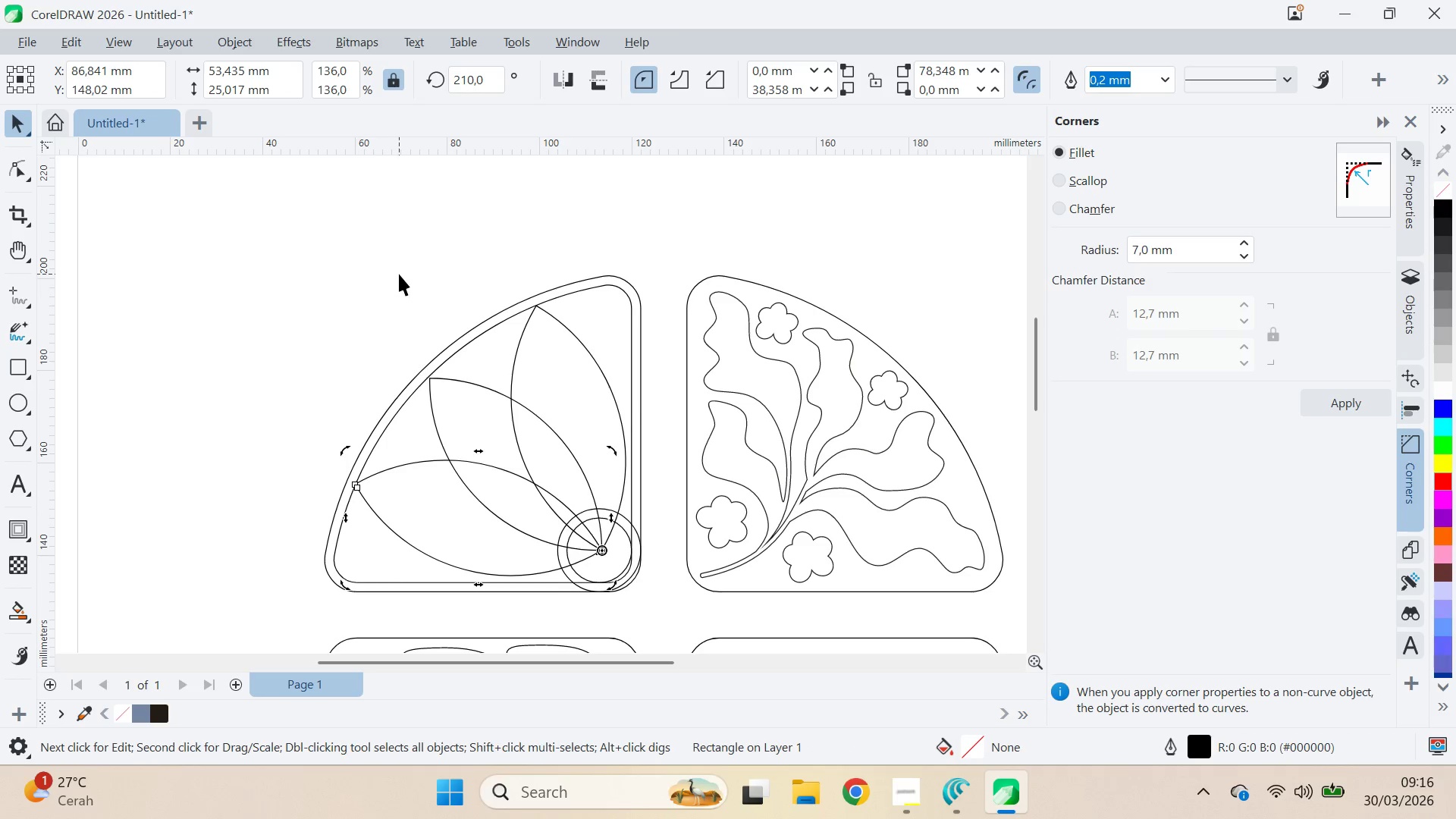 
hold_key(key=ShiftLeft, duration=1.5)
 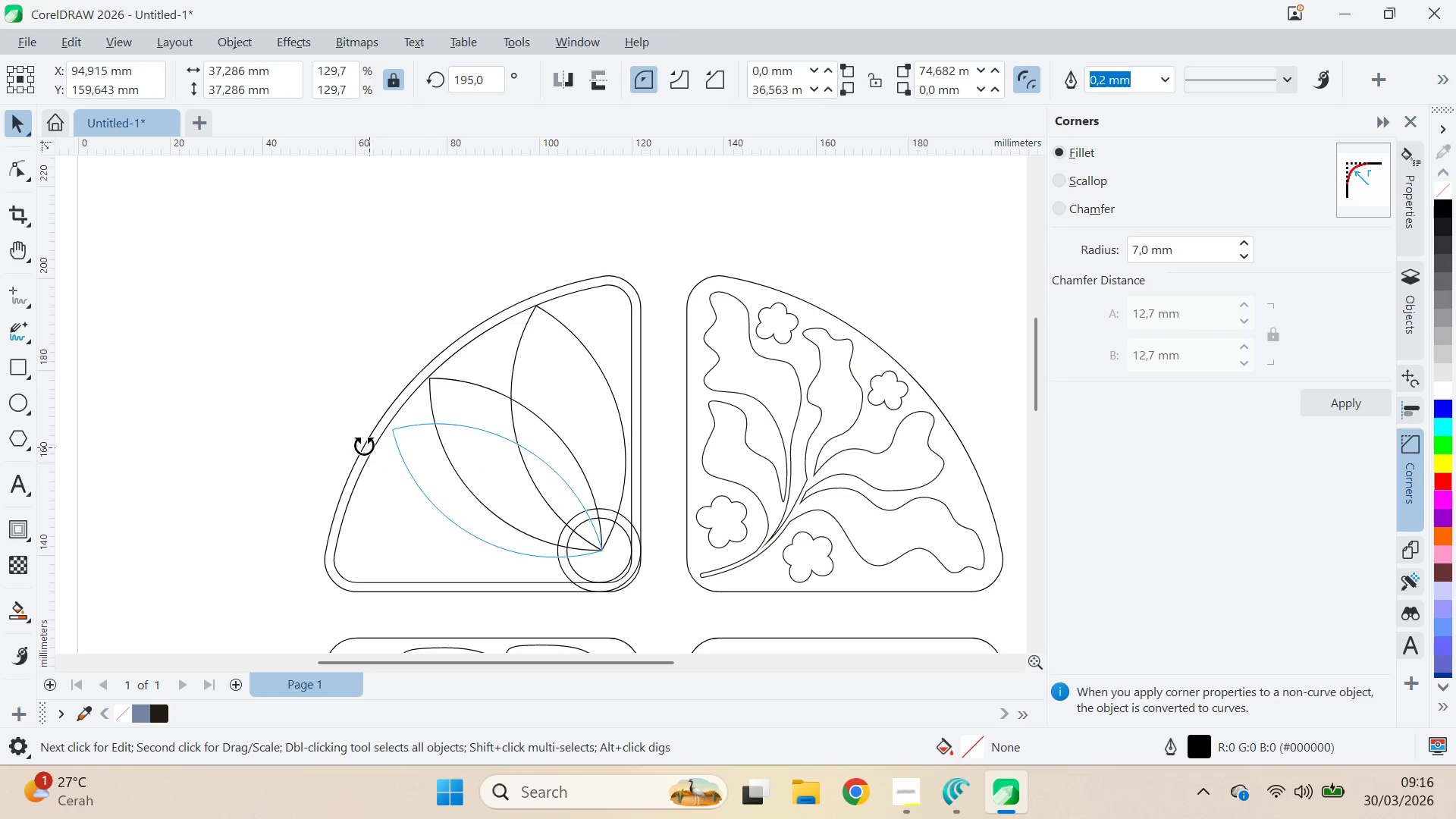 
hold_key(key=ShiftLeft, duration=1.52)
 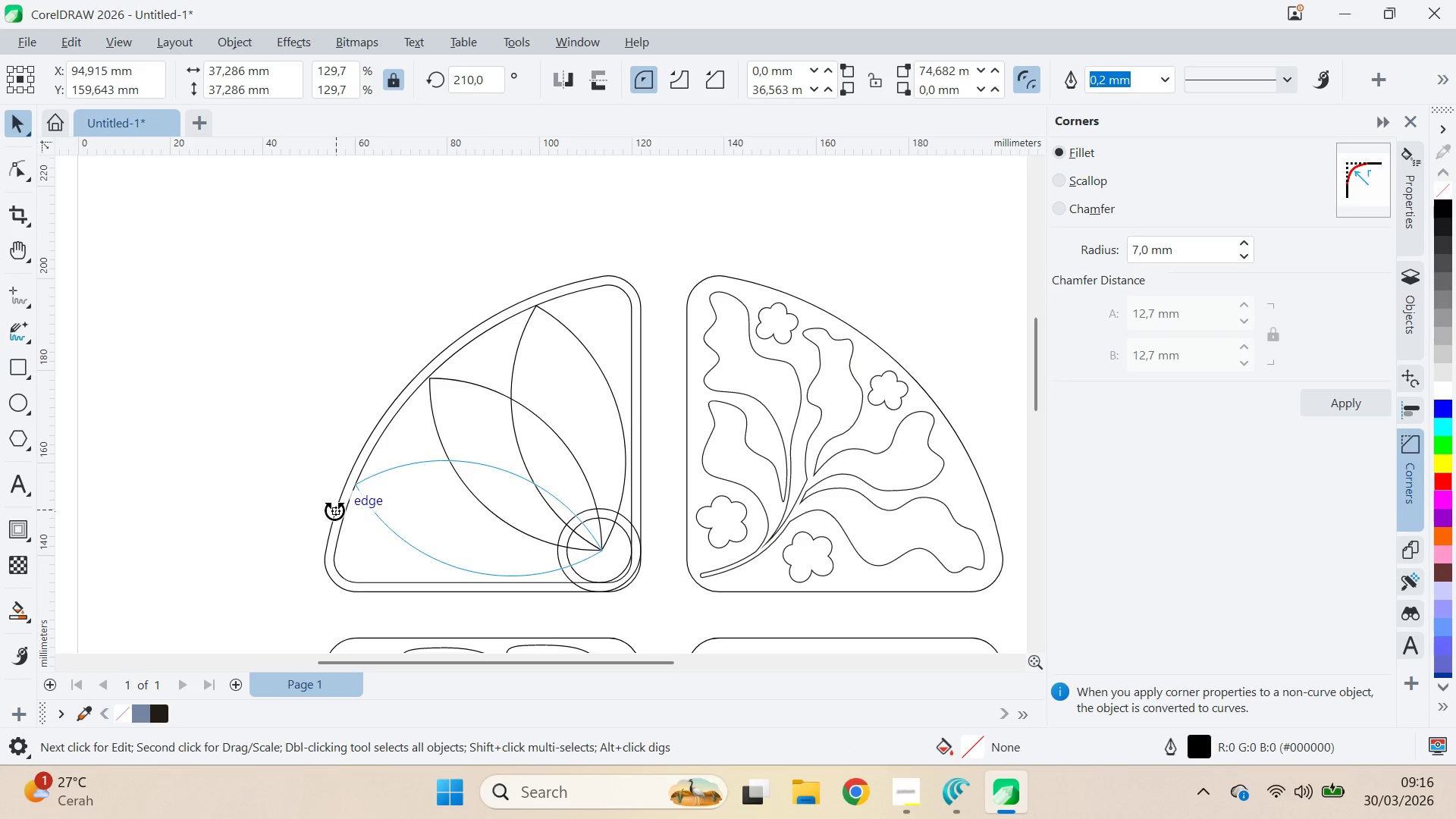 
hold_key(key=ShiftLeft, duration=1.51)
right_click([334, 510])
 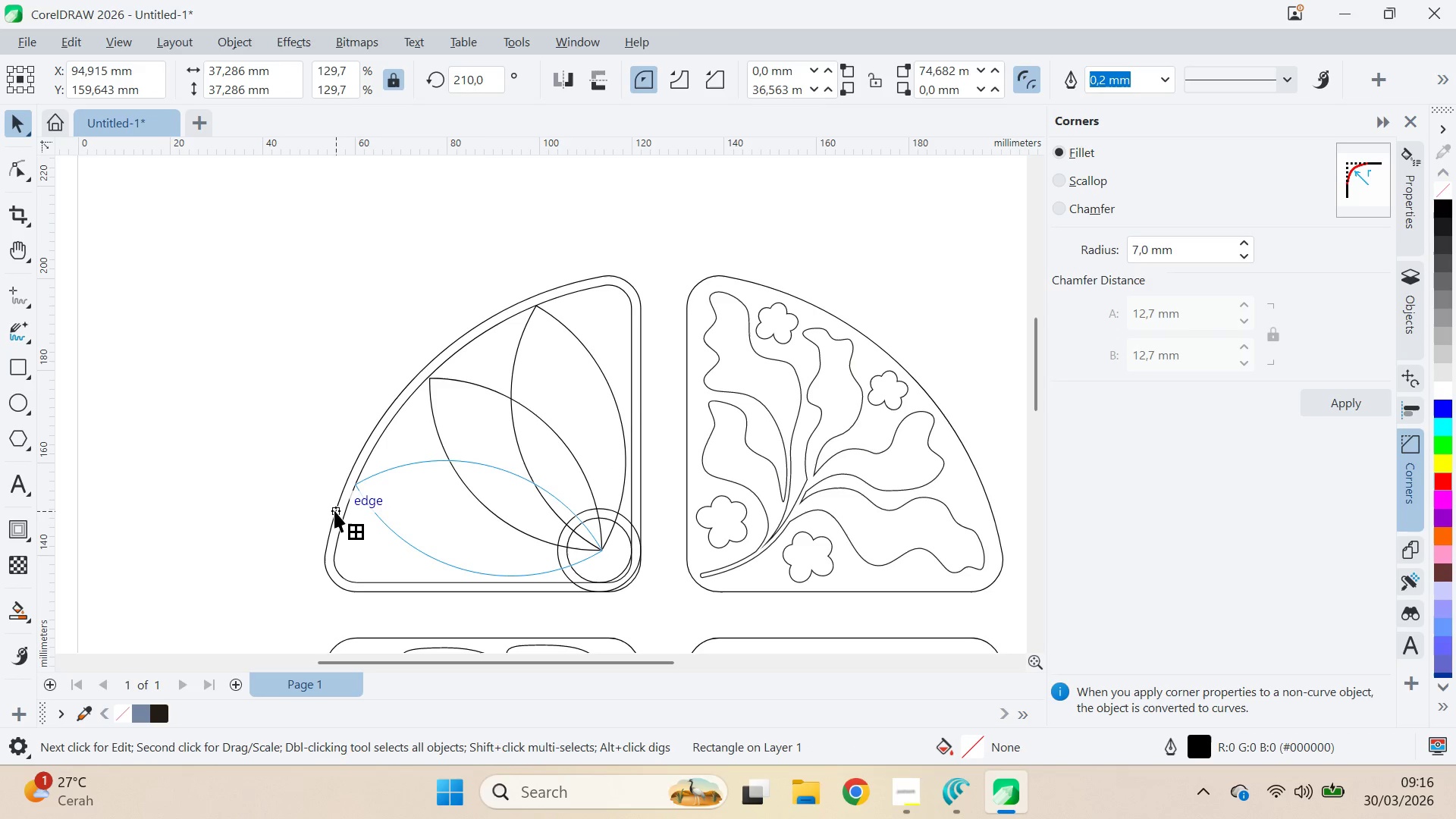 
hold_key(key=ShiftLeft, duration=0.47)
left_click([334, 510])
 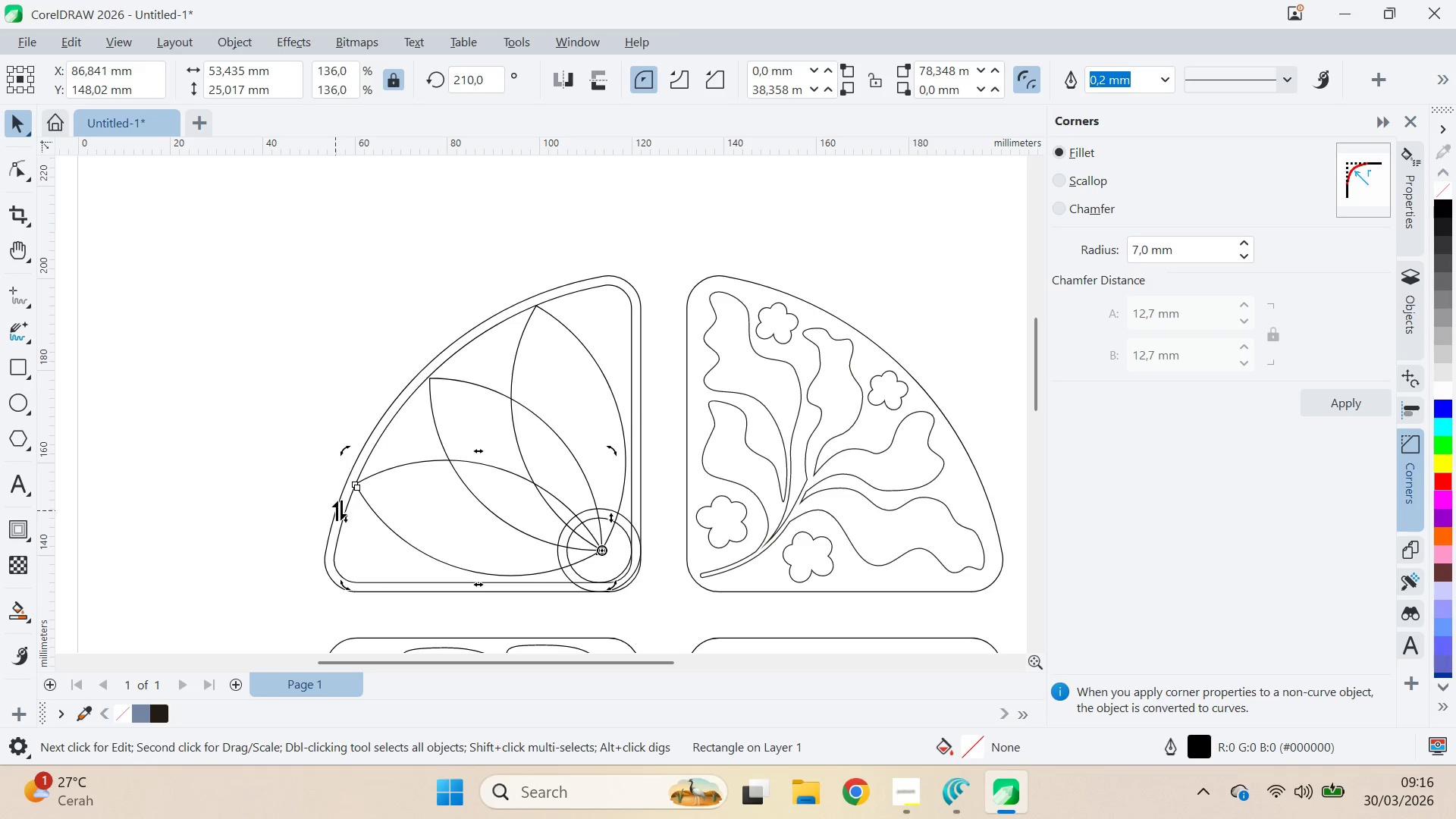 
key(V)
 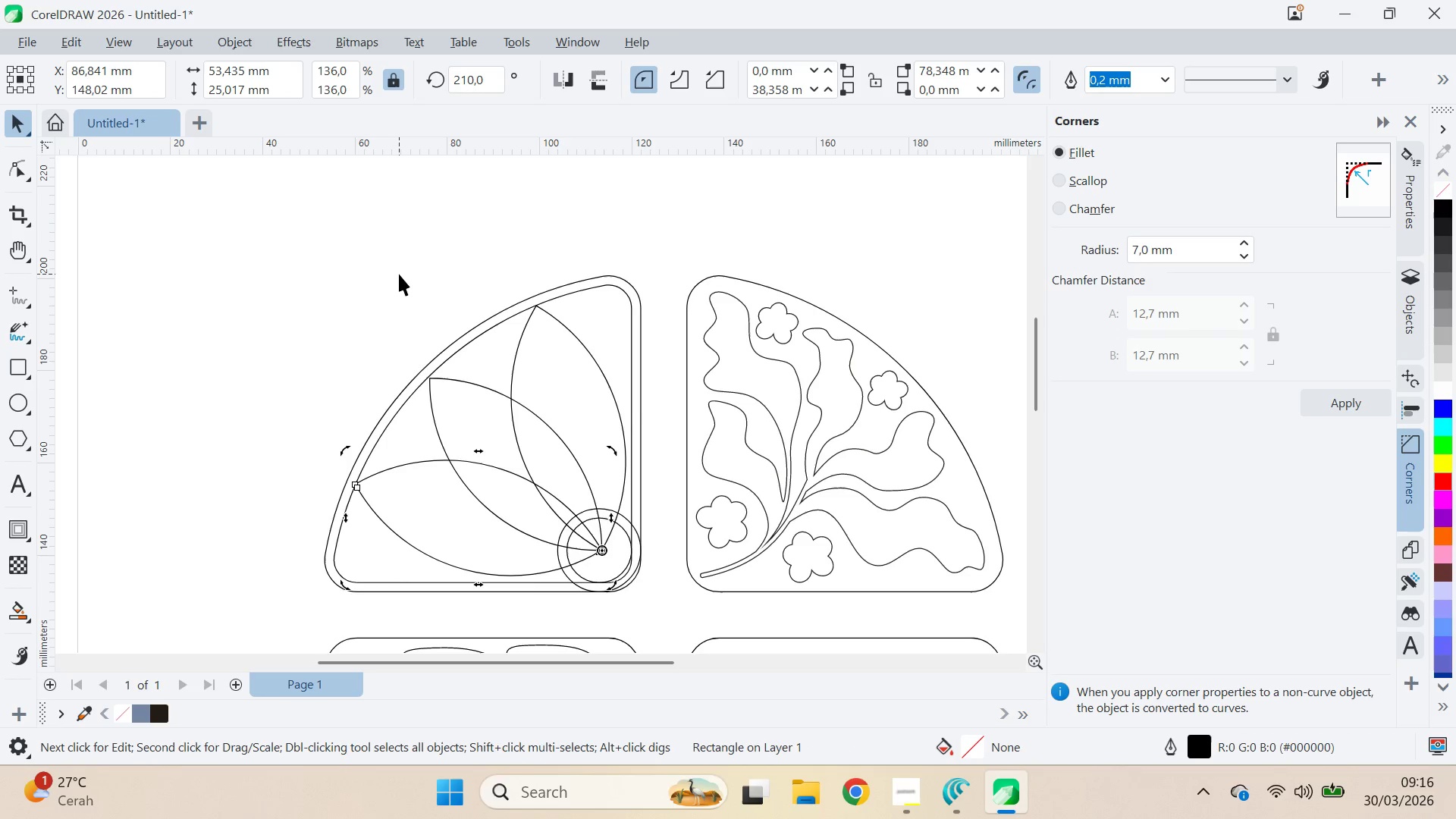 
left_click([399, 273])
 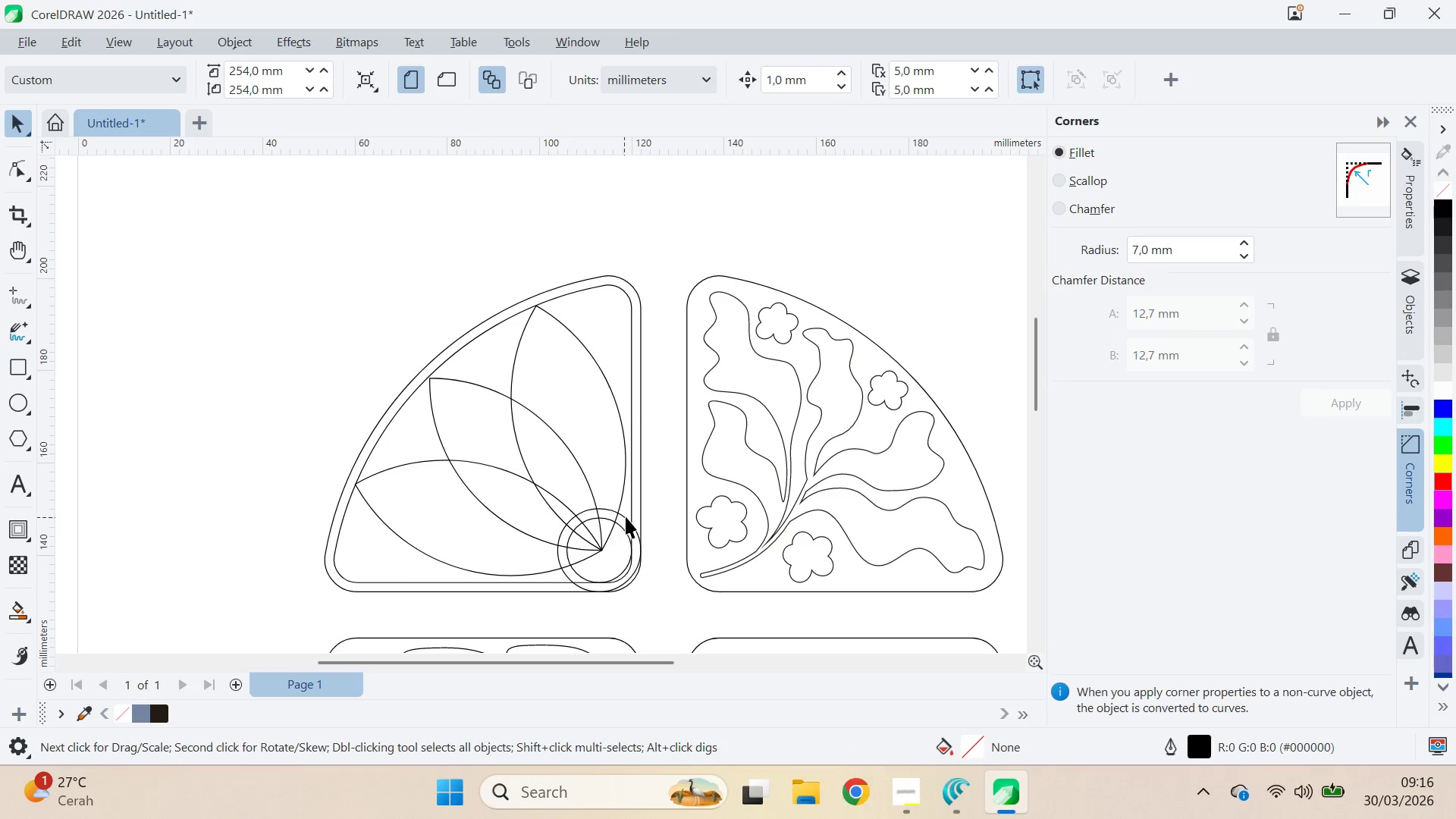 
left_click([626, 518])
 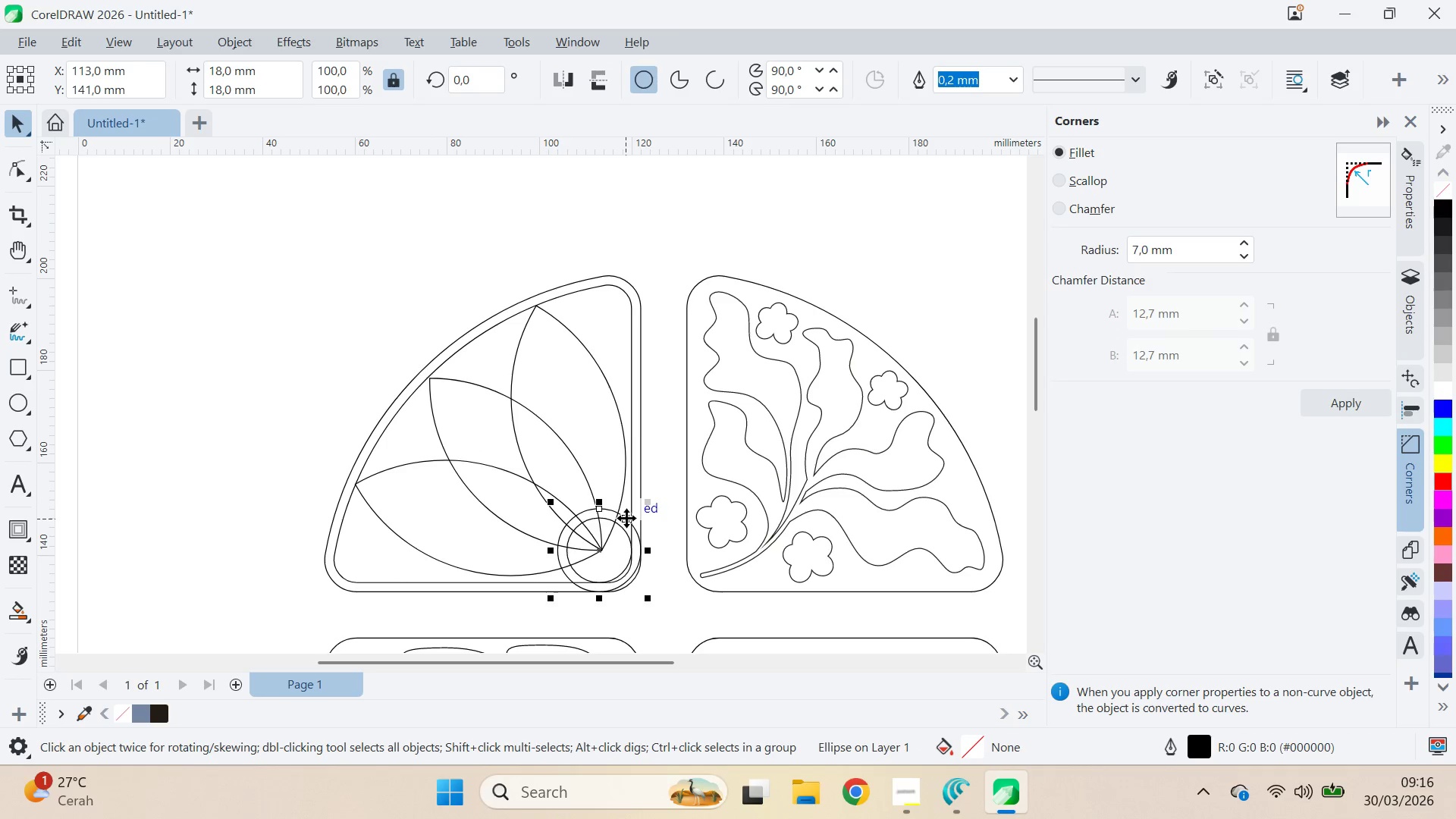 
hold_key(key=ShiftLeft, duration=0.7)
 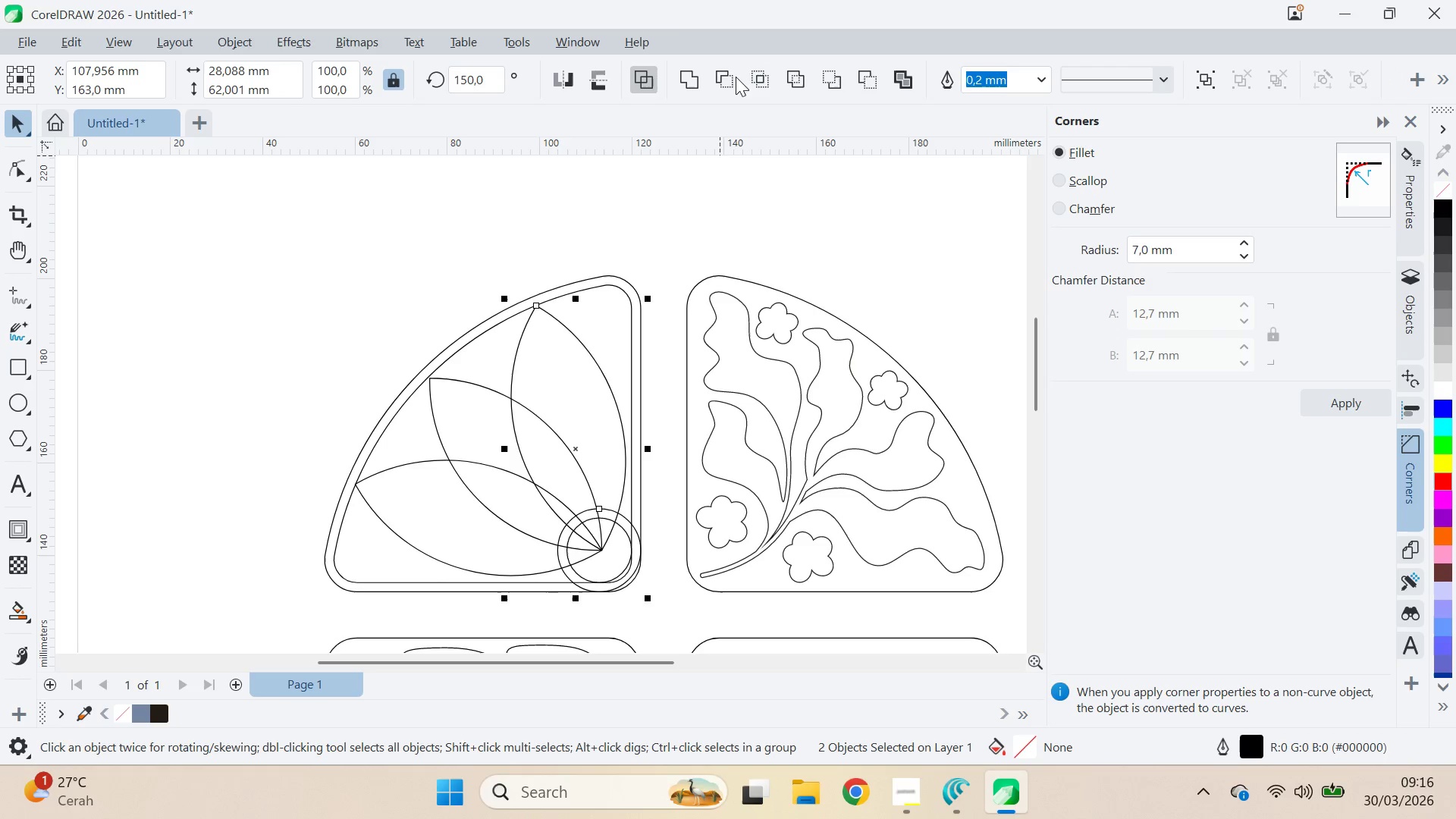 
hold_key(key=ShiftLeft, duration=1.73)
 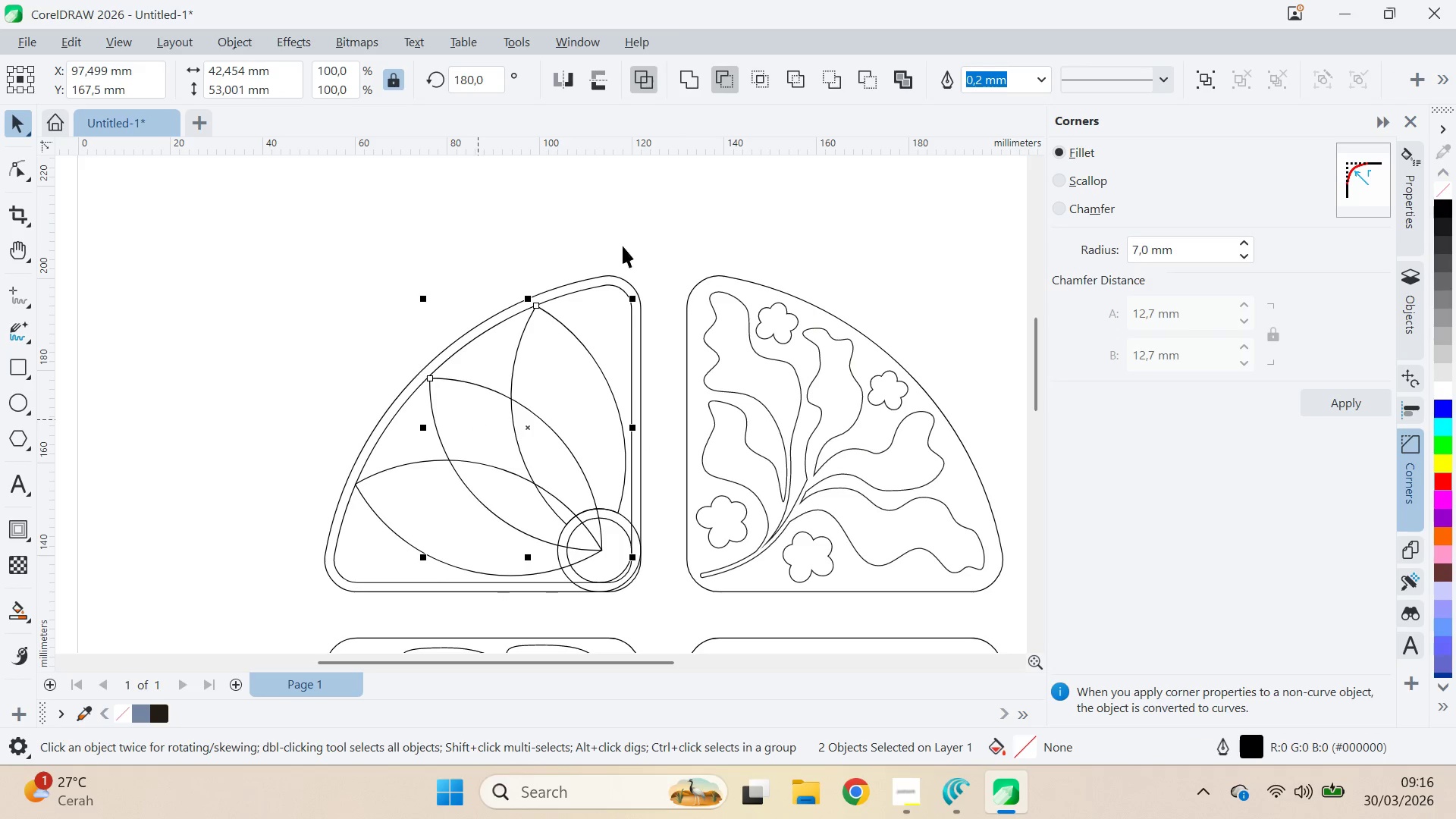 
hold_key(key=ShiftLeft, duration=0.45)
 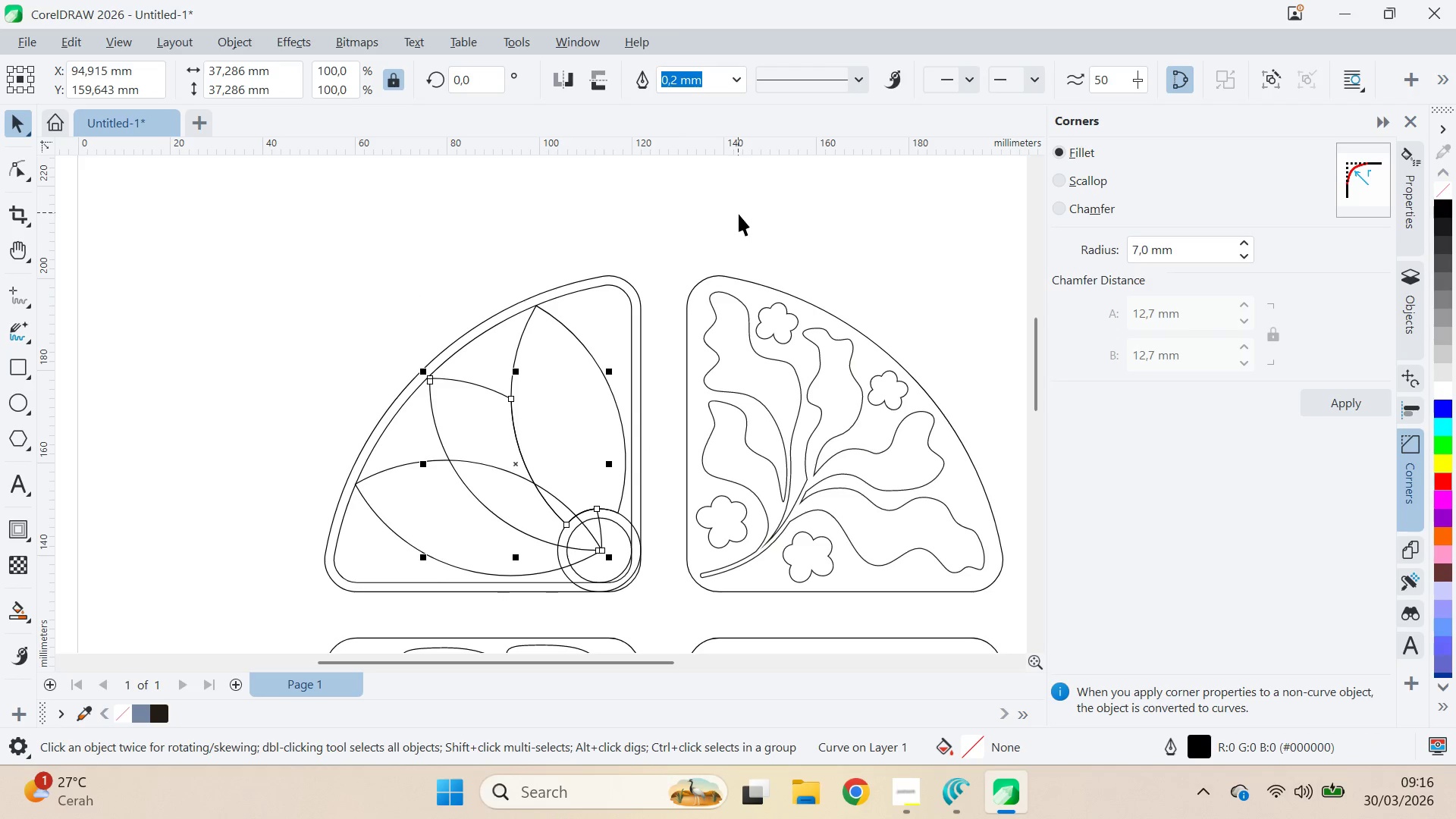 
left_click([739, 215])
 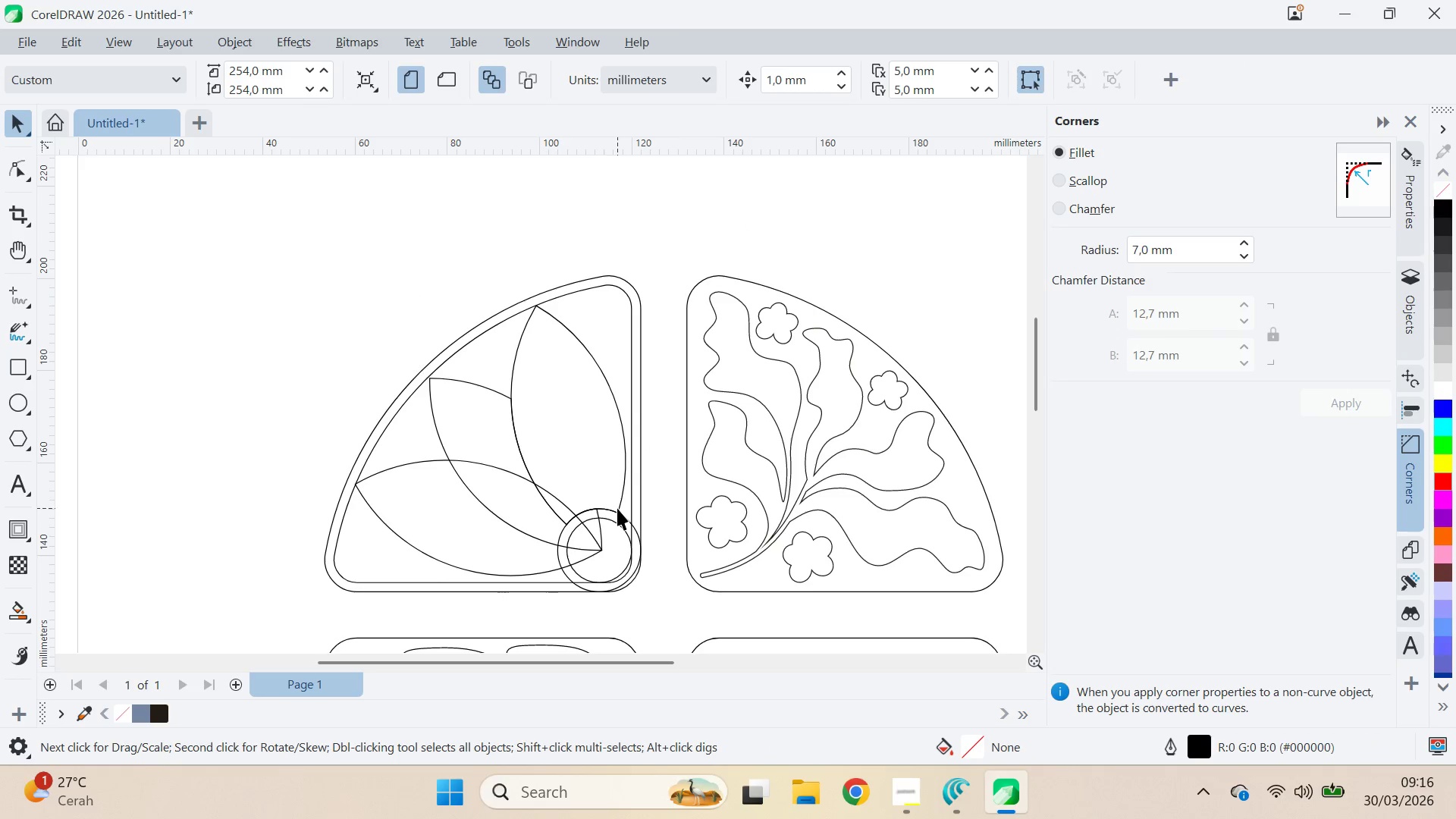 
left_click([624, 519])
 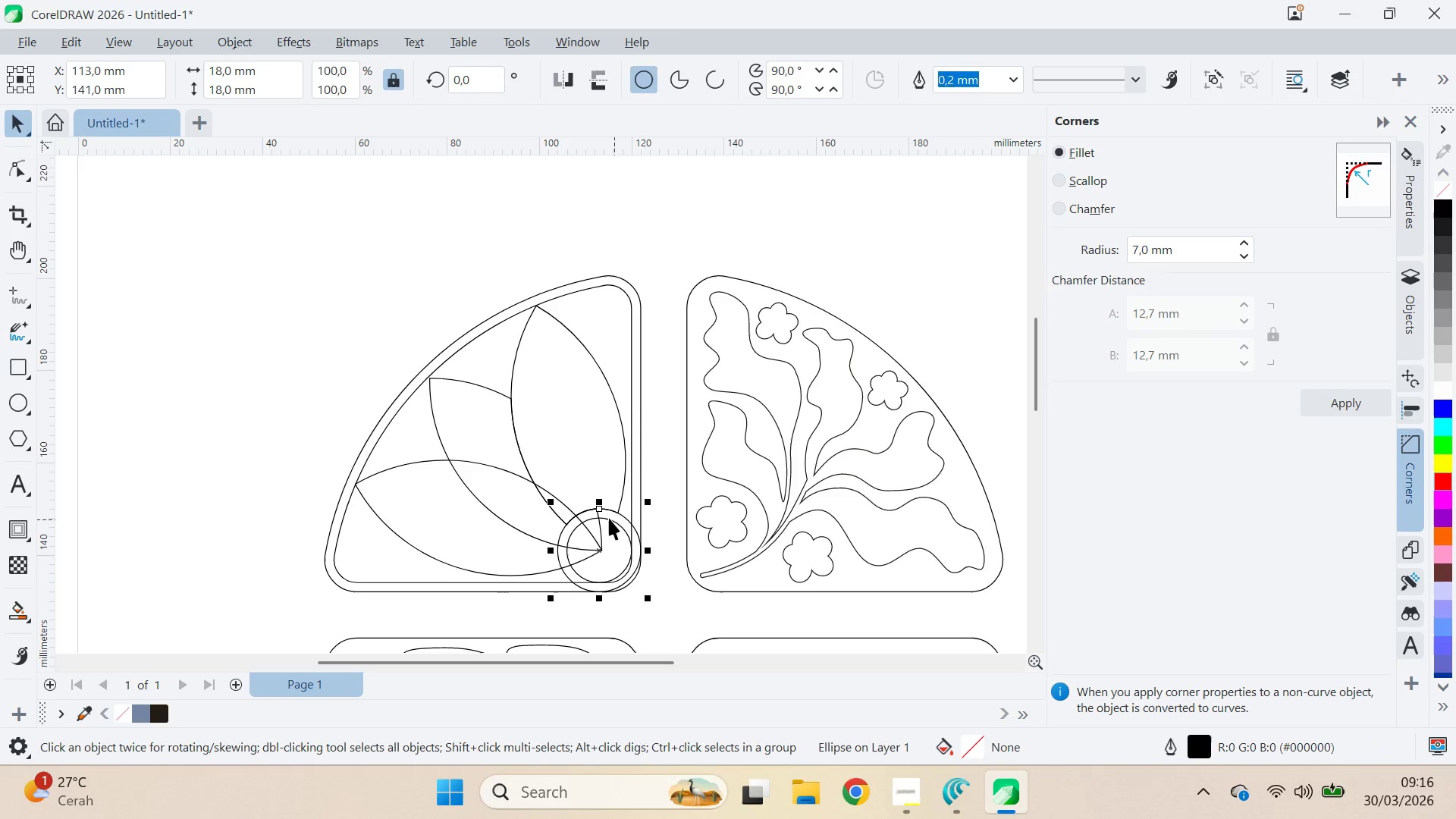 
hold_key(key=ShiftLeft, duration=0.55)
left_click([450, 428])
 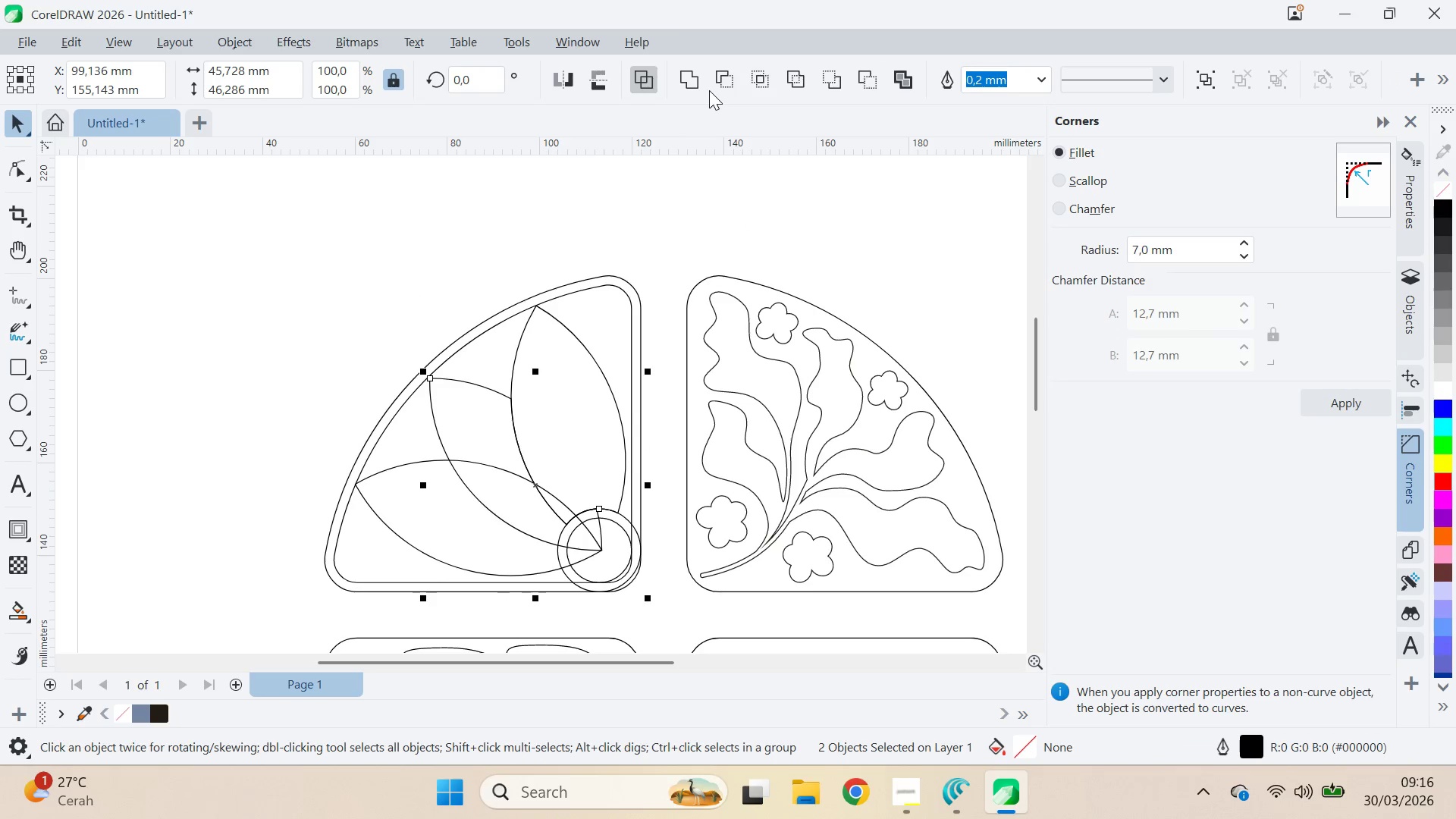 
double_click([725, 76])
 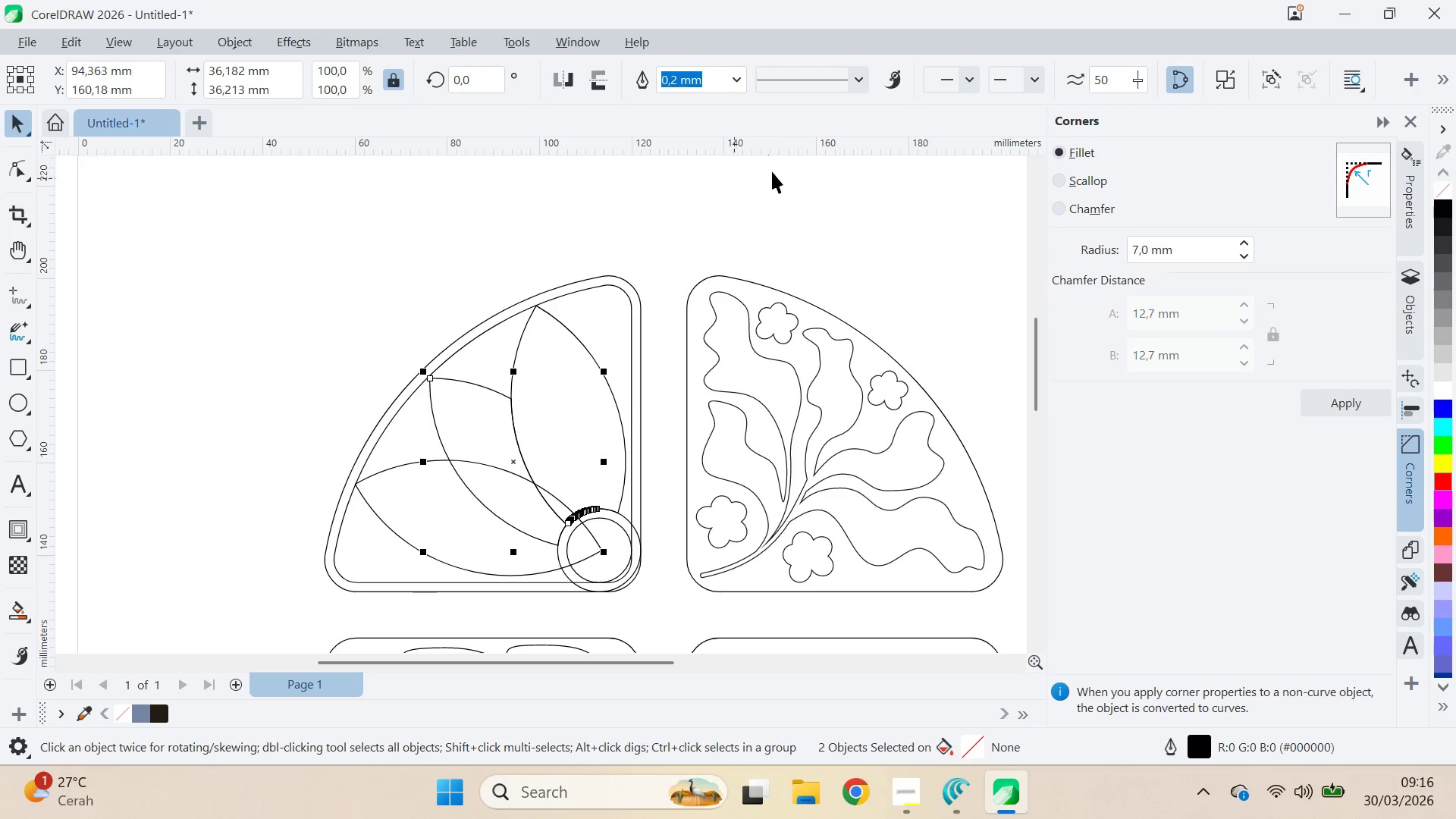 
left_click([774, 169])
 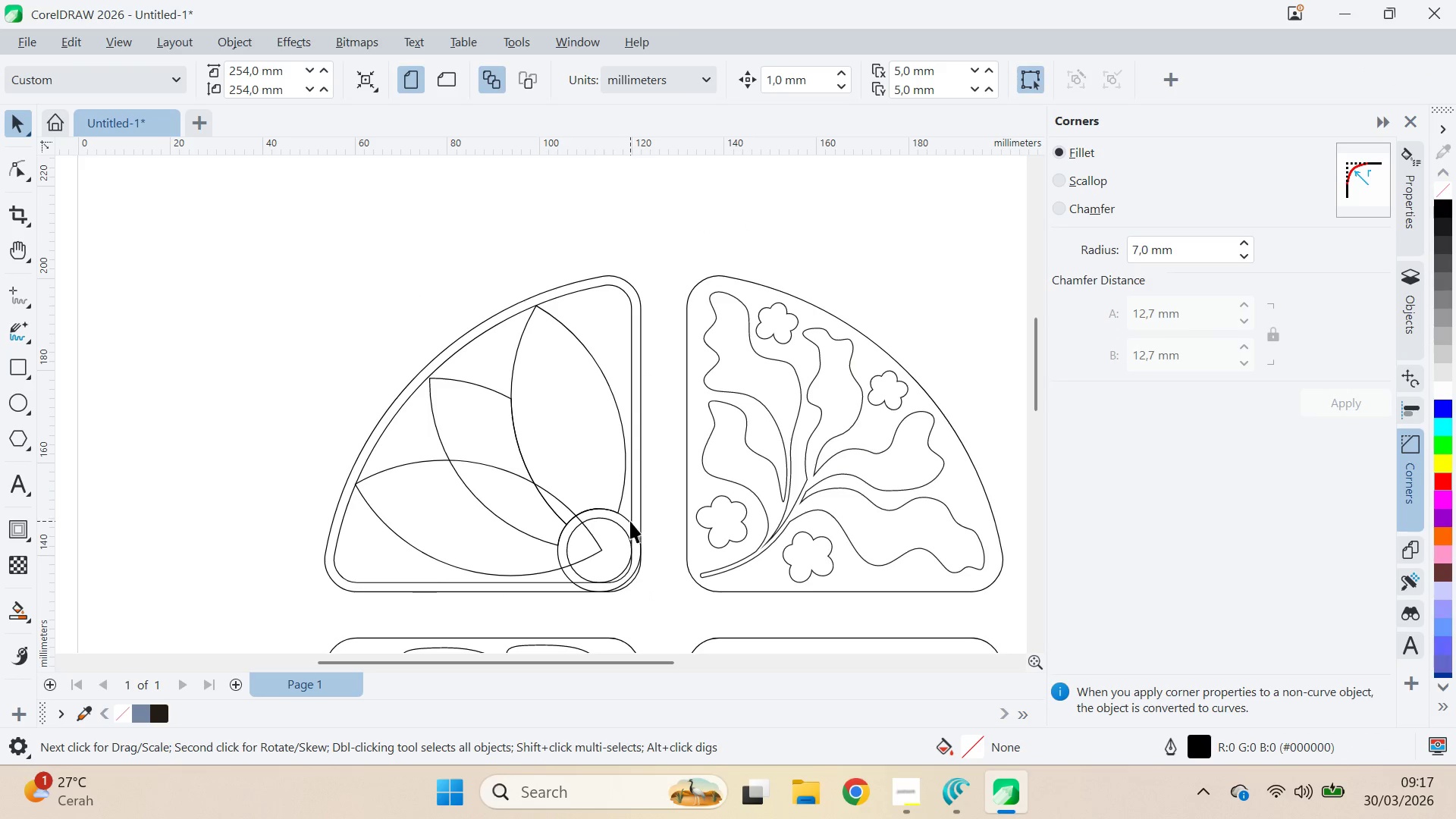 
left_click([627, 521])
 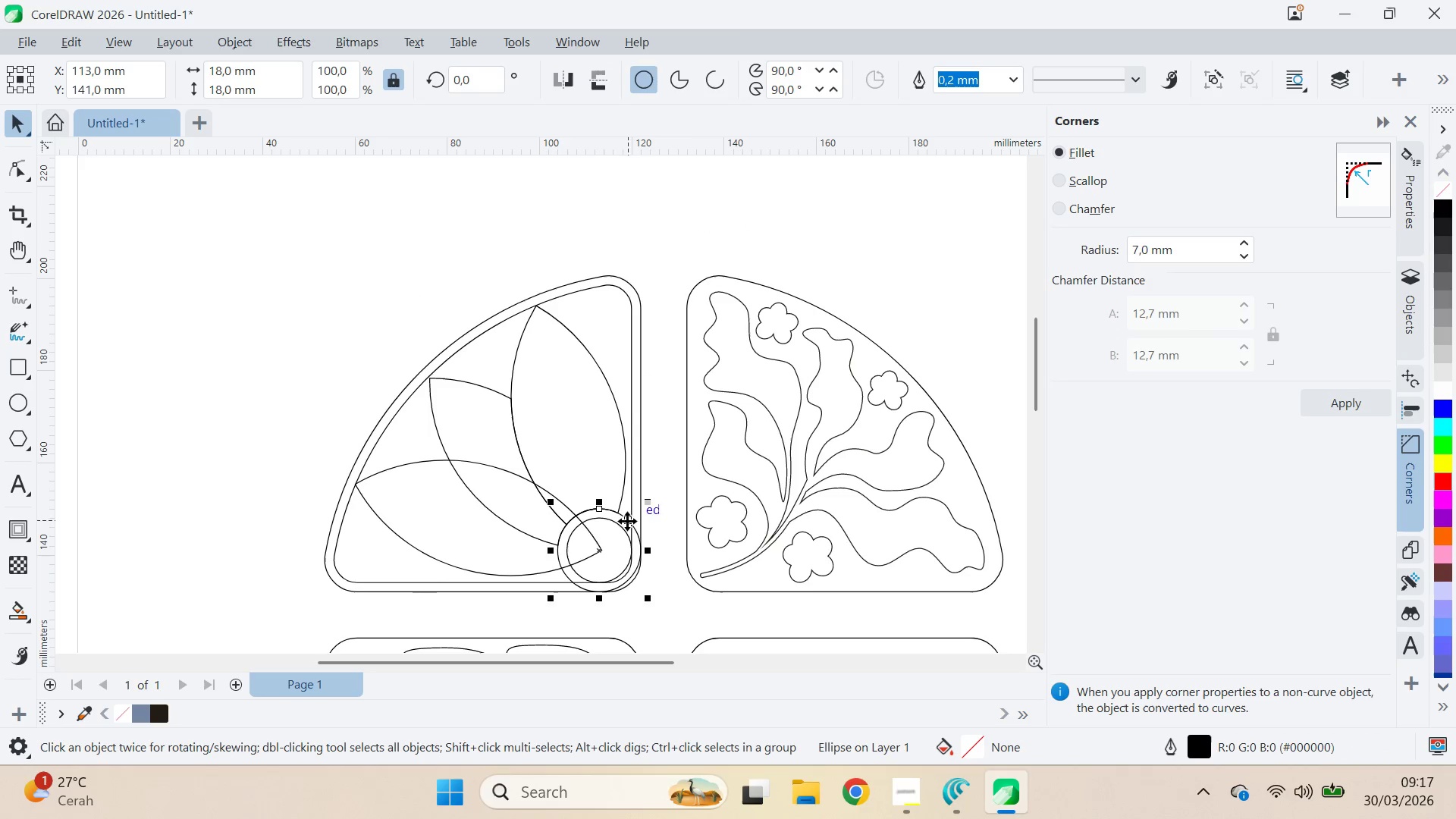 
hold_key(key=ShiftLeft, duration=0.52)
left_click([398, 500])
 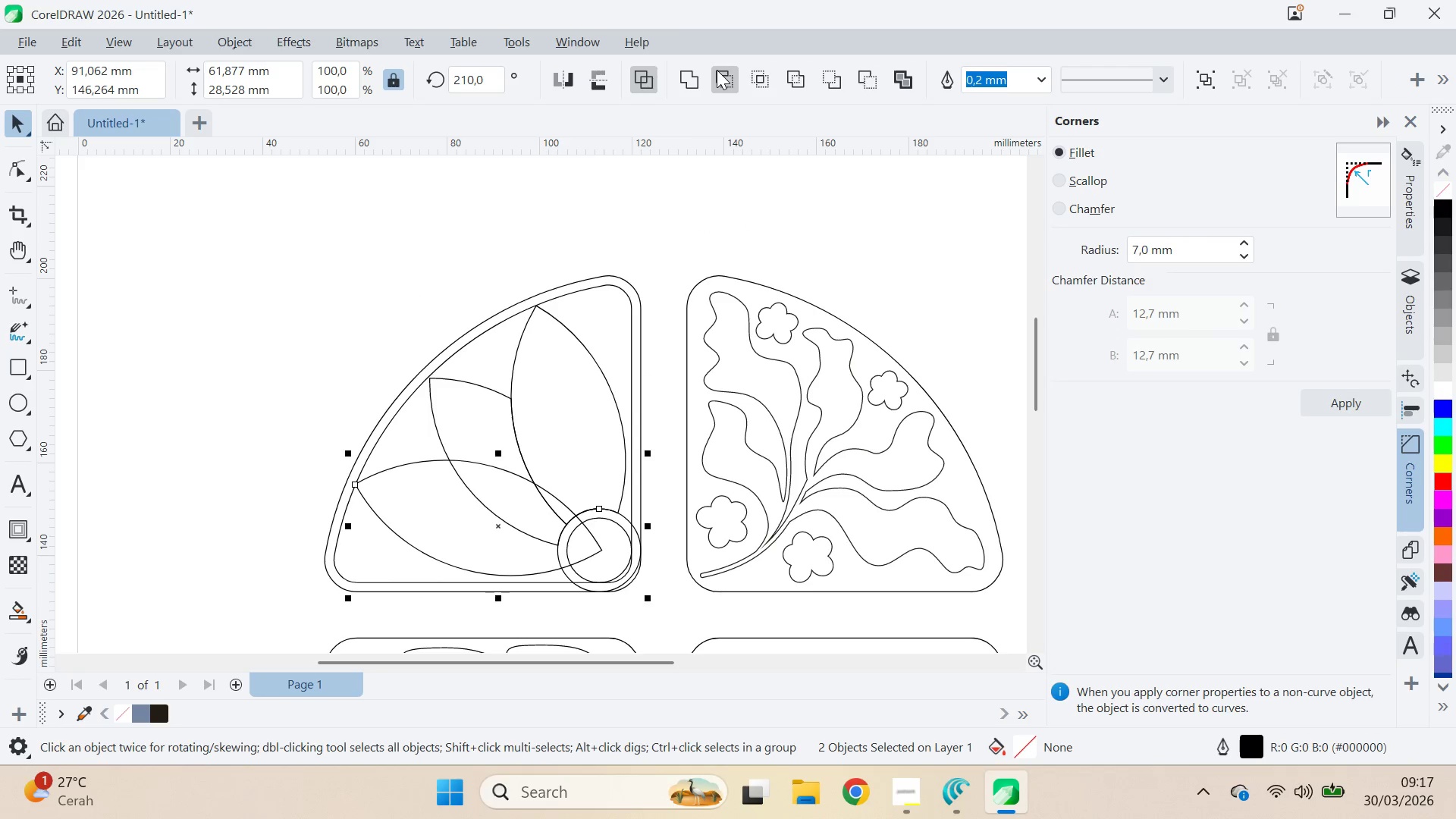 
double_click([812, 159])
 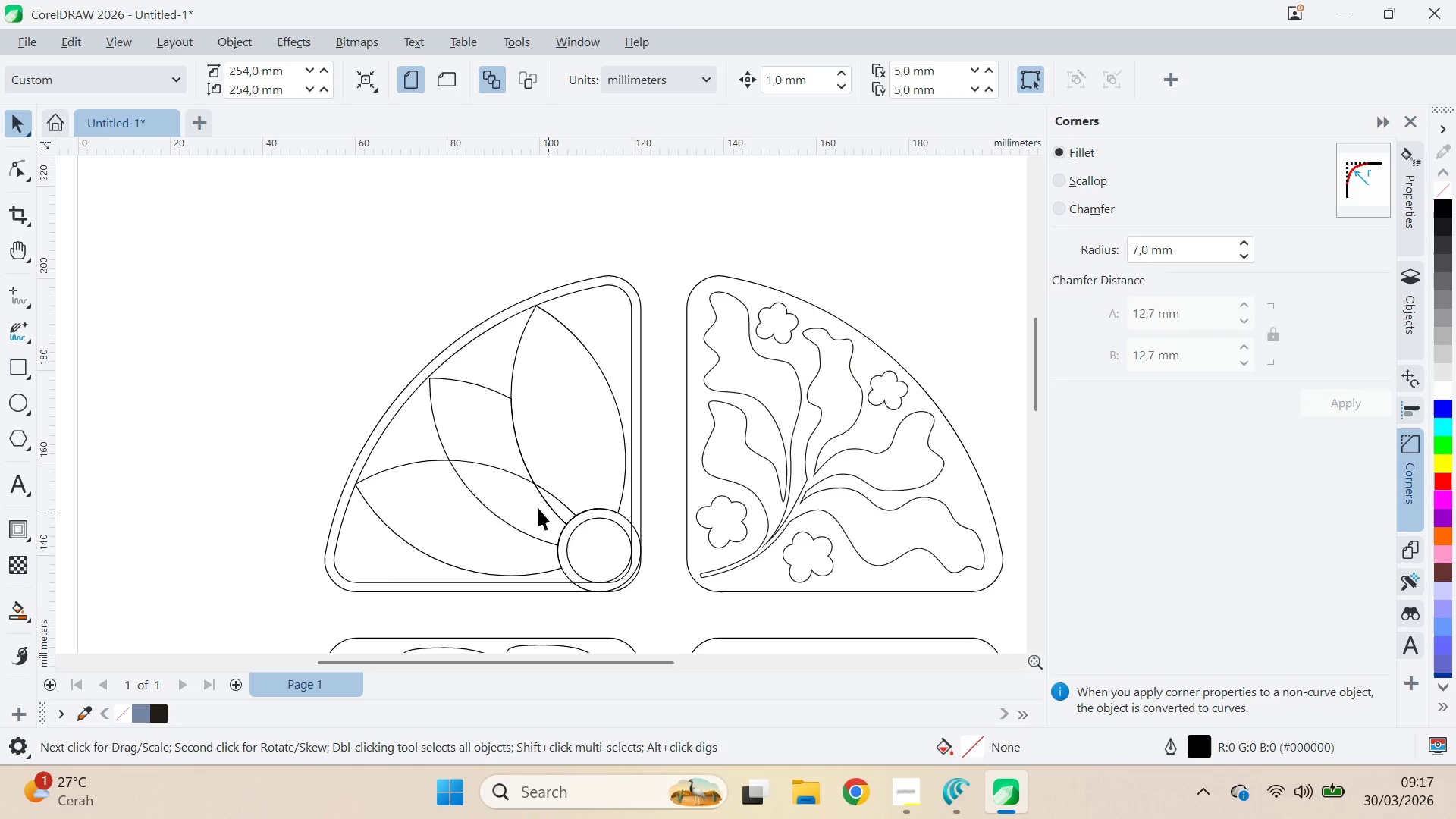 
left_click([481, 410])
 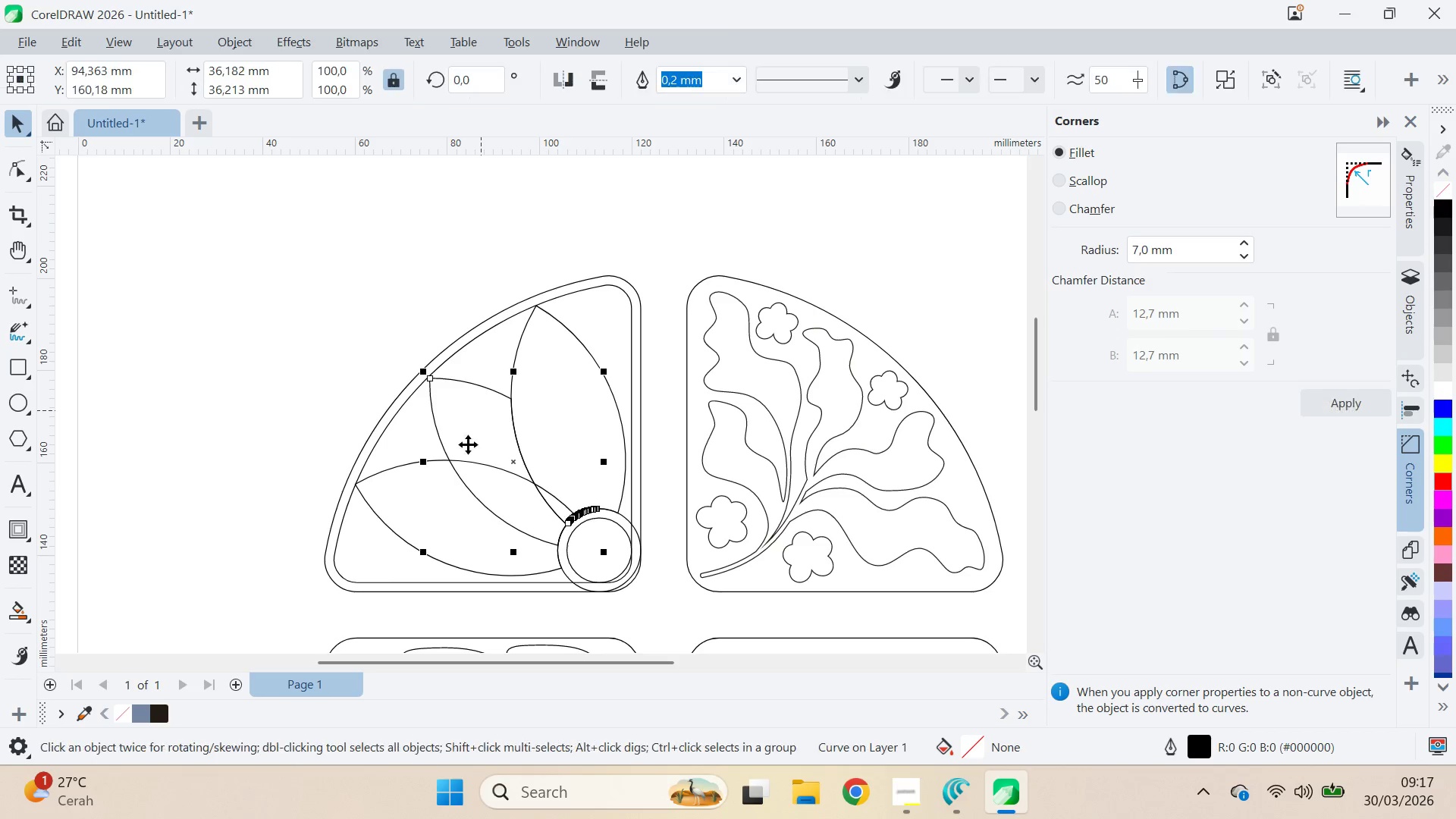 
hold_key(key=ShiftLeft, duration=0.48)
double_click([428, 530])
 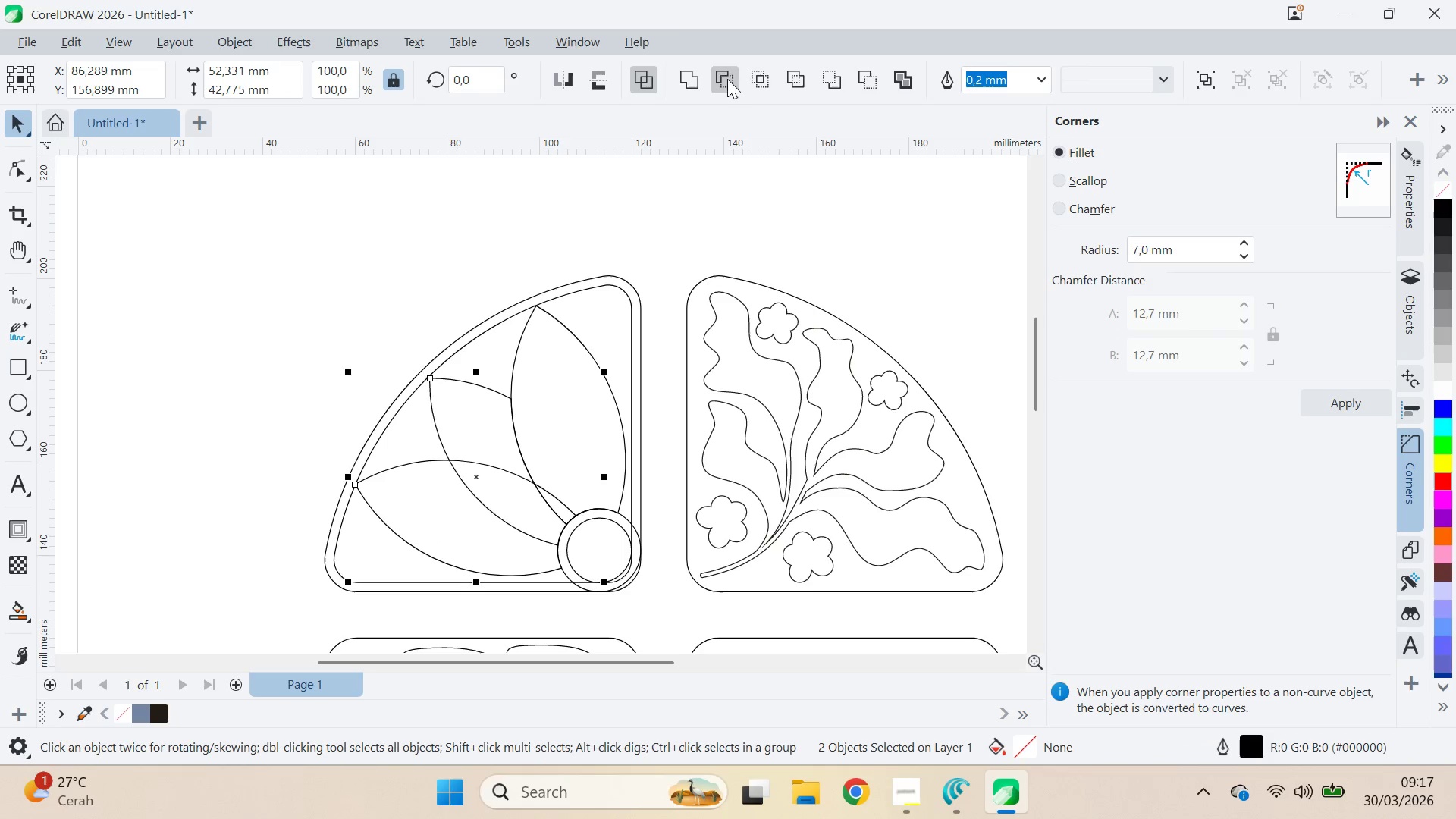 
double_click([790, 172])
 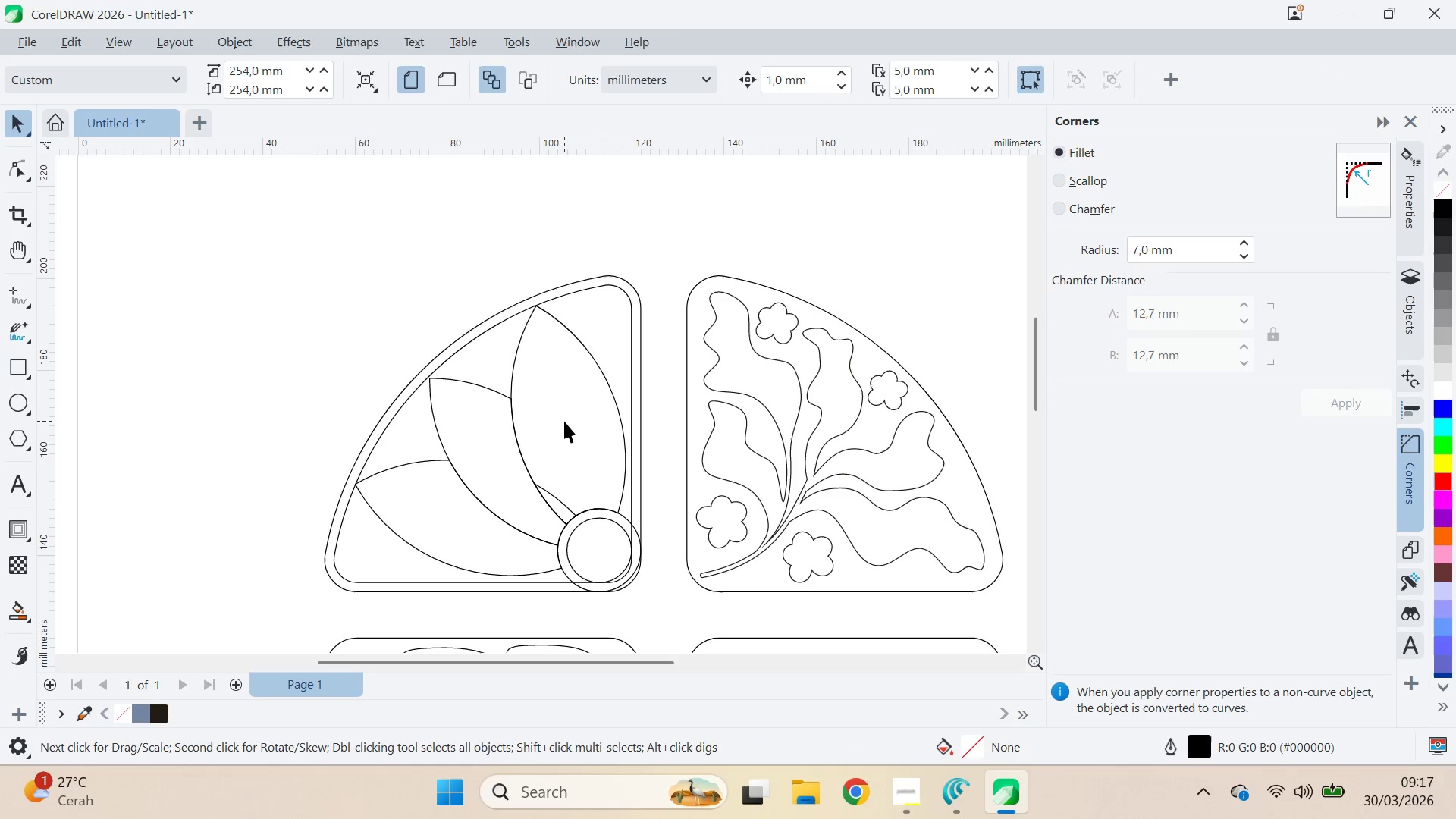 
triple_click([564, 421])
 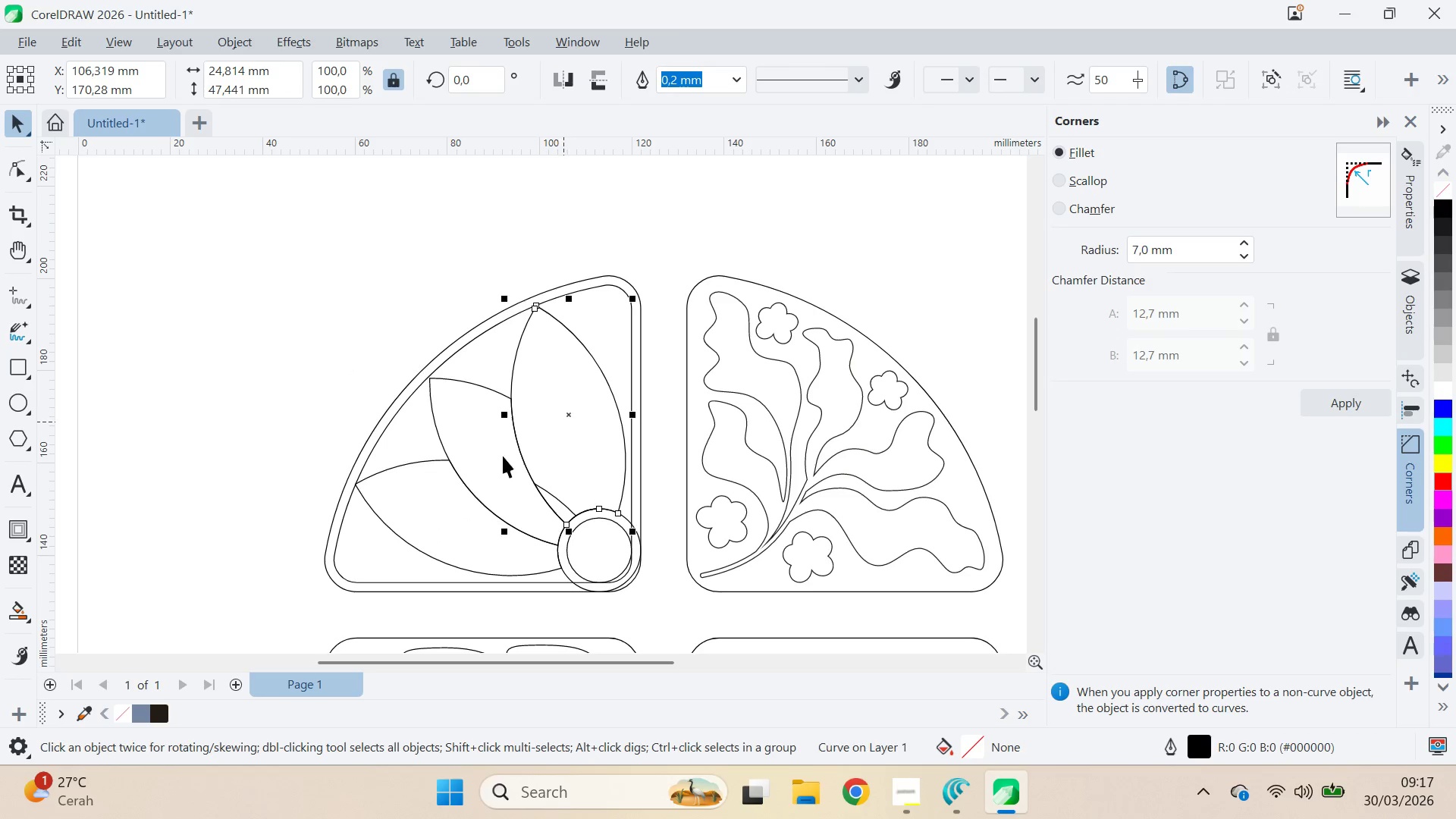 
hold_key(key=ShiftLeft, duration=0.42)
triple_click([420, 498])
 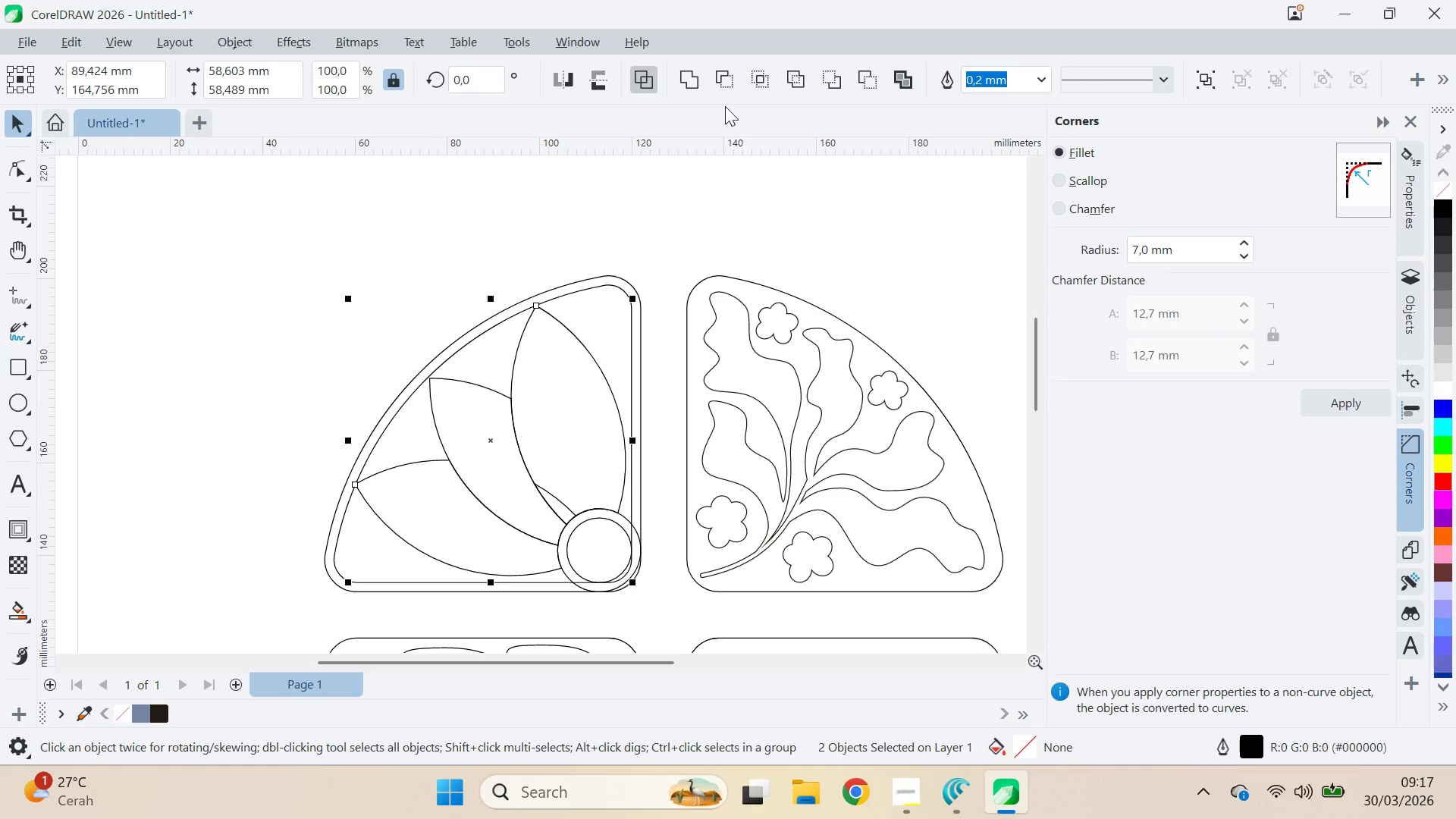 
left_click([716, 73])
 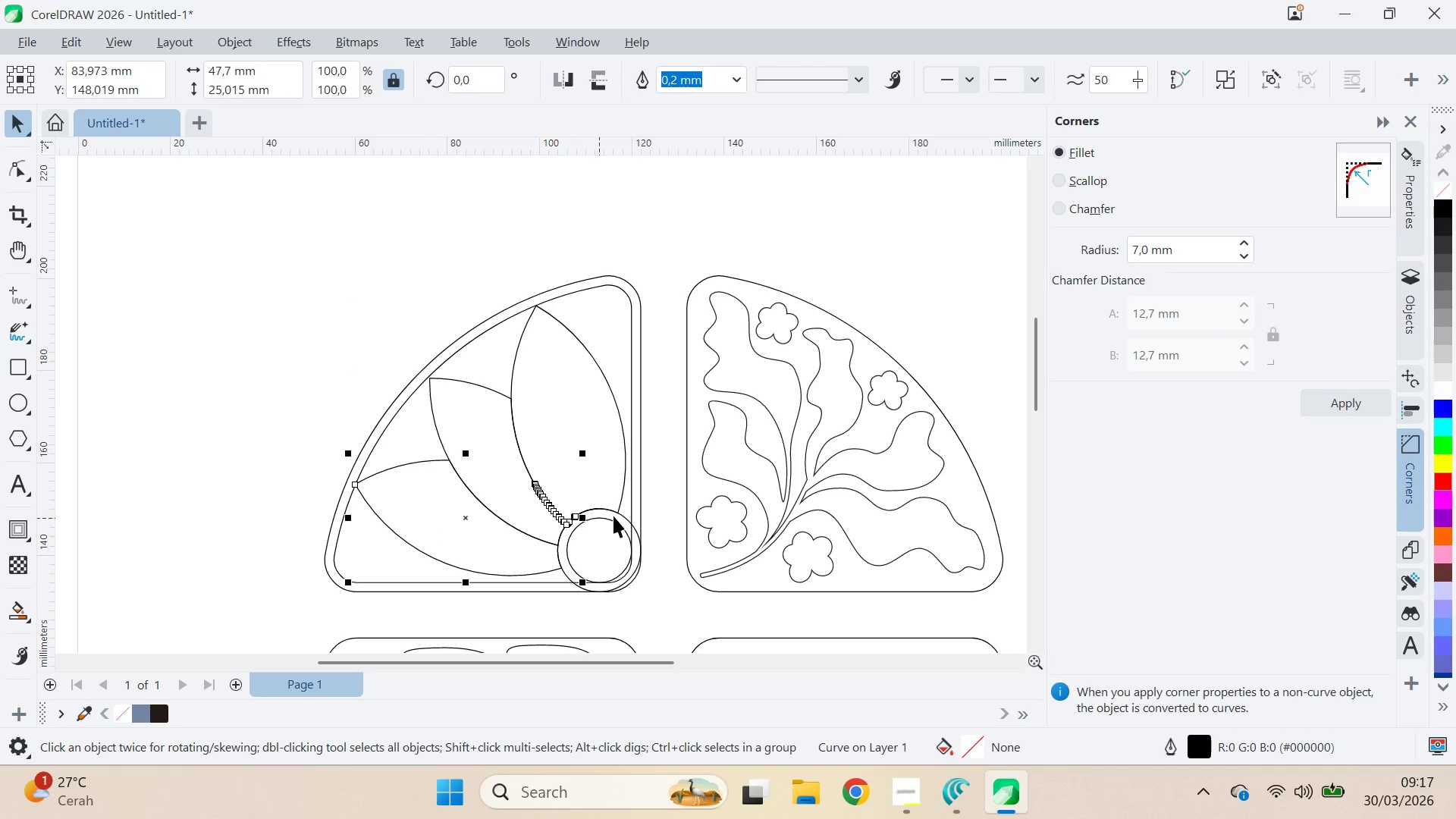 
left_click([626, 516])
 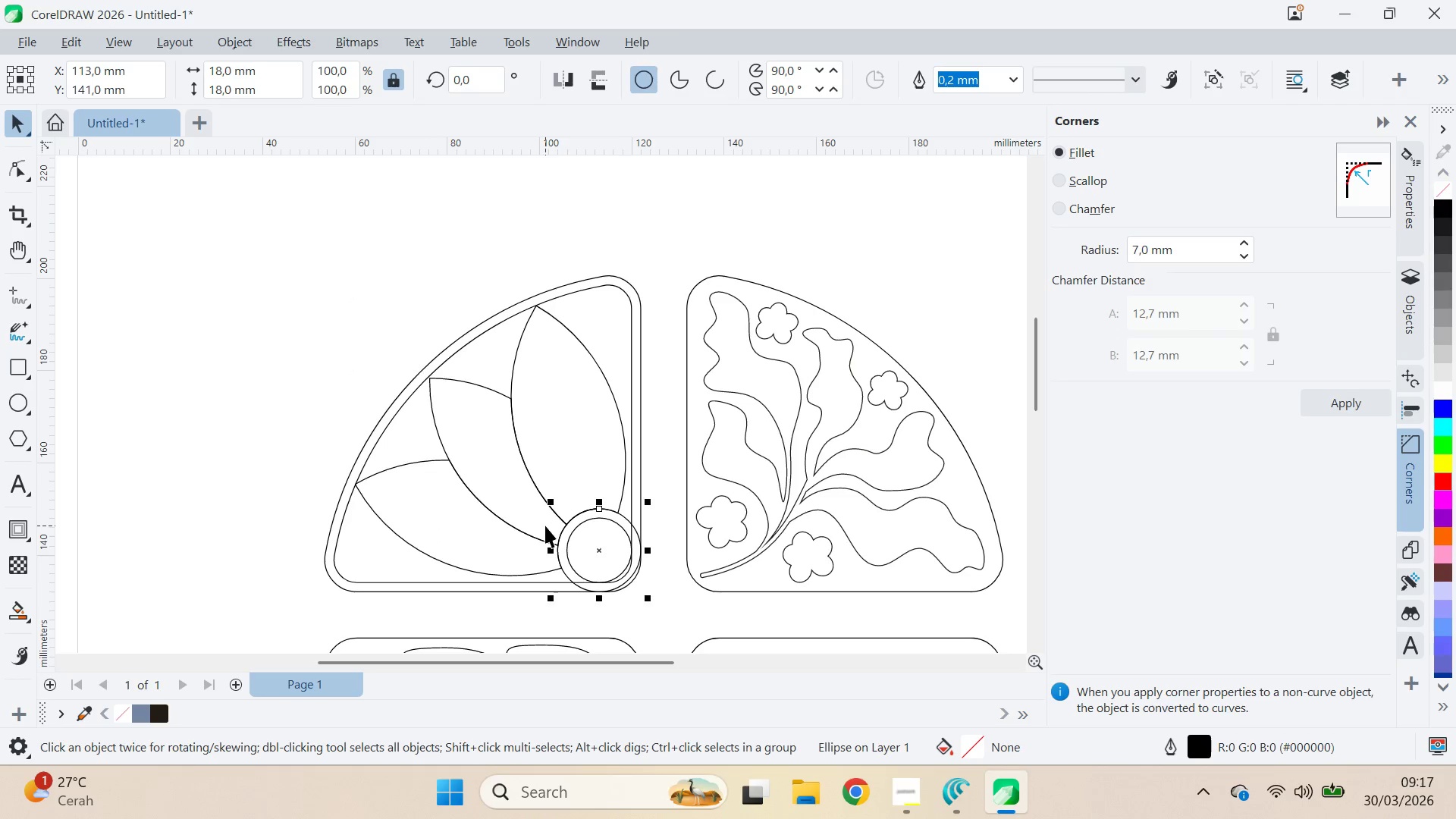 
key(Delete)
 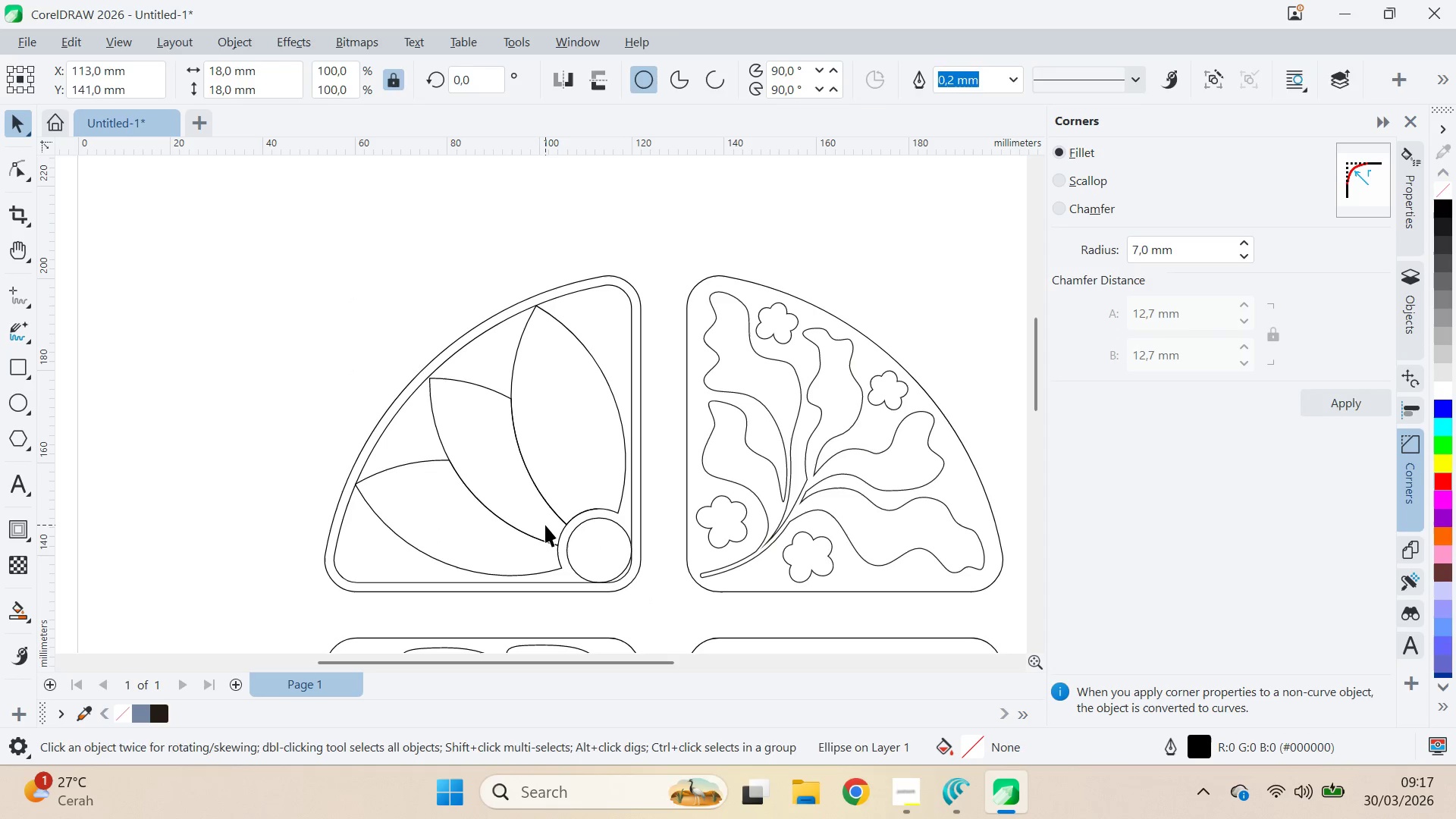 
key(Backspace)
 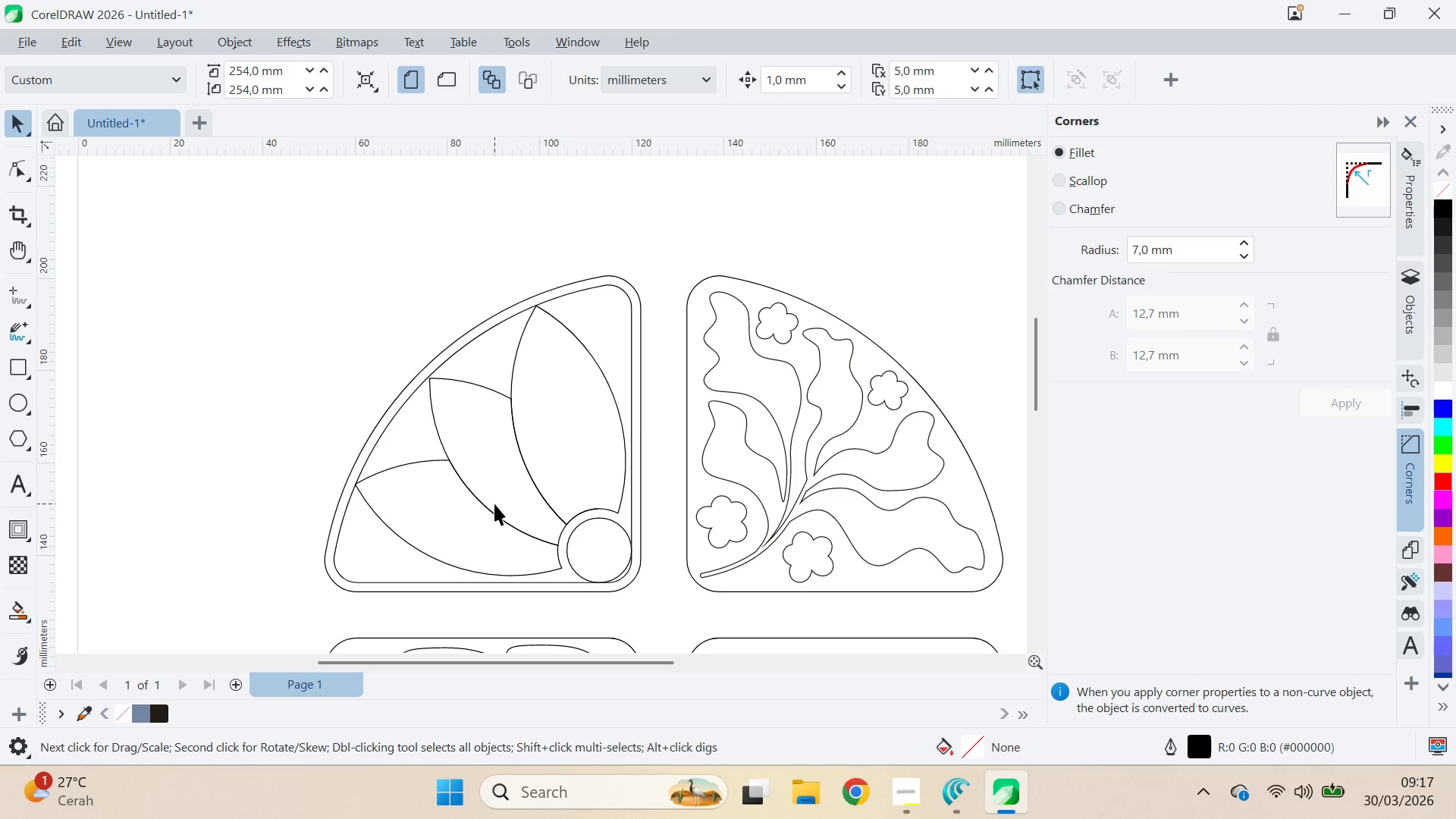 
left_click([573, 435])
 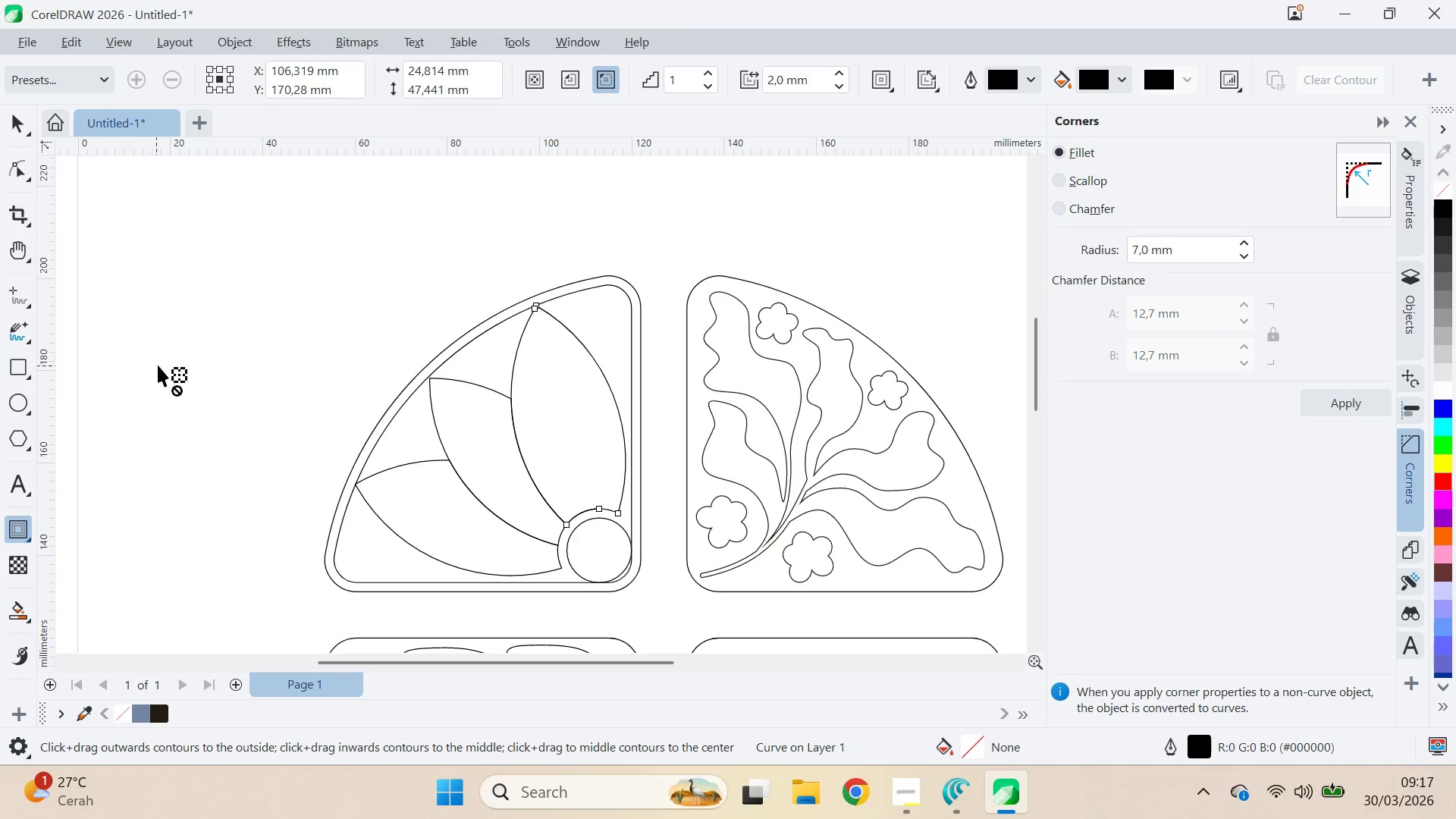 
left_click([600, 78])
 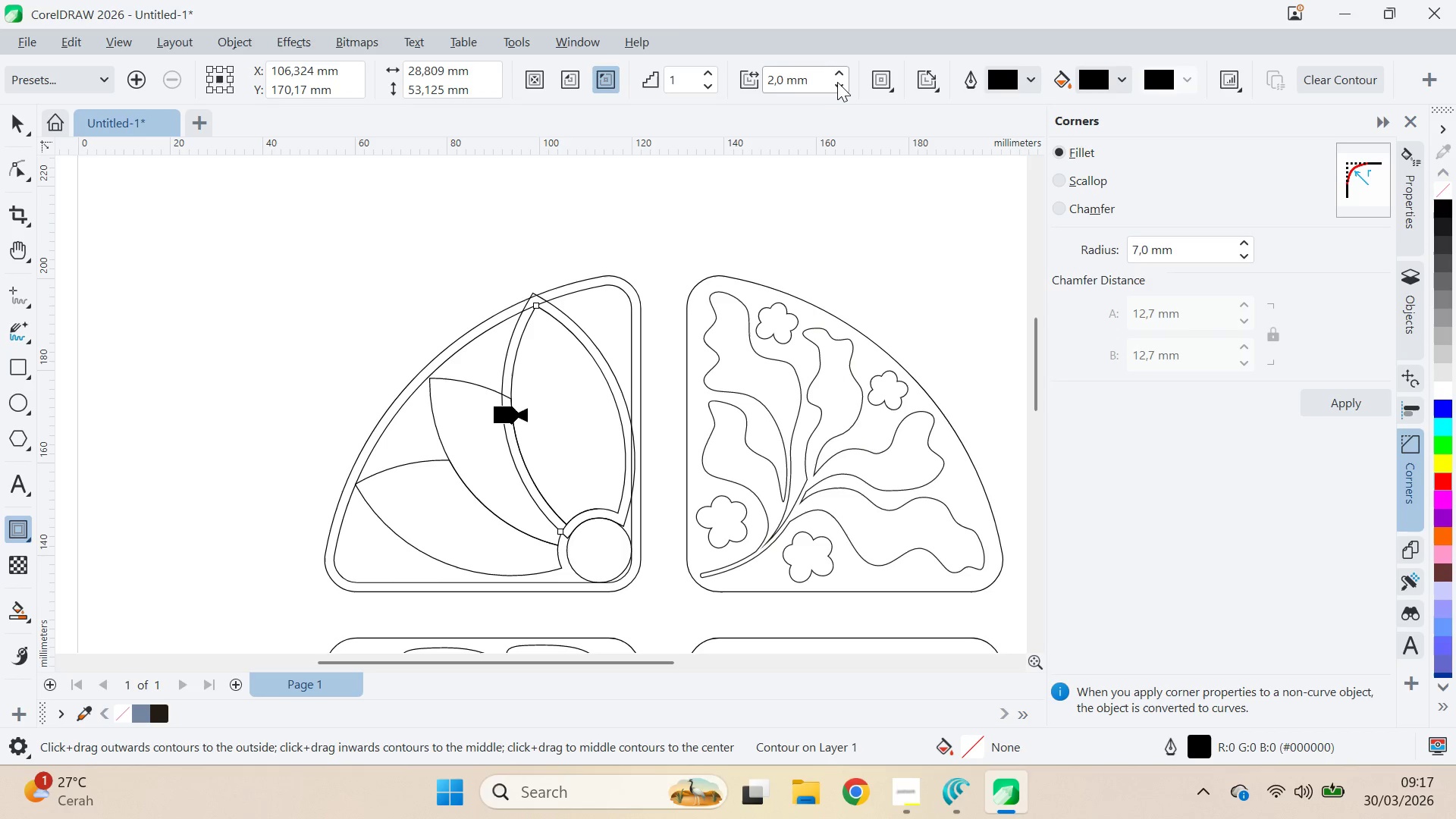 
double_click([836, 85])
 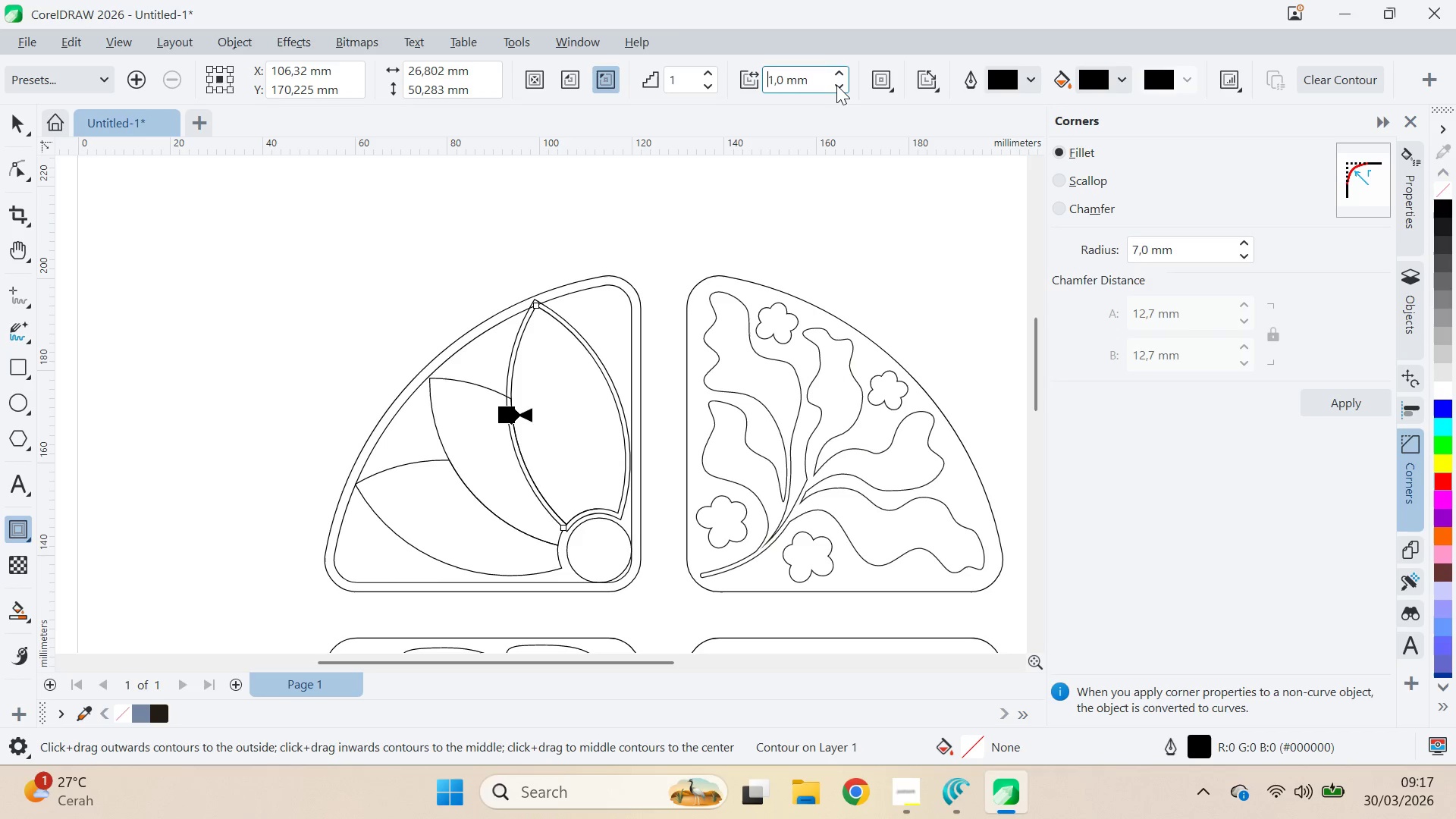 
triple_click([836, 85])
 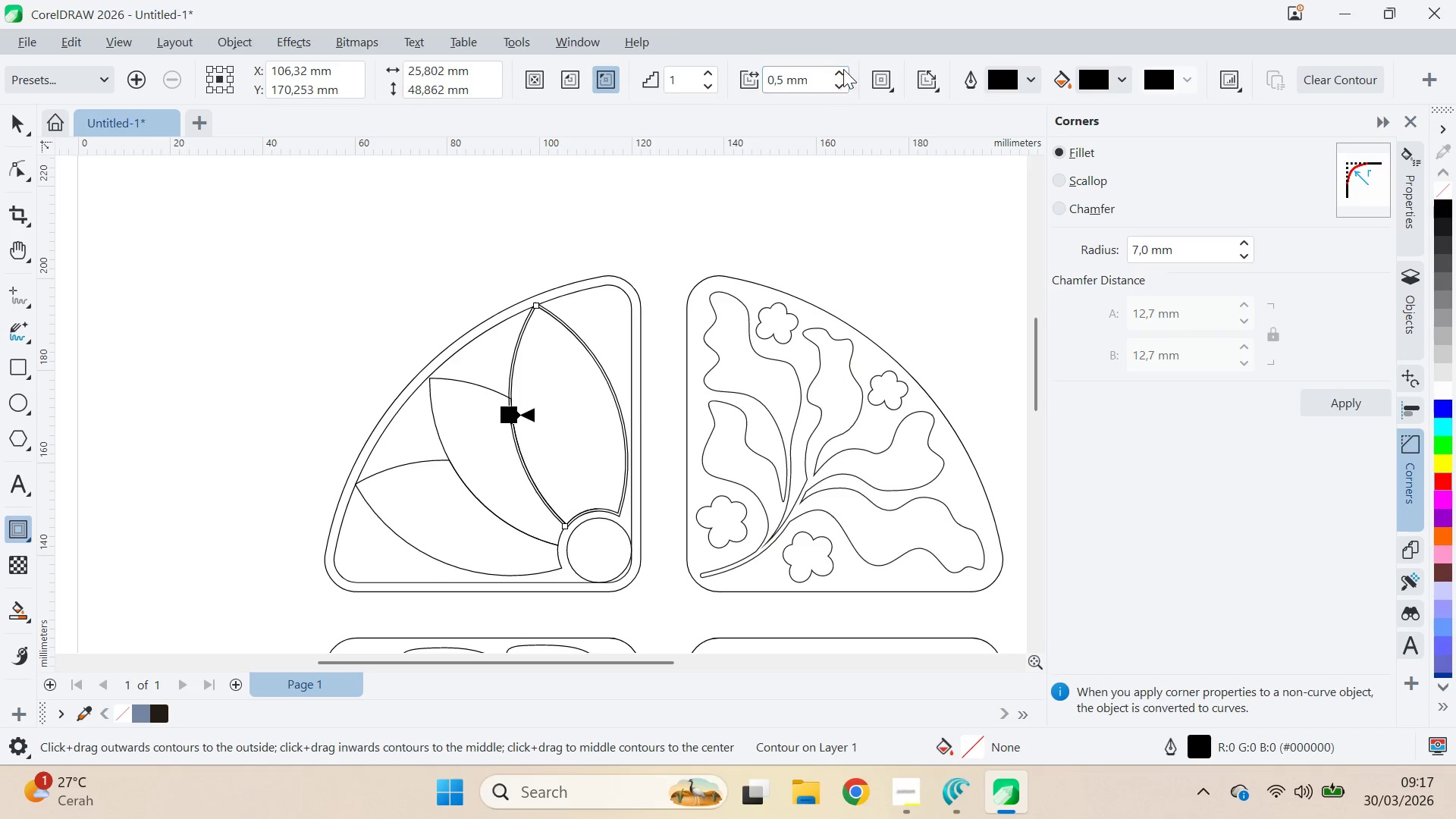 
triple_click([844, 67])
 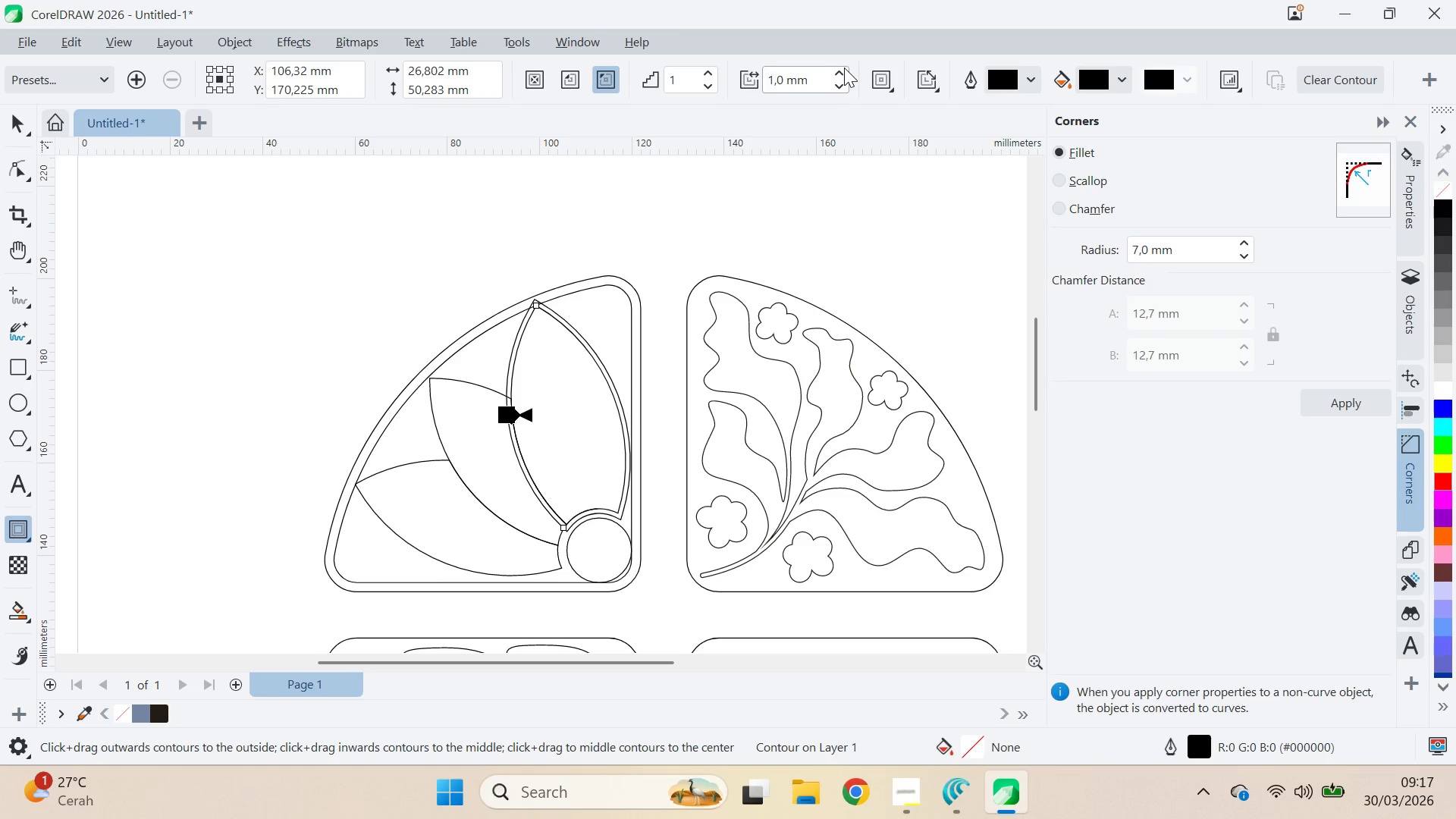 
triple_click([844, 67])
 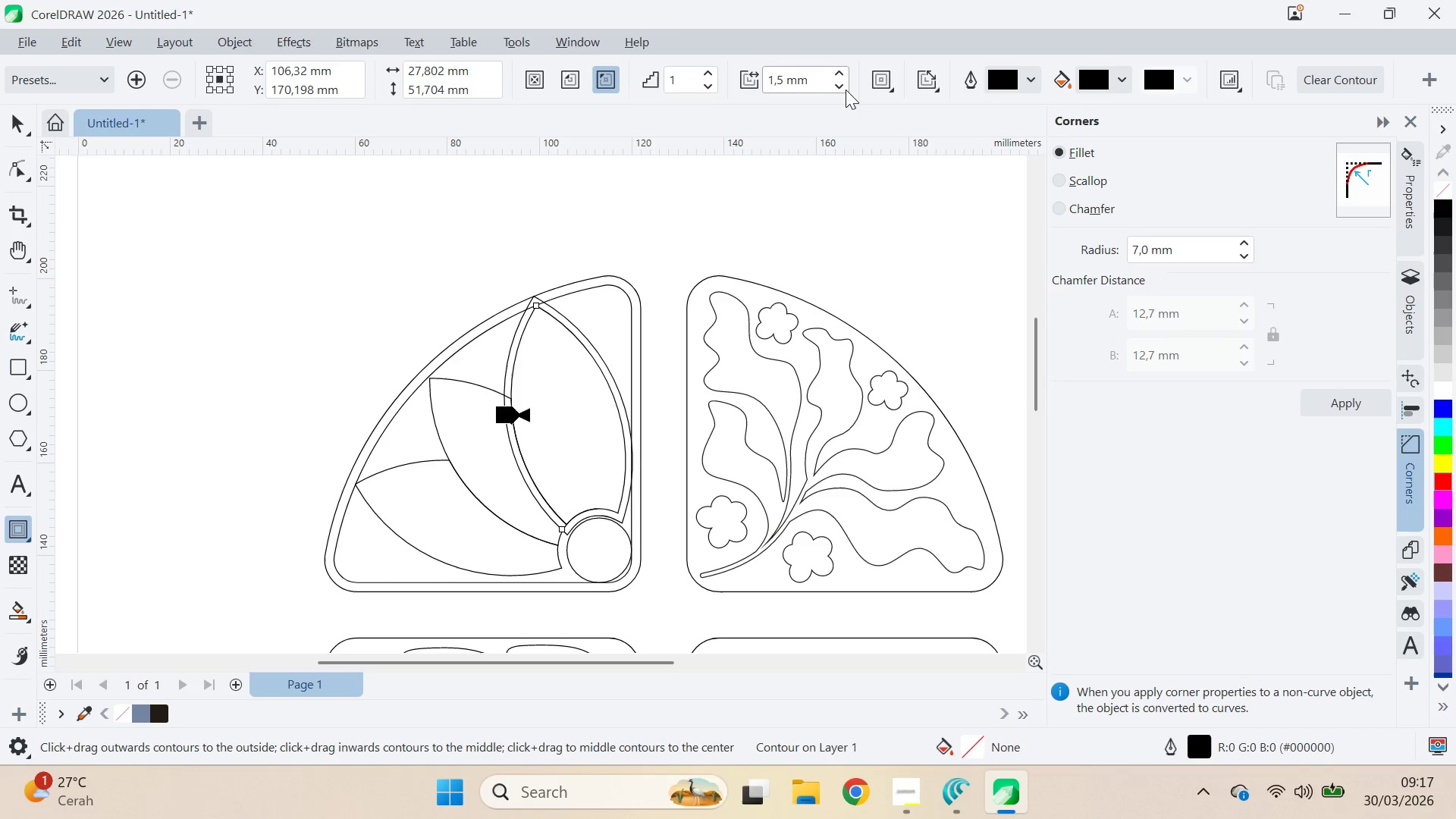 
left_click([846, 89])
 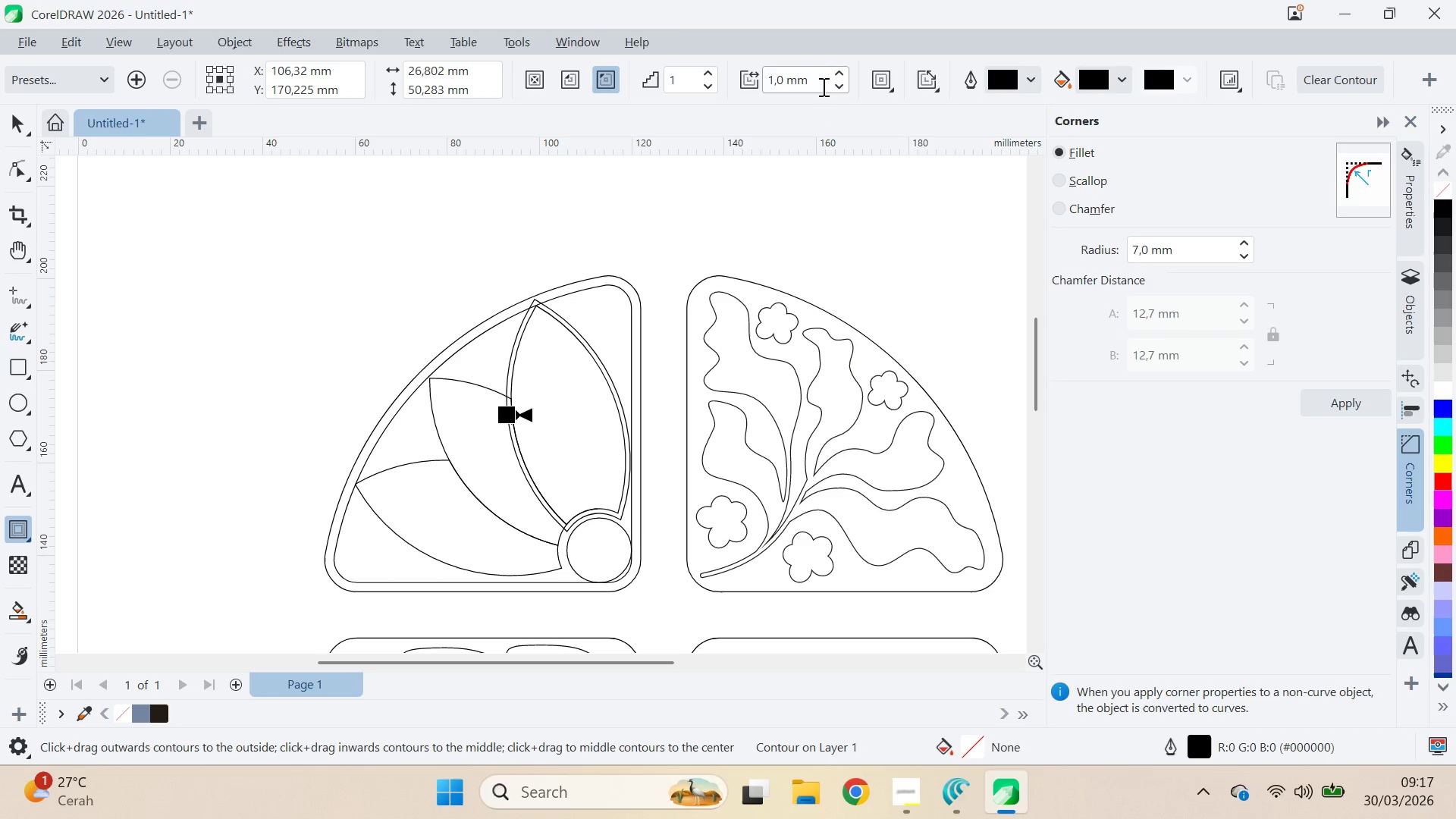 
left_click([844, 73])
 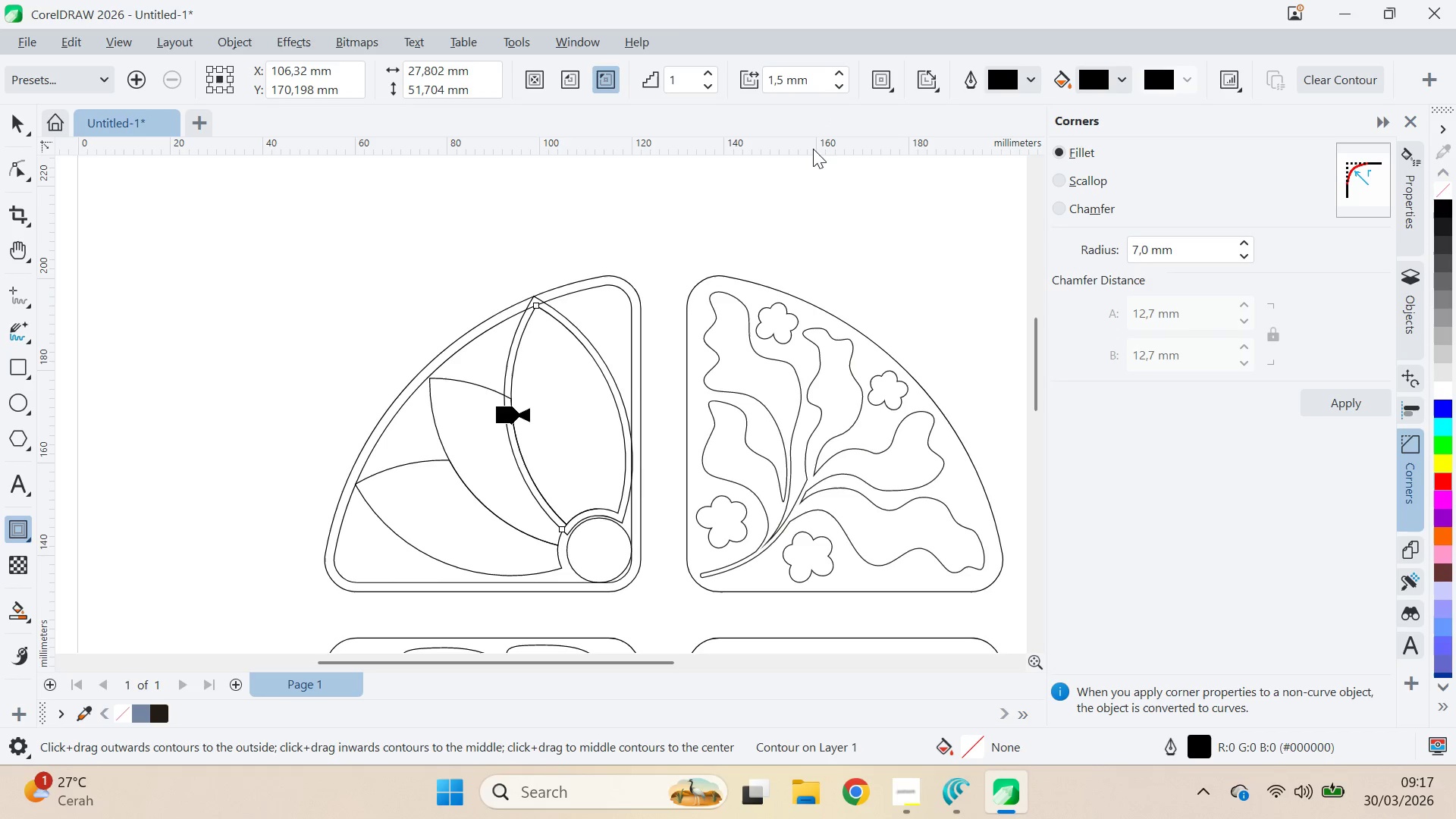 
key(Control+K)
 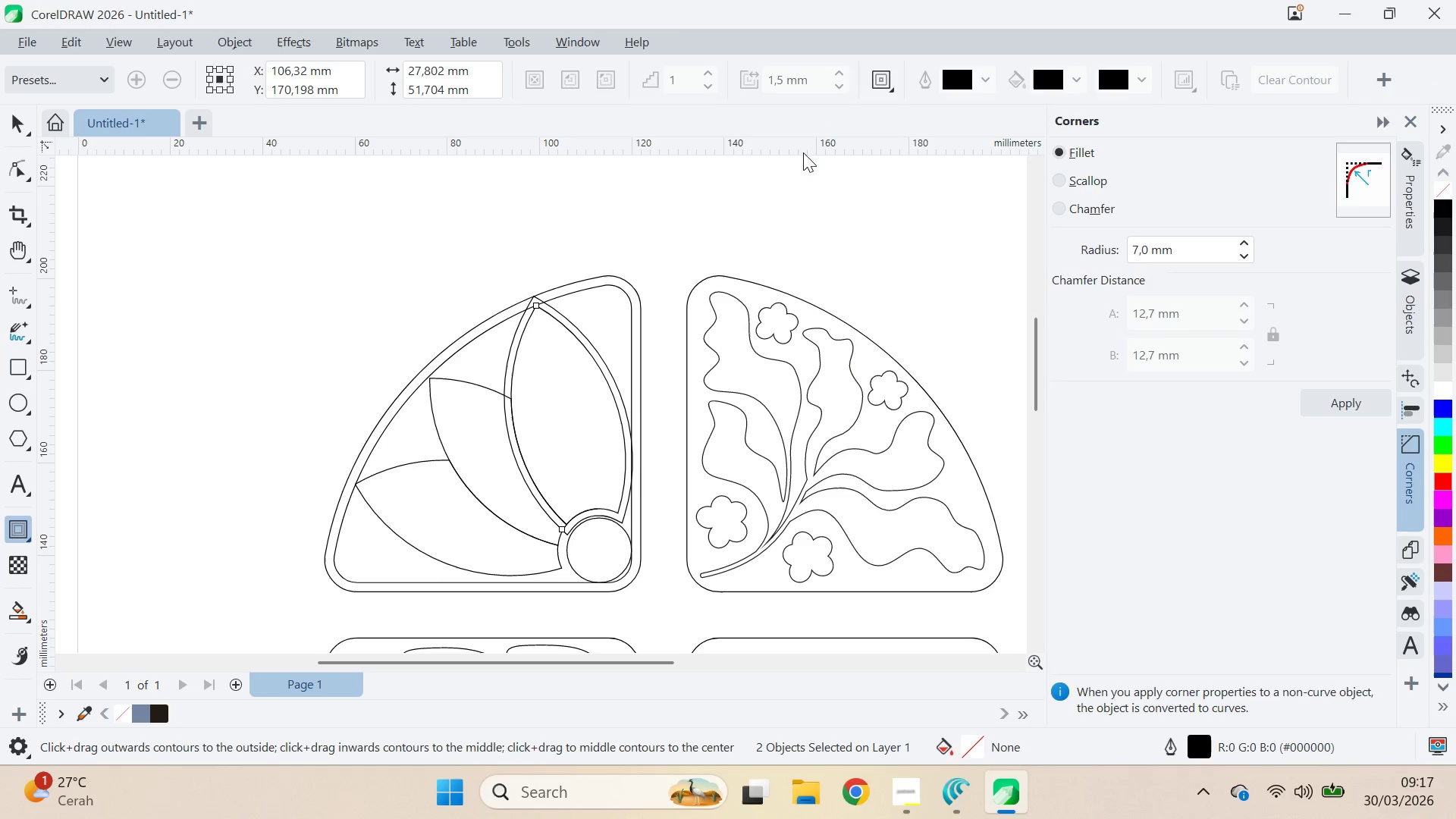 
key(V)
 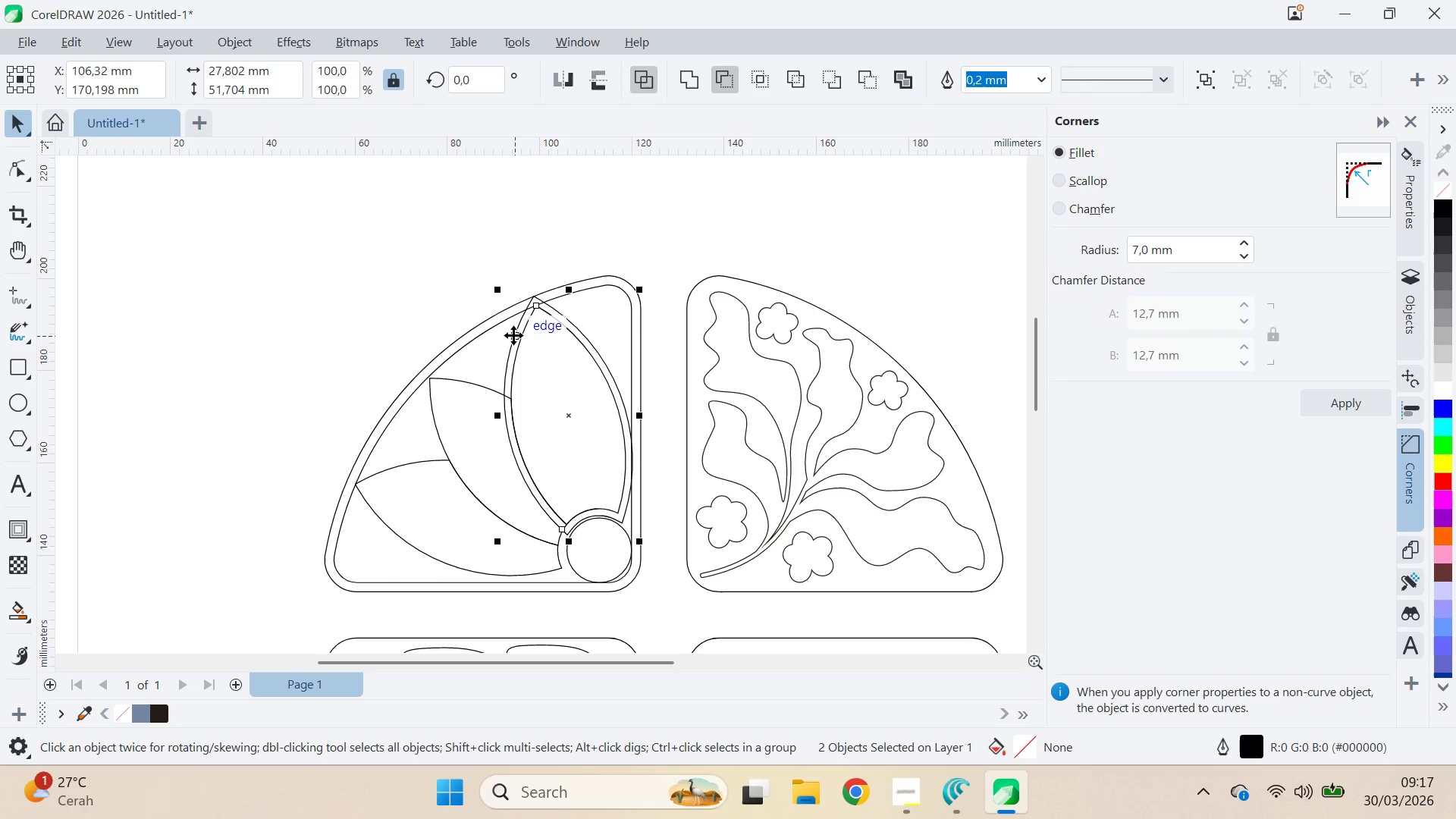 
left_click([513, 335])
 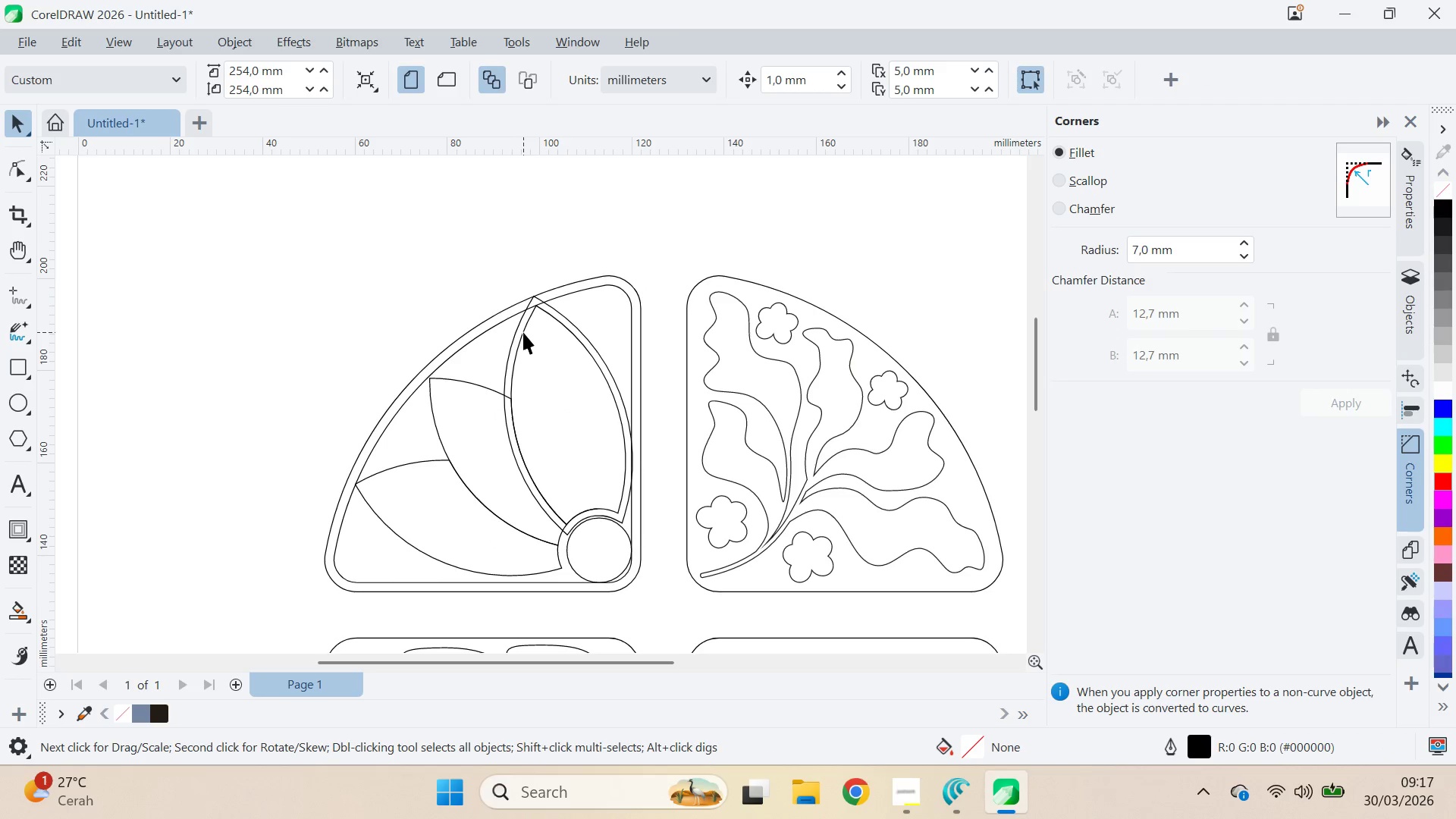 
left_click([516, 328])
 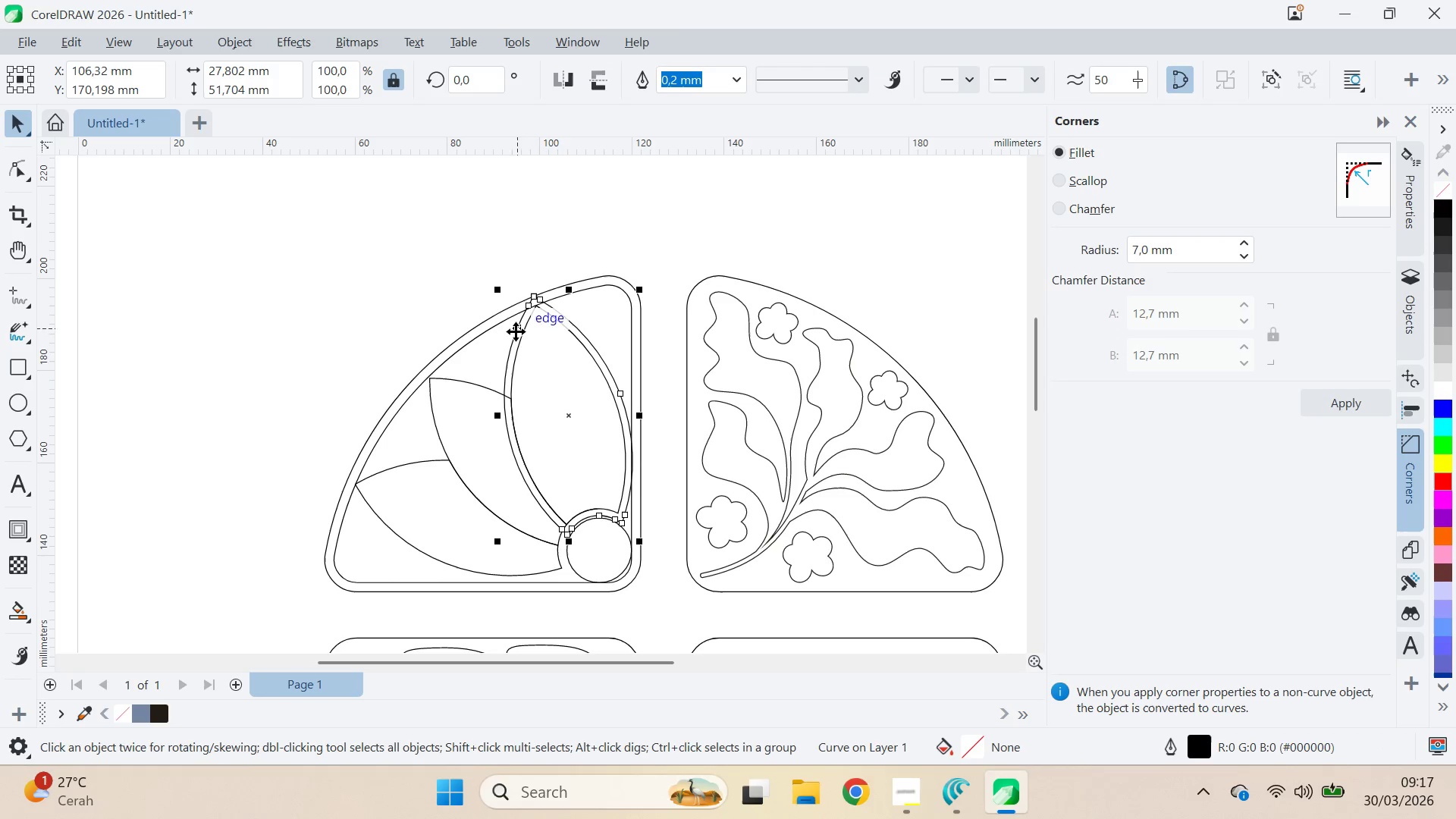 
hold_key(key=ShiftLeft, duration=0.36)
left_click([461, 422])
 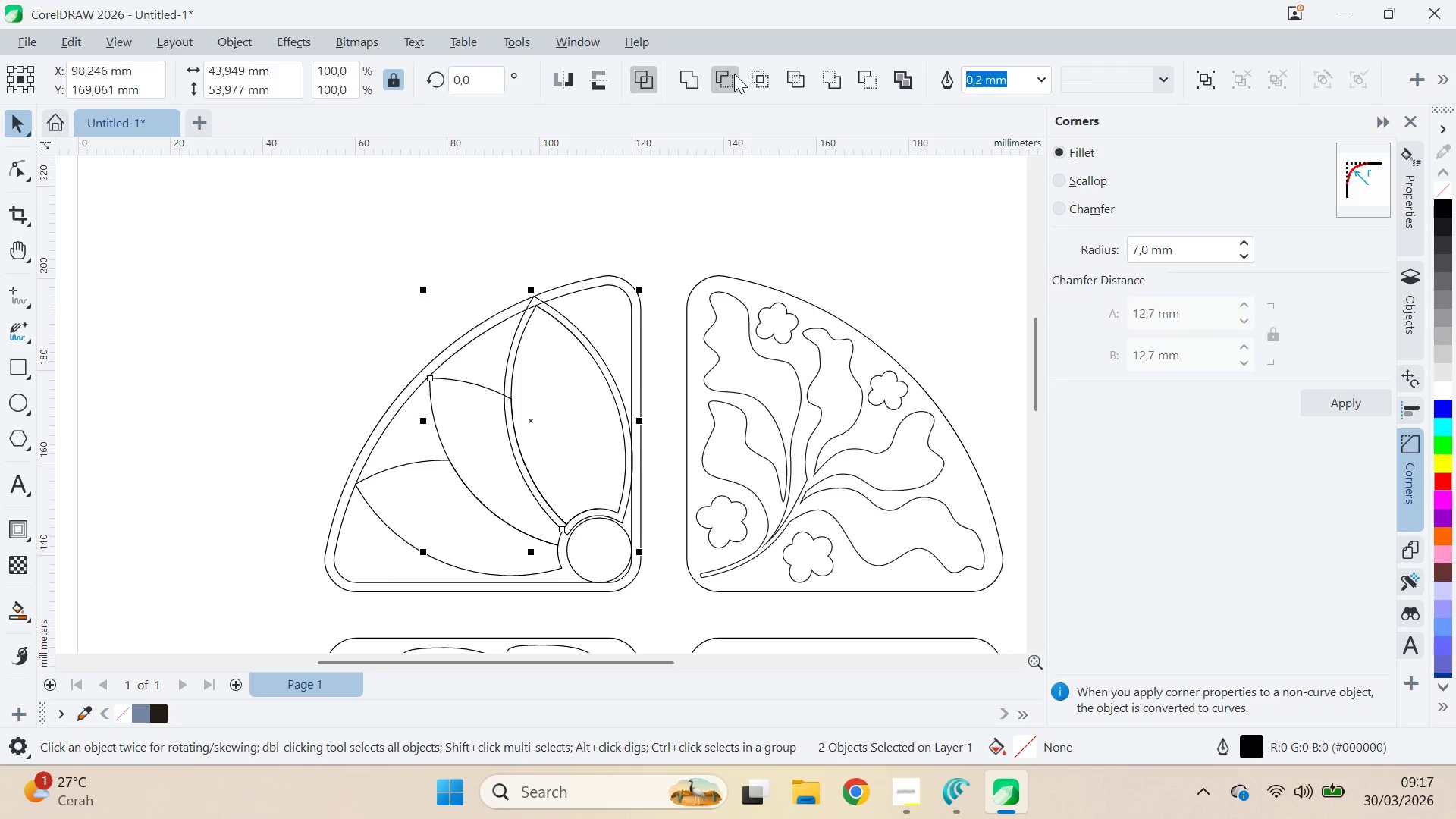 
double_click([748, 166])
 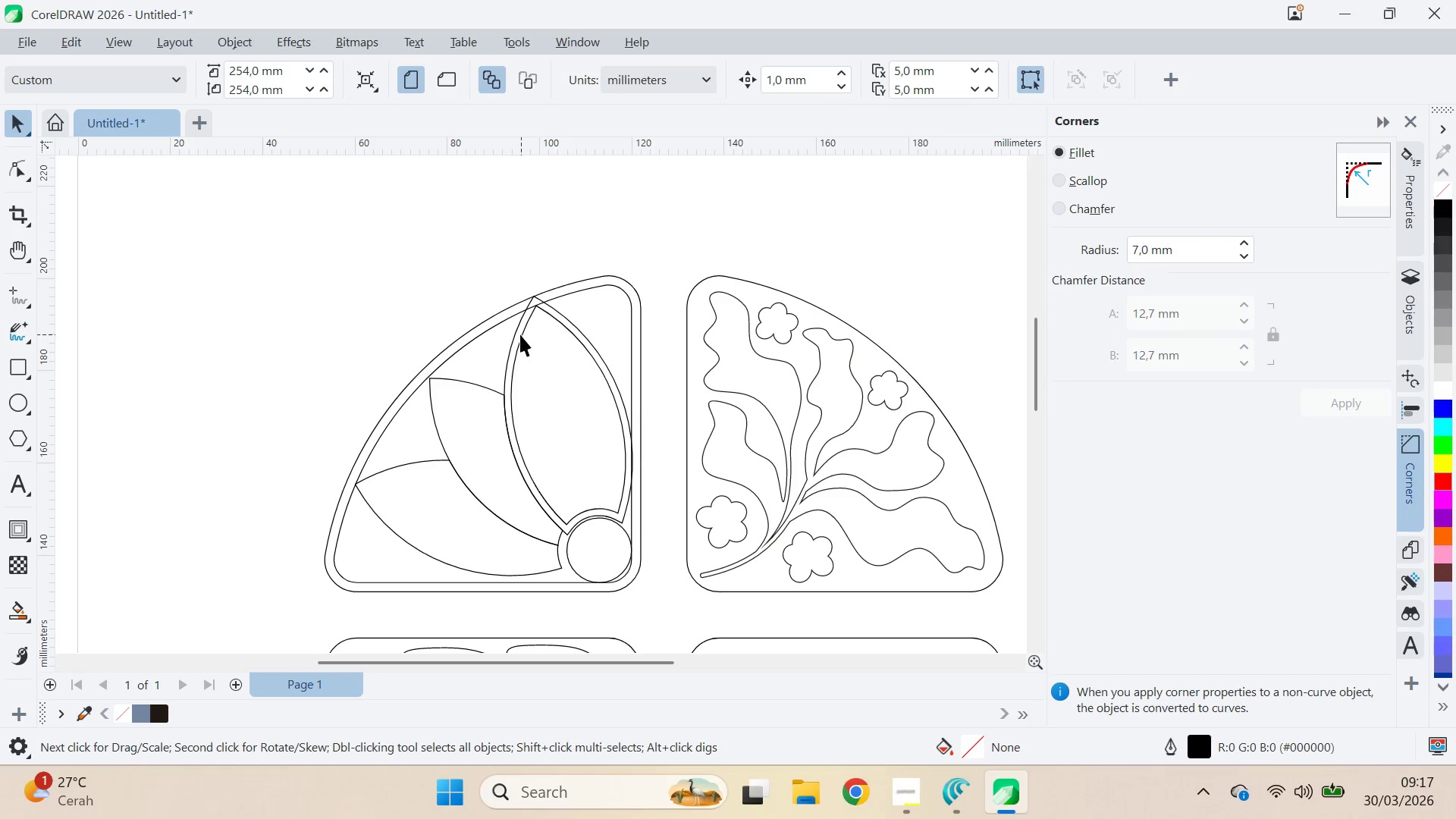 
left_click([511, 331])
 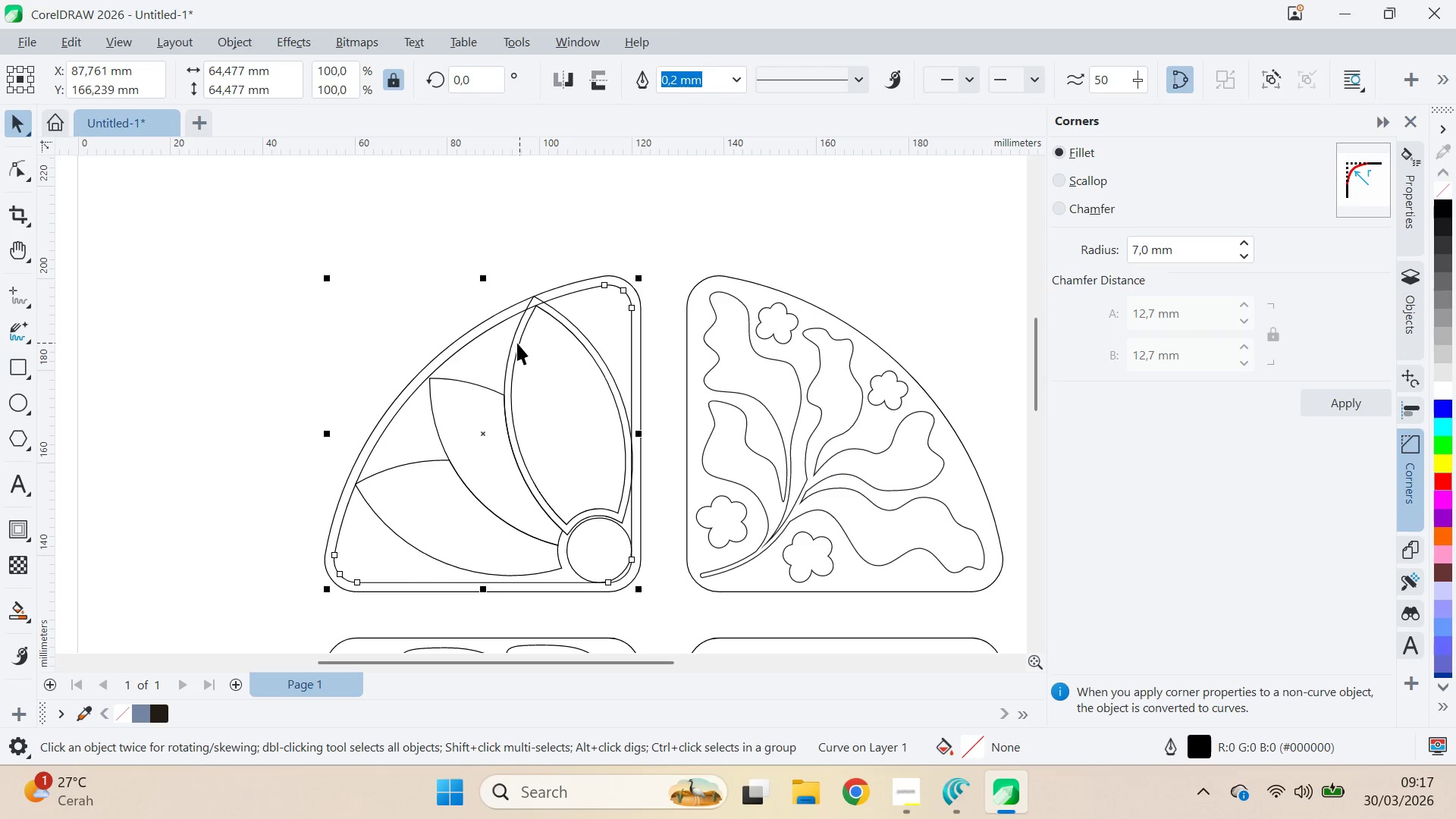 
left_click([513, 341])
 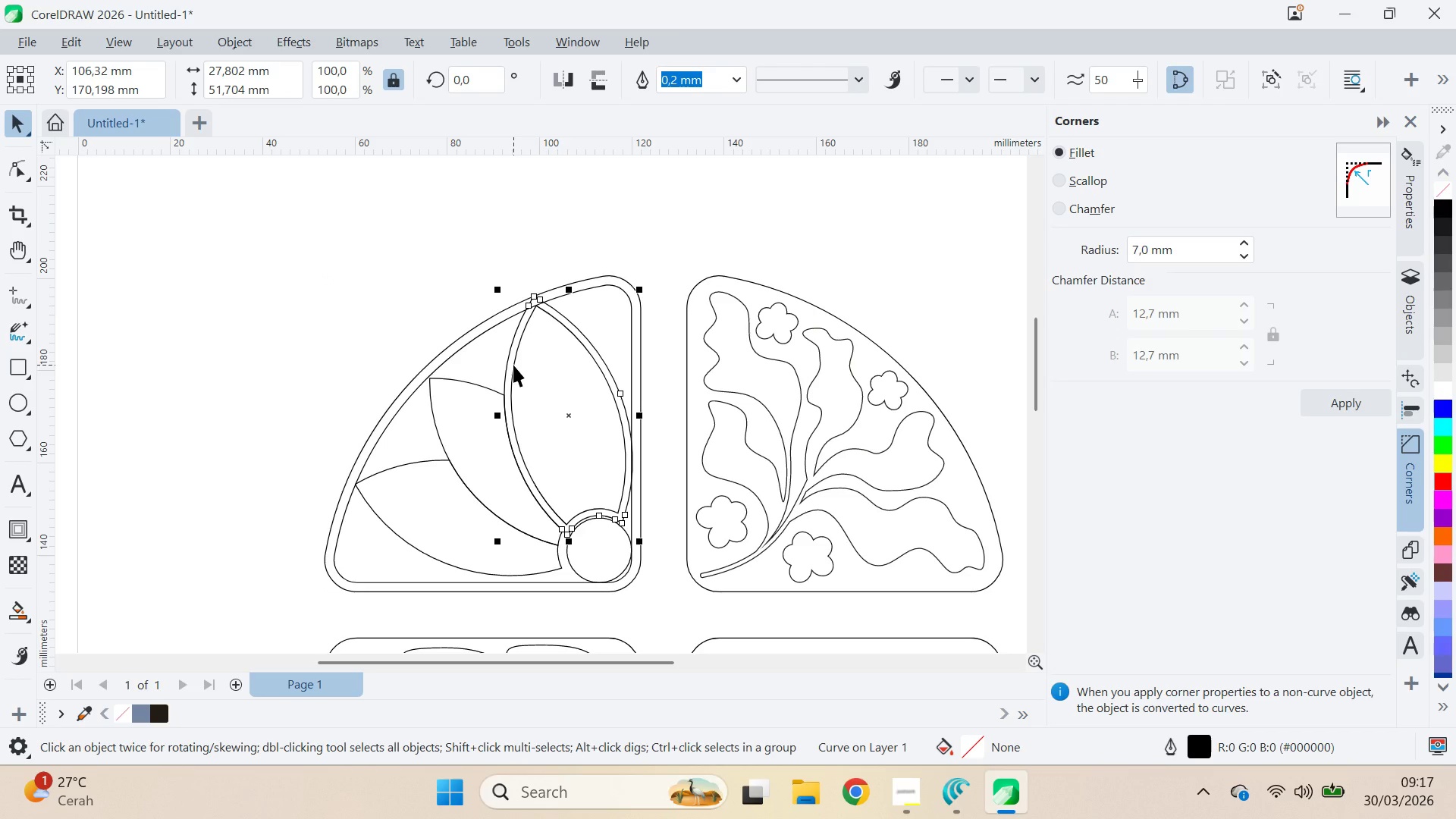 
key(Delete)
 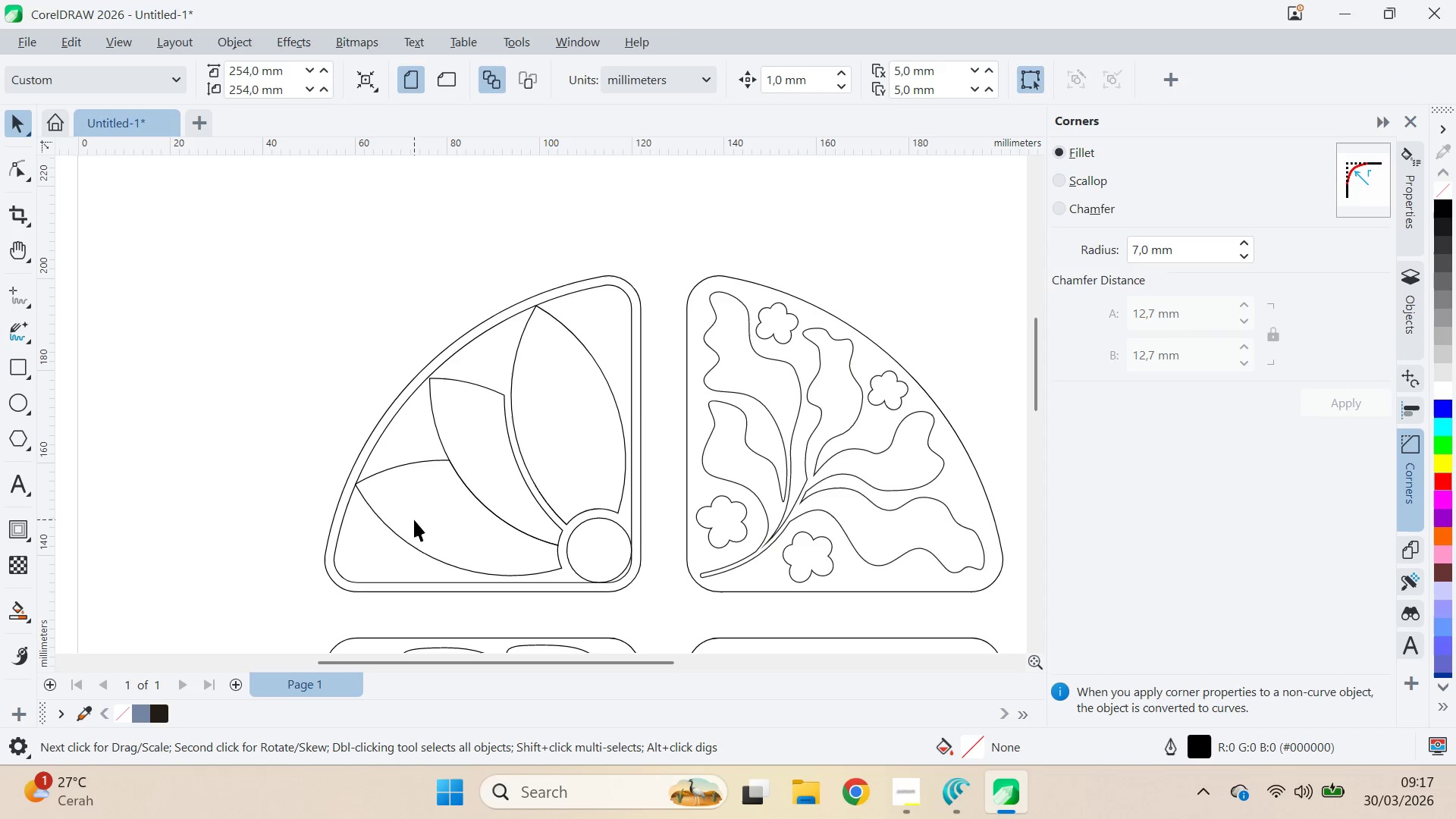 
left_click([461, 454])
 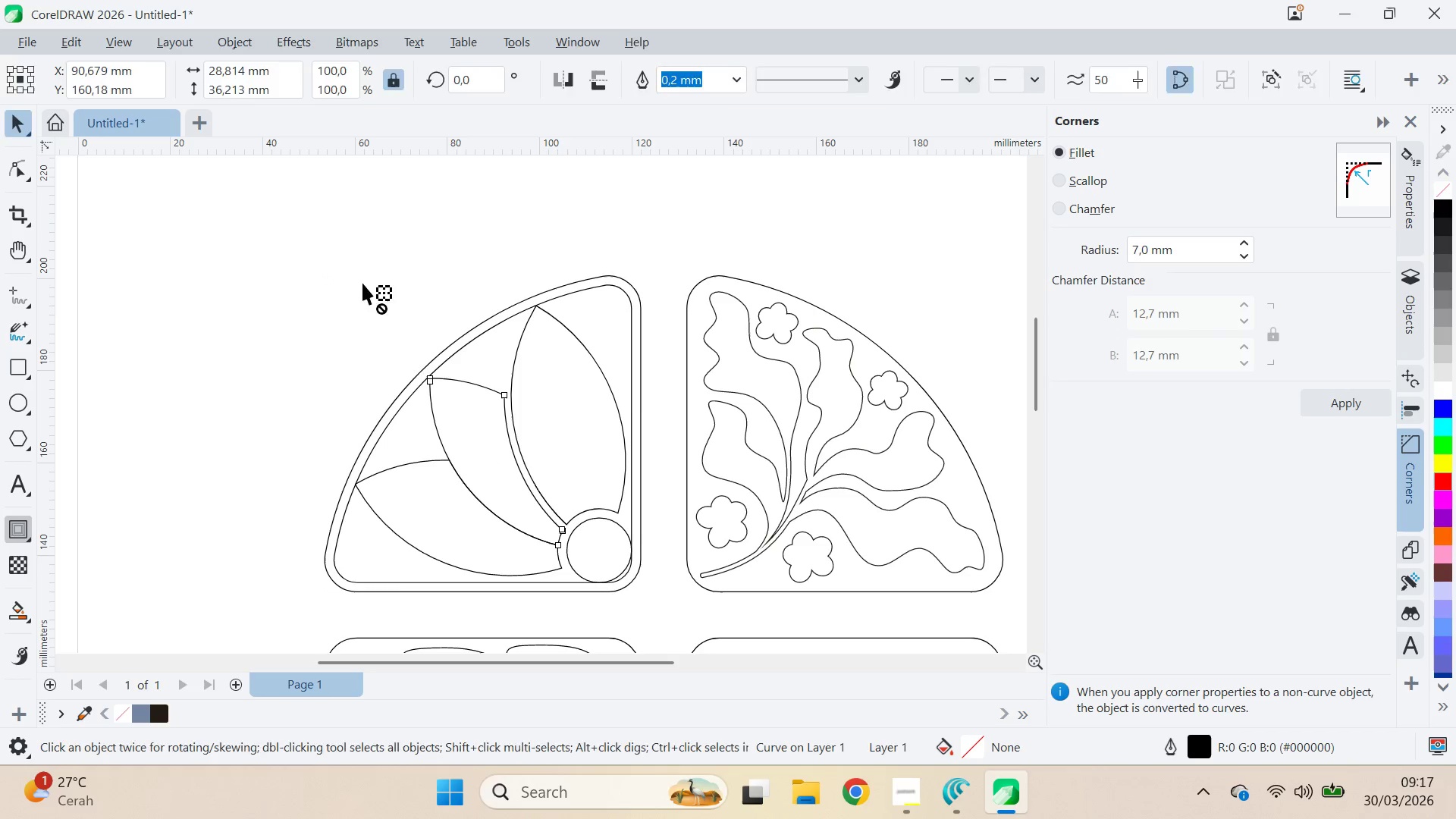 
left_click([600, 79])
 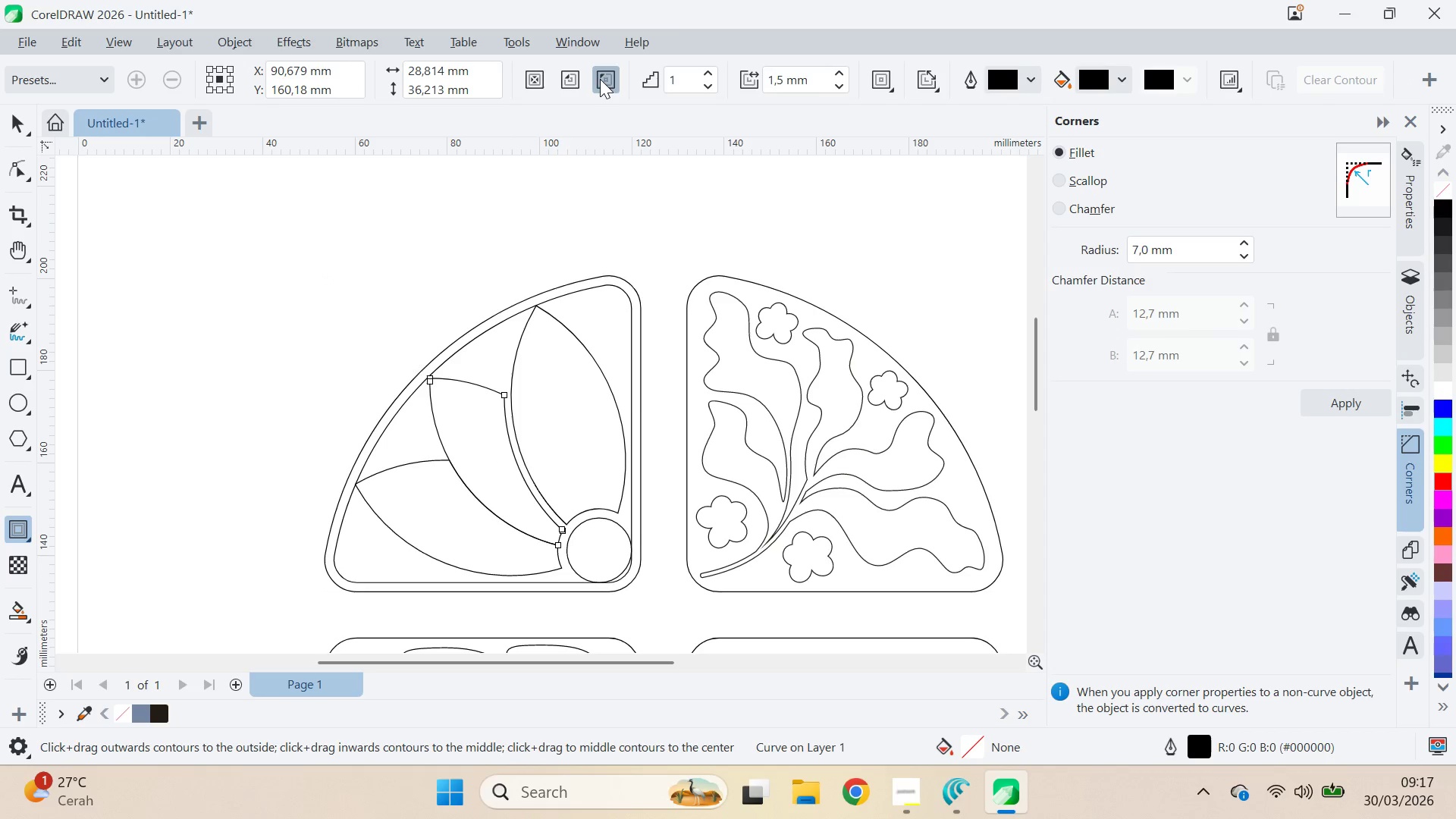 
key(V)
 